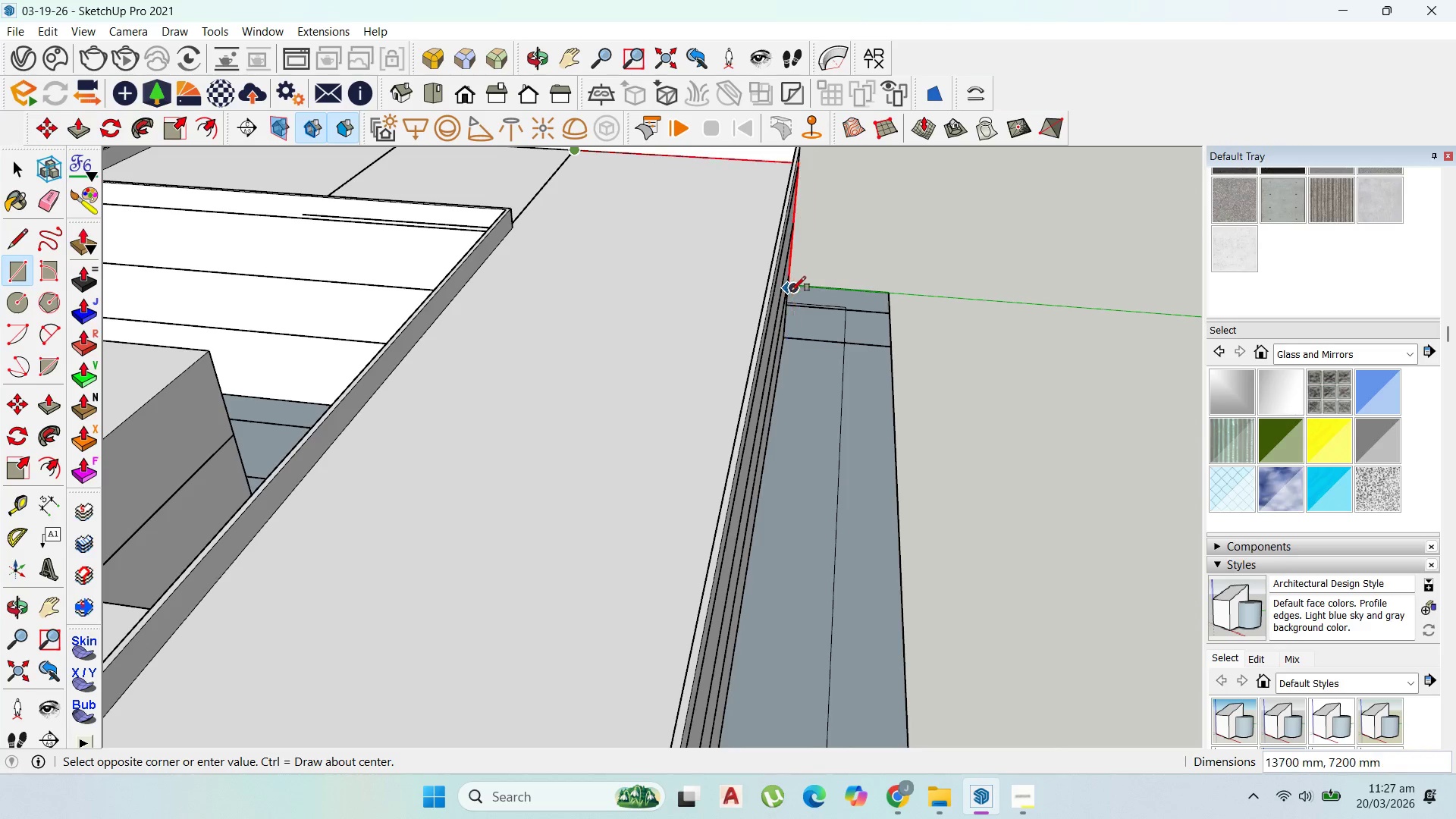 
scroll: coordinate [692, 300], scroll_direction: down, amount: 2.0
 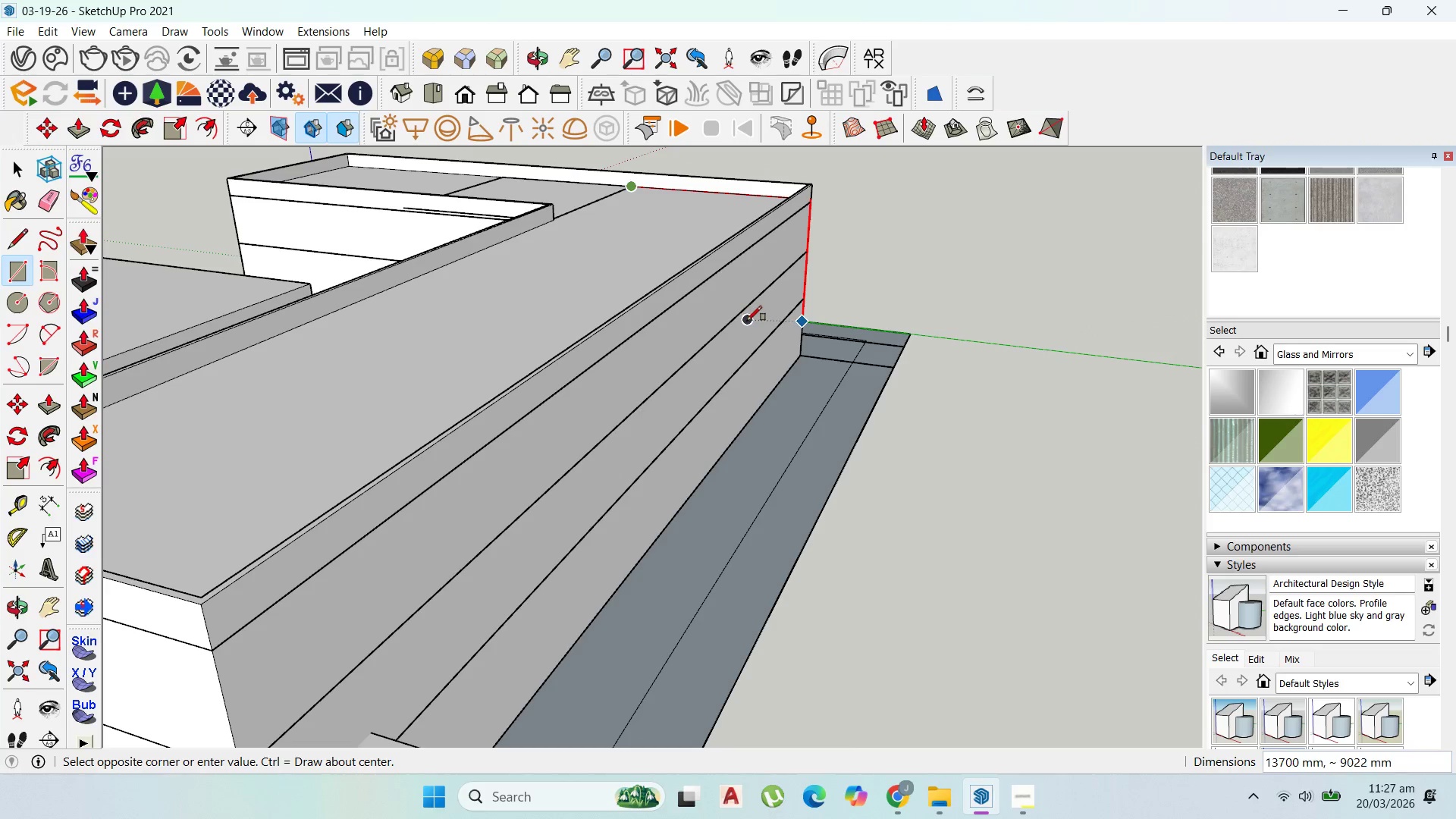 
key(ArrowLeft)
 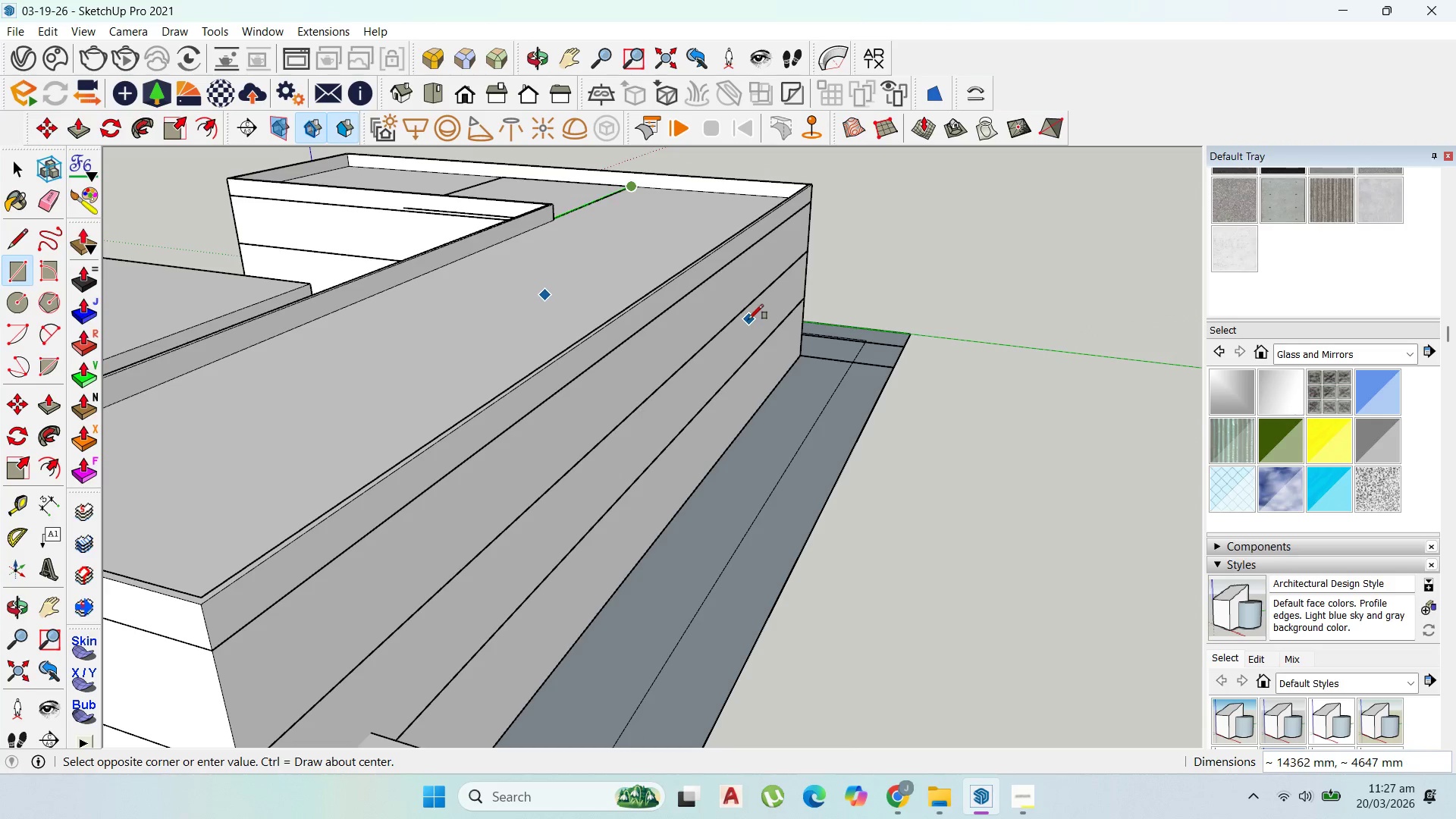 
key(ArrowUp)
 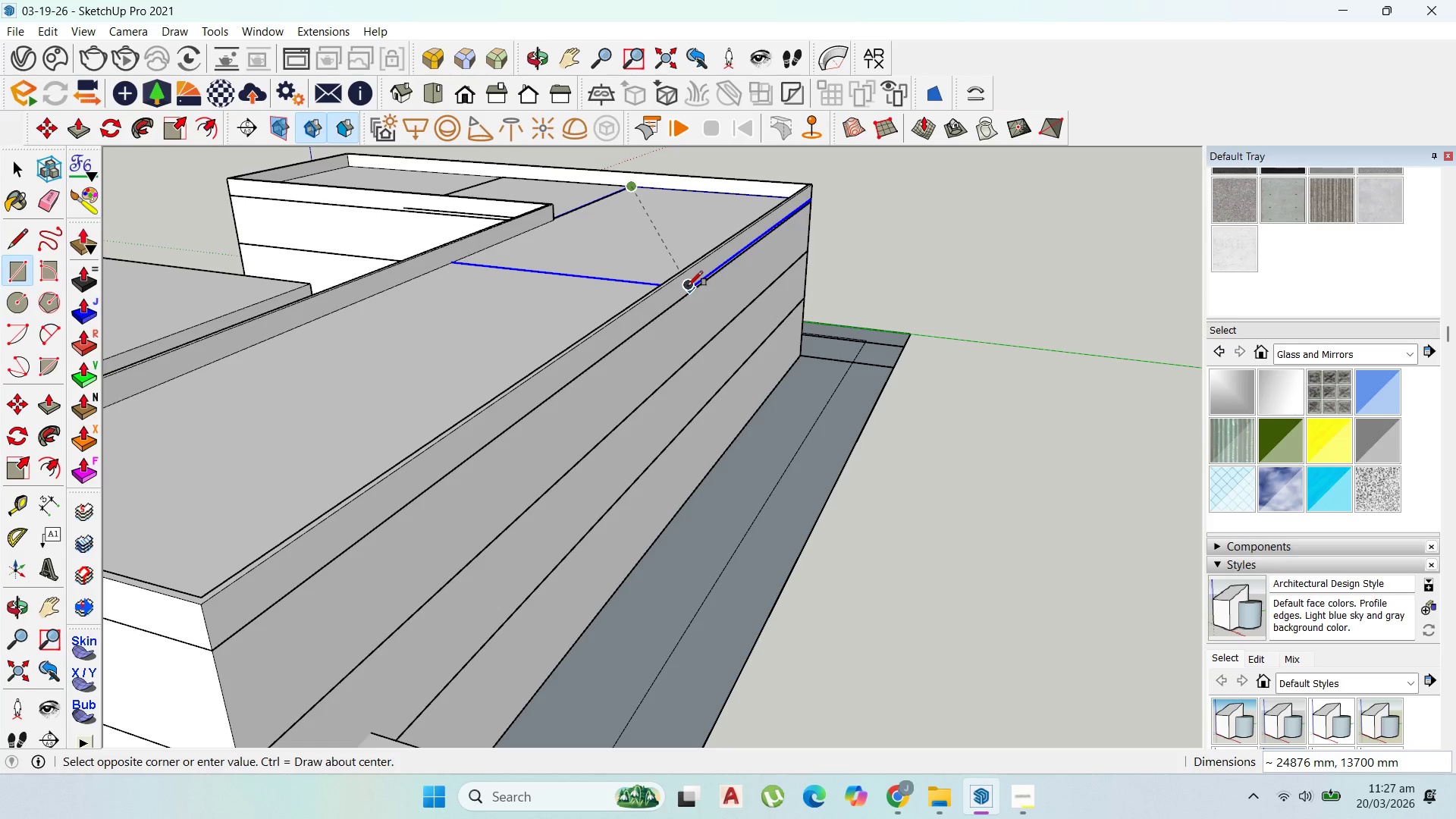 
left_click([683, 290])
 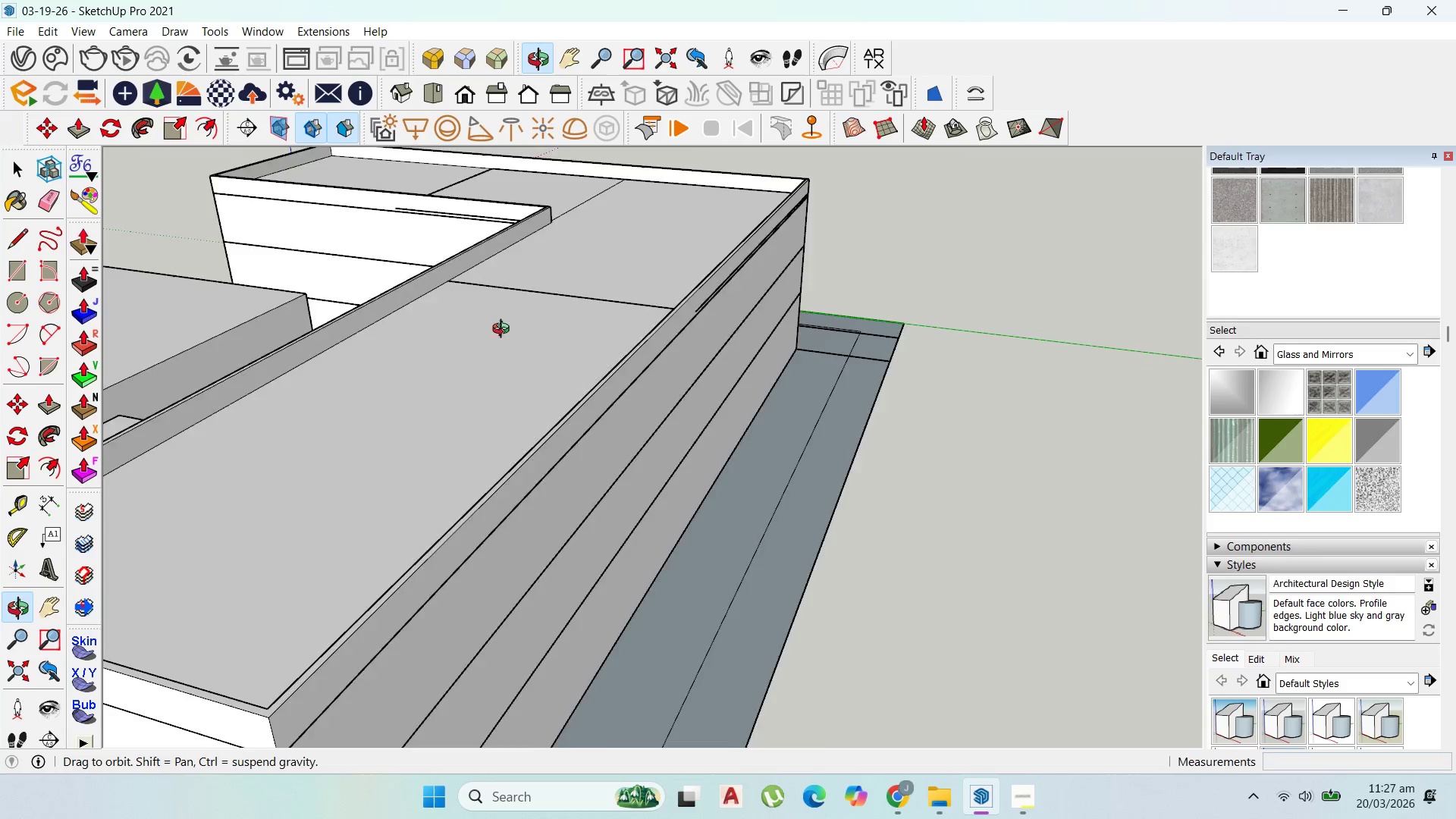 
scroll: coordinate [624, 344], scroll_direction: down, amount: 4.0
 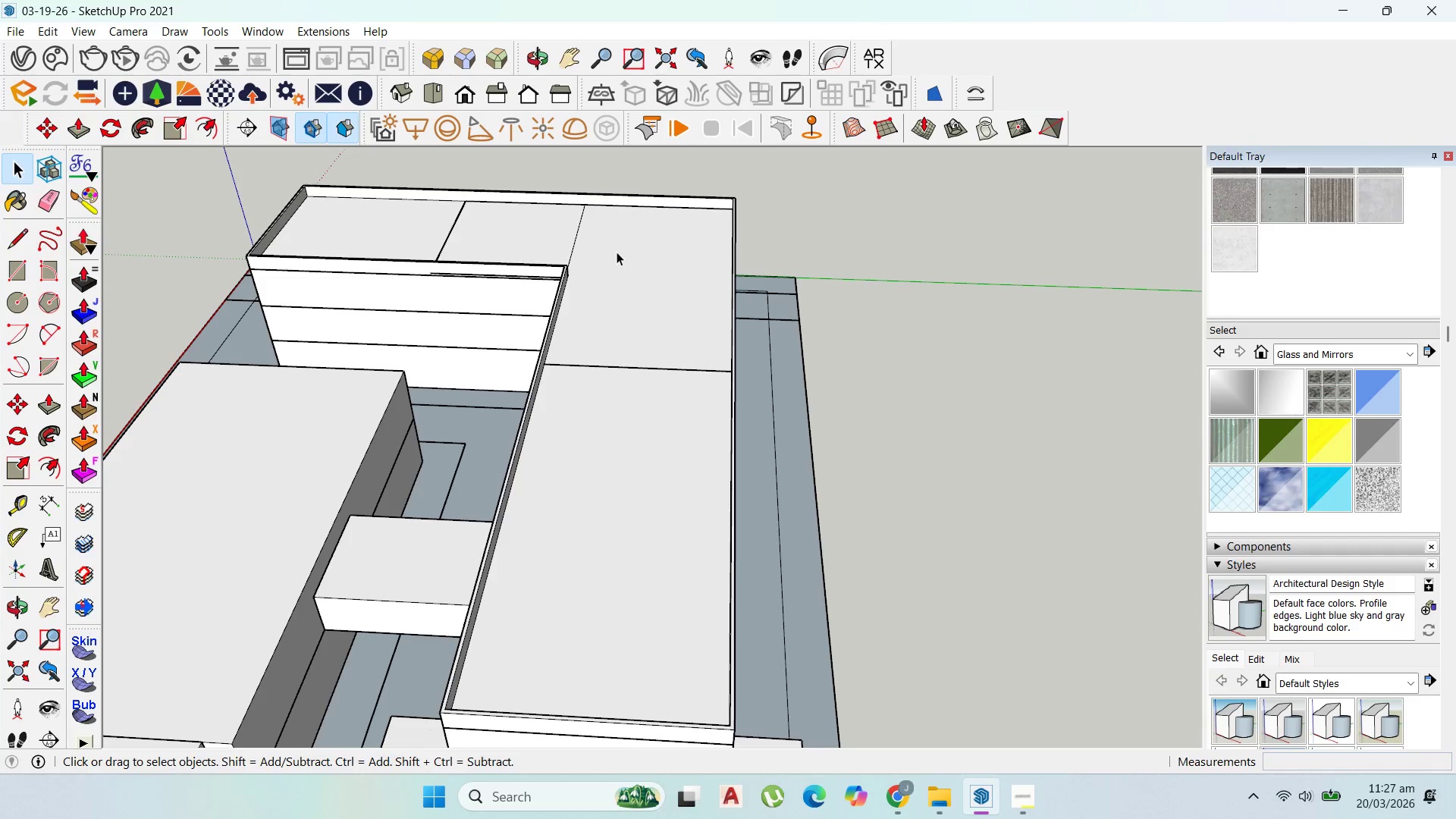 
left_click([579, 234])
 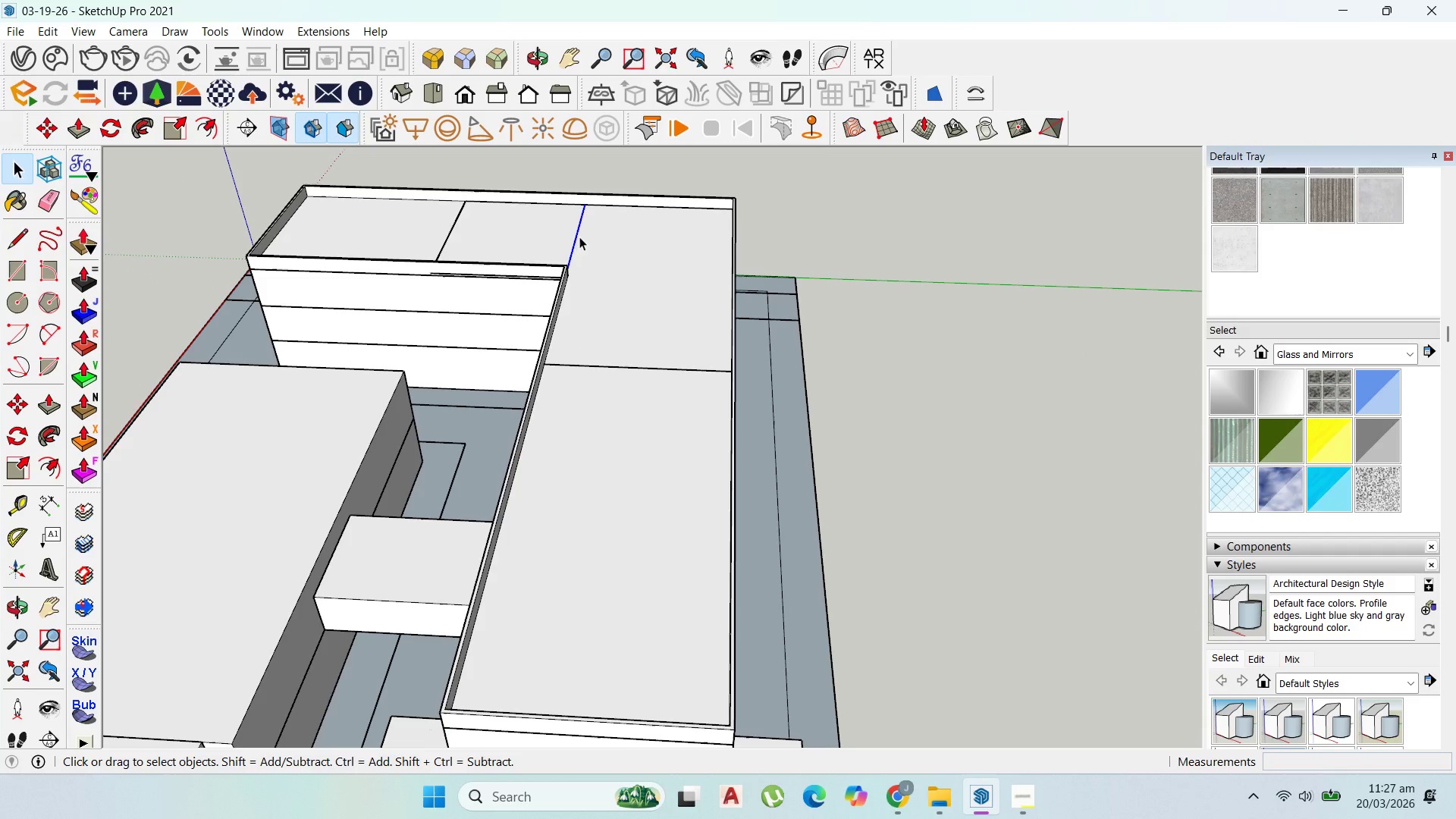 
key(Delete)
 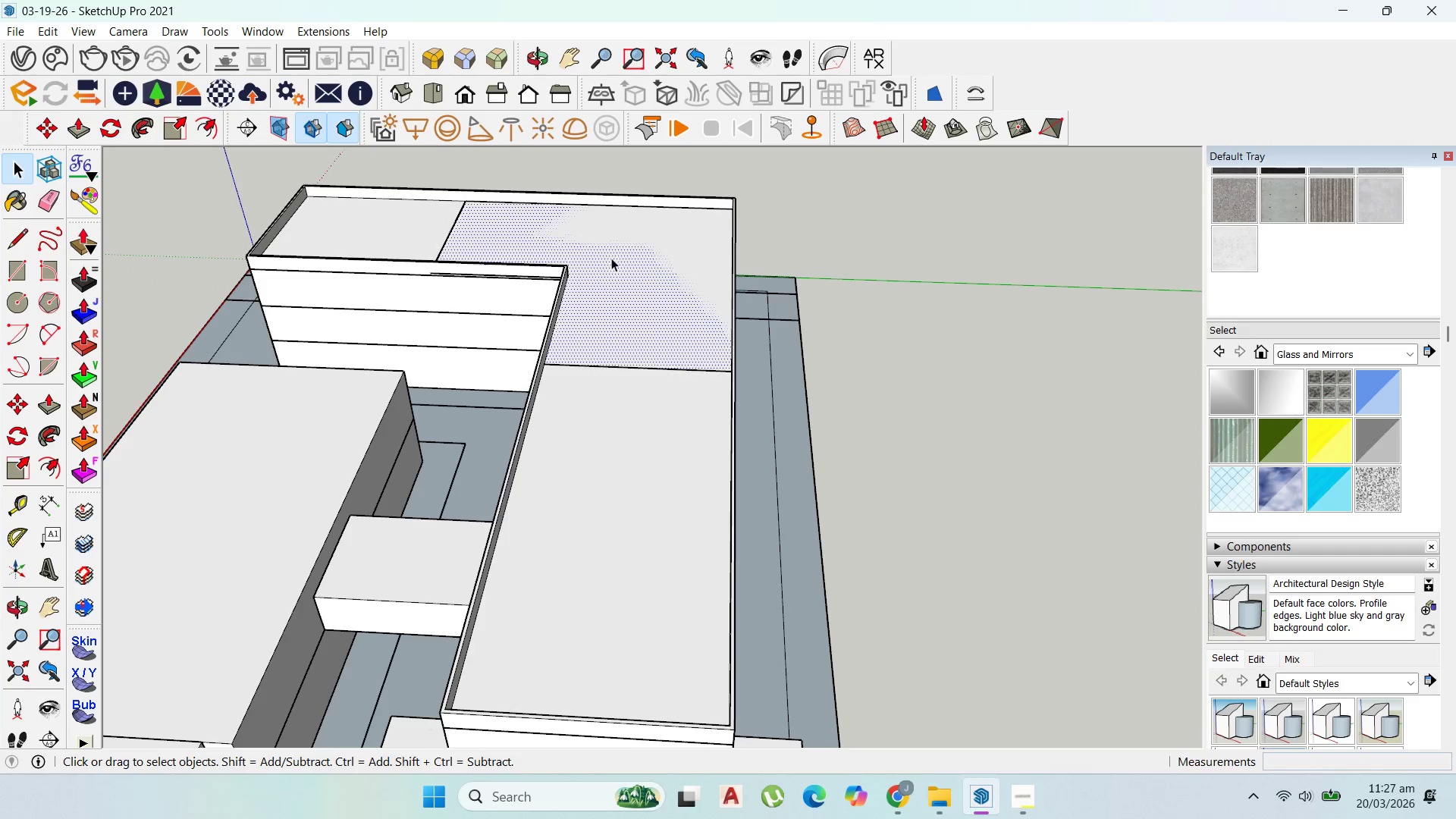 
double_click([611, 258])
 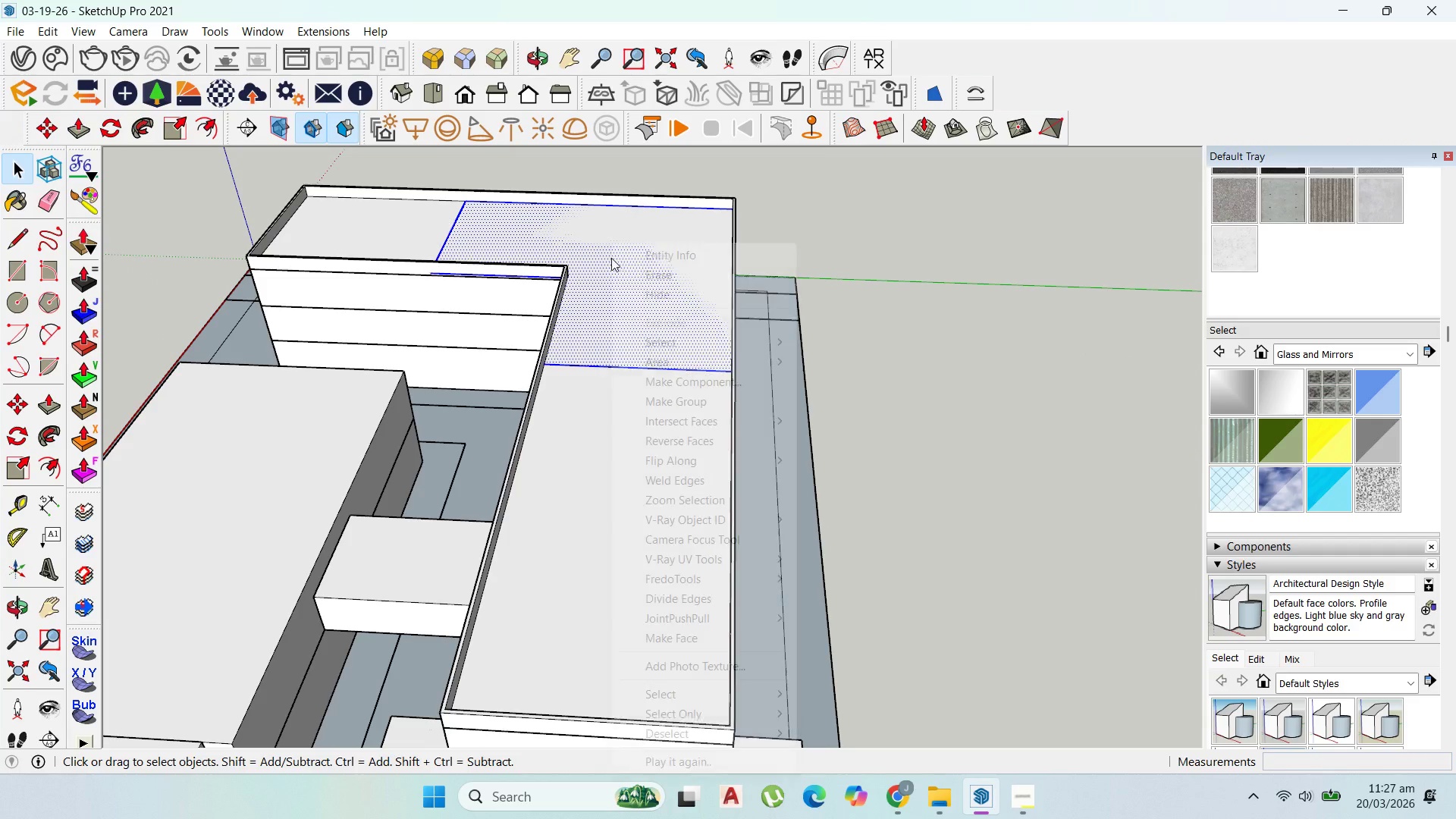 
right_click([611, 258])
 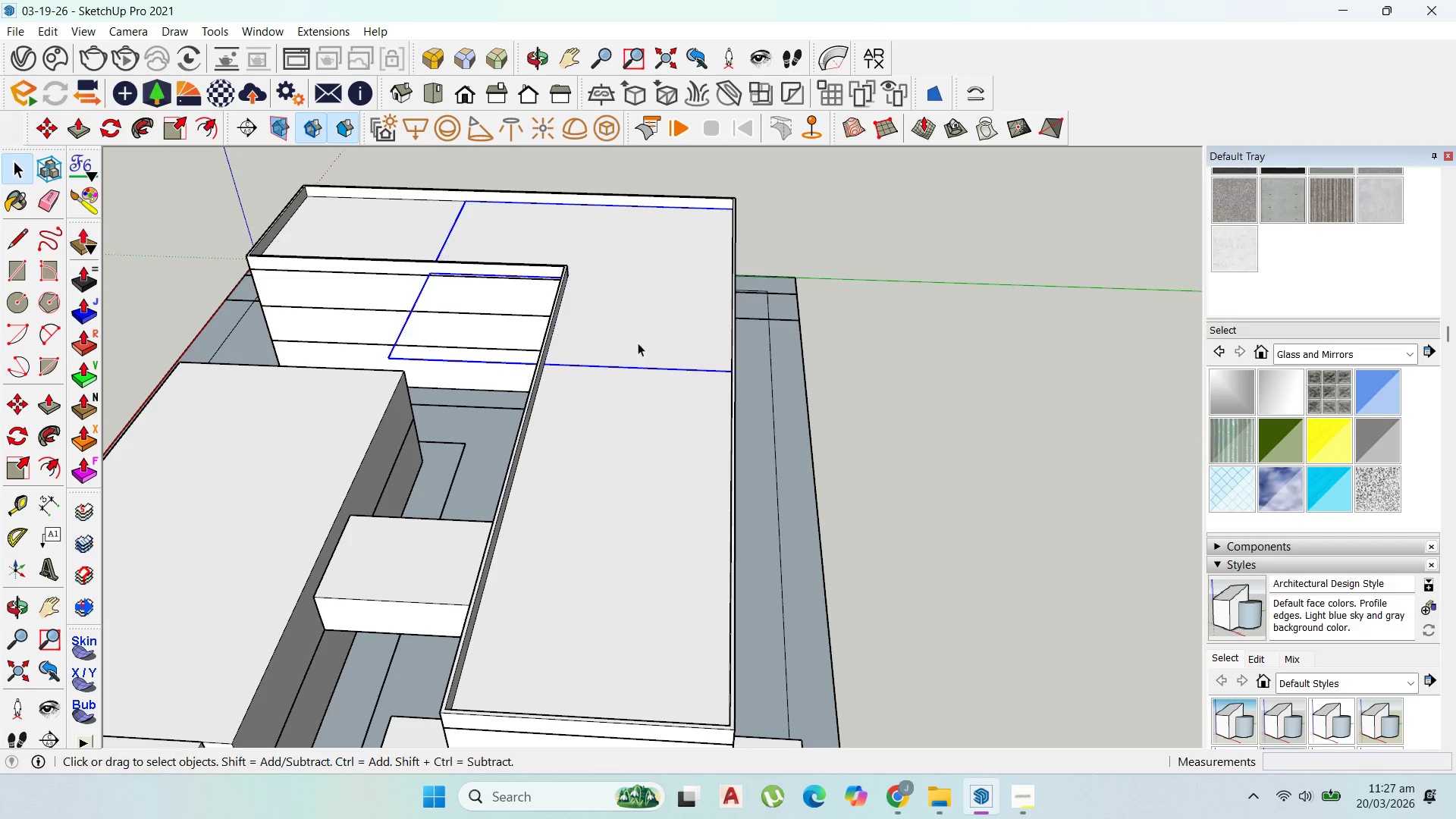 
scroll: coordinate [629, 300], scroll_direction: up, amount: 1.0
 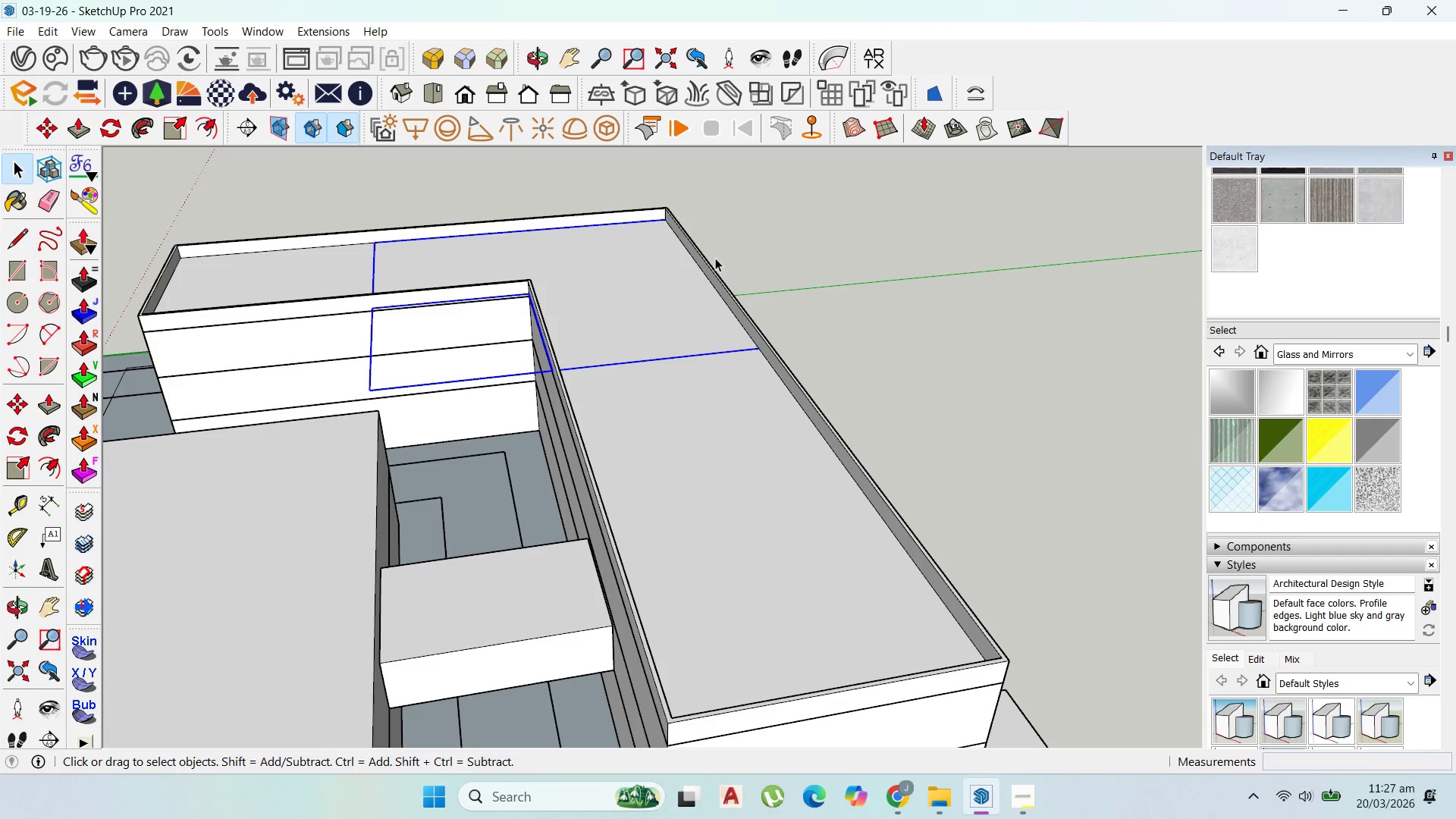 
left_click([715, 258])
 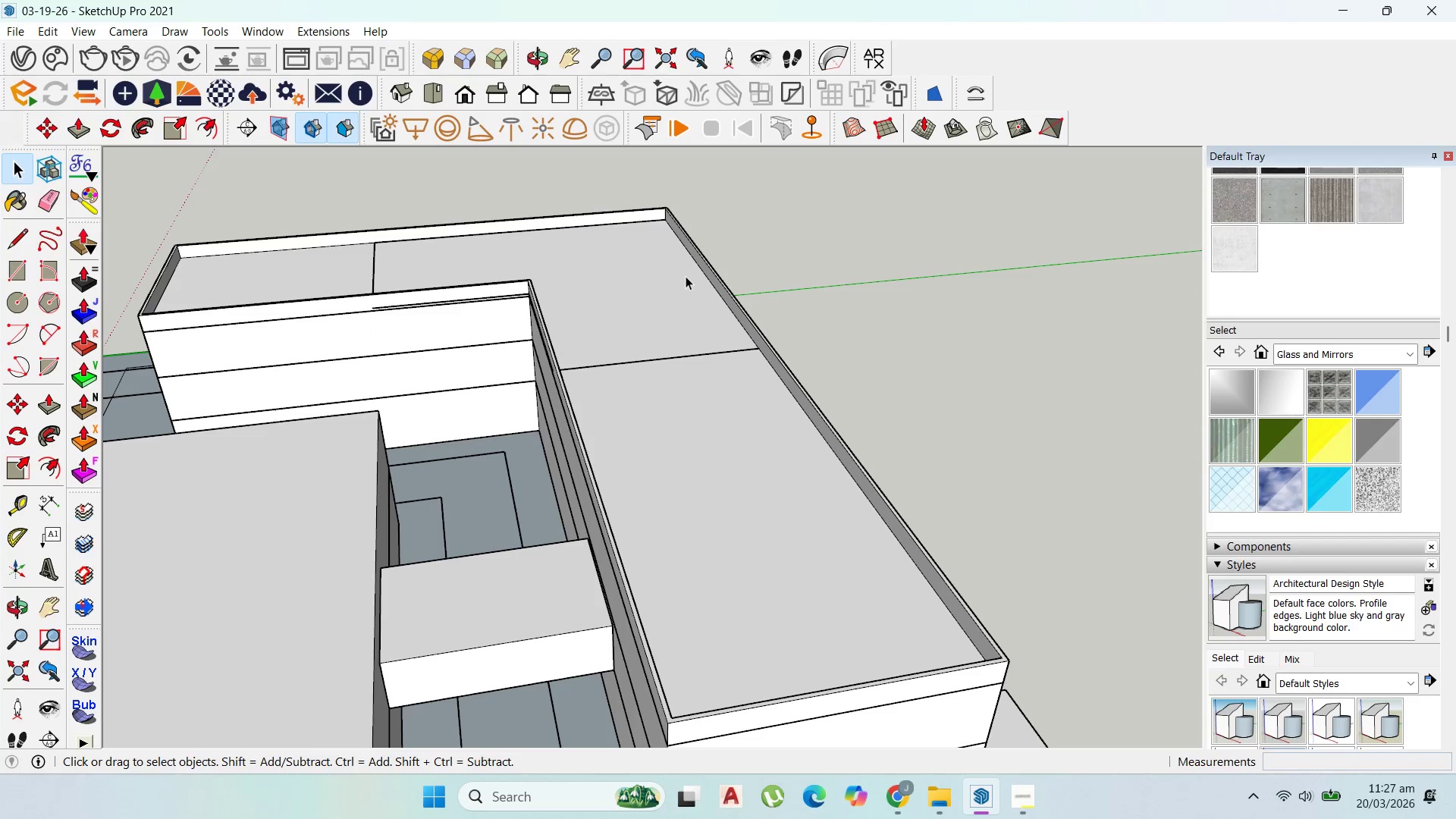 
double_click([686, 276])
 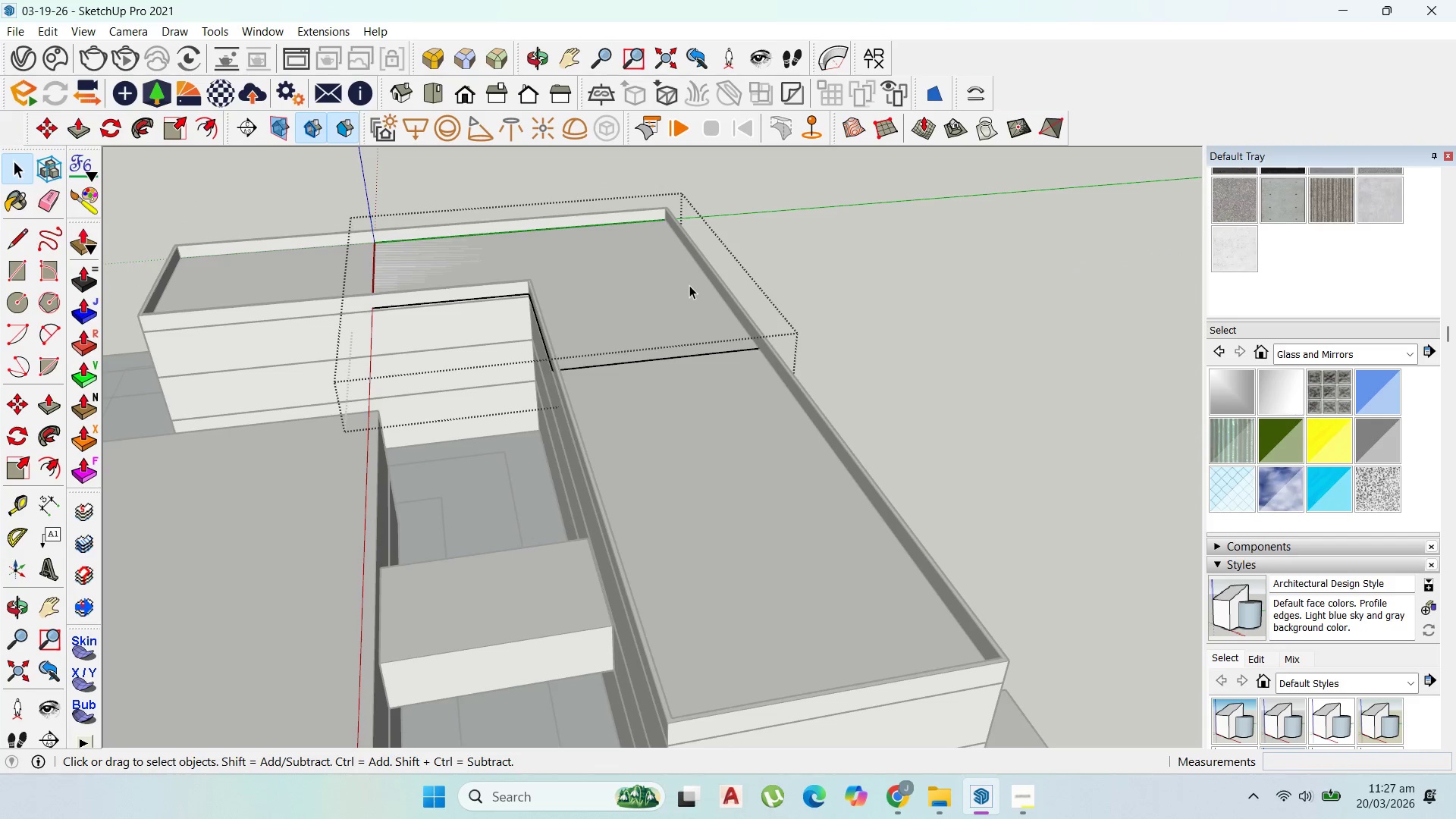 
key(P)
 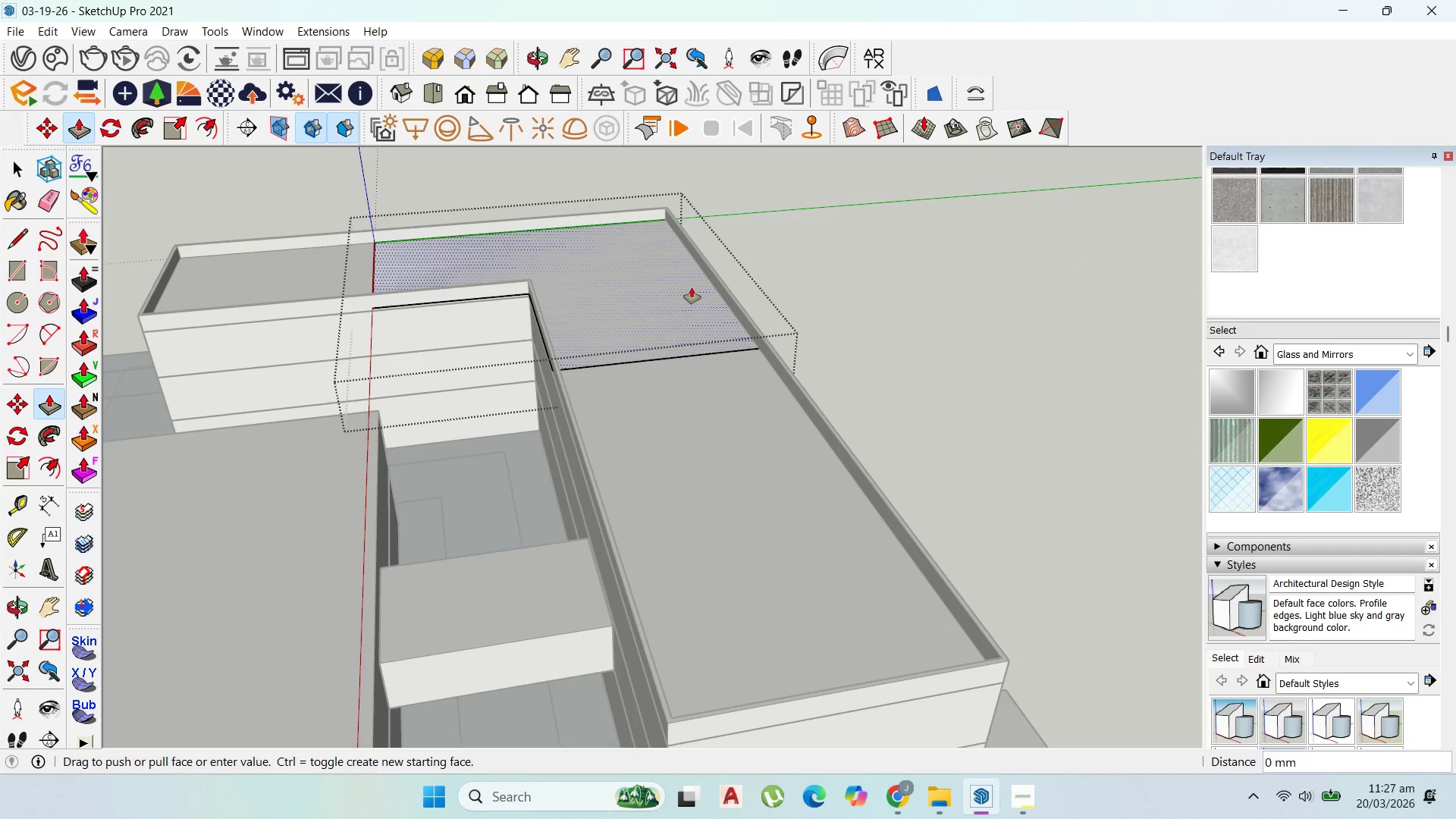 
left_click([692, 287])
 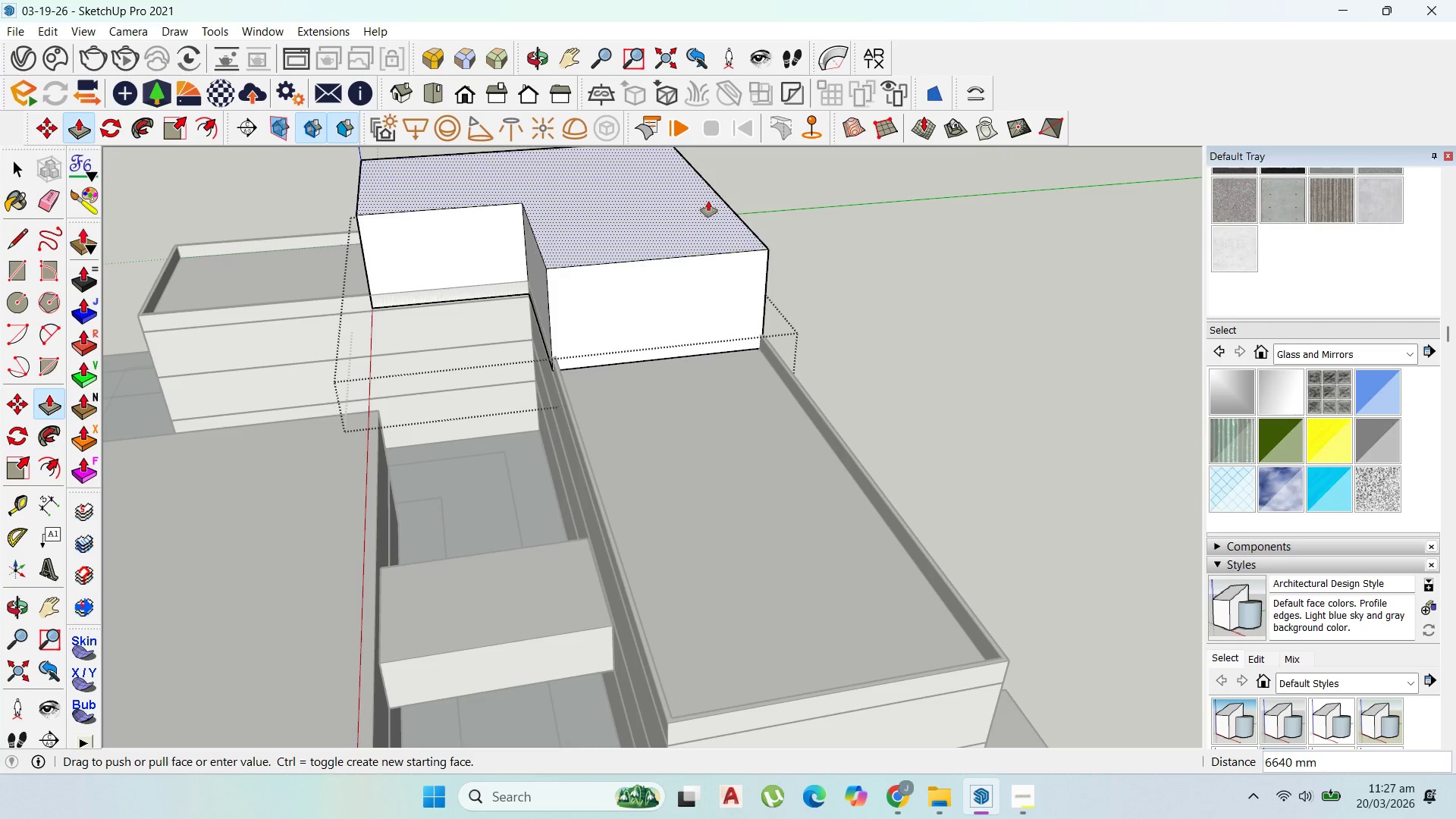 
left_click([710, 209])
 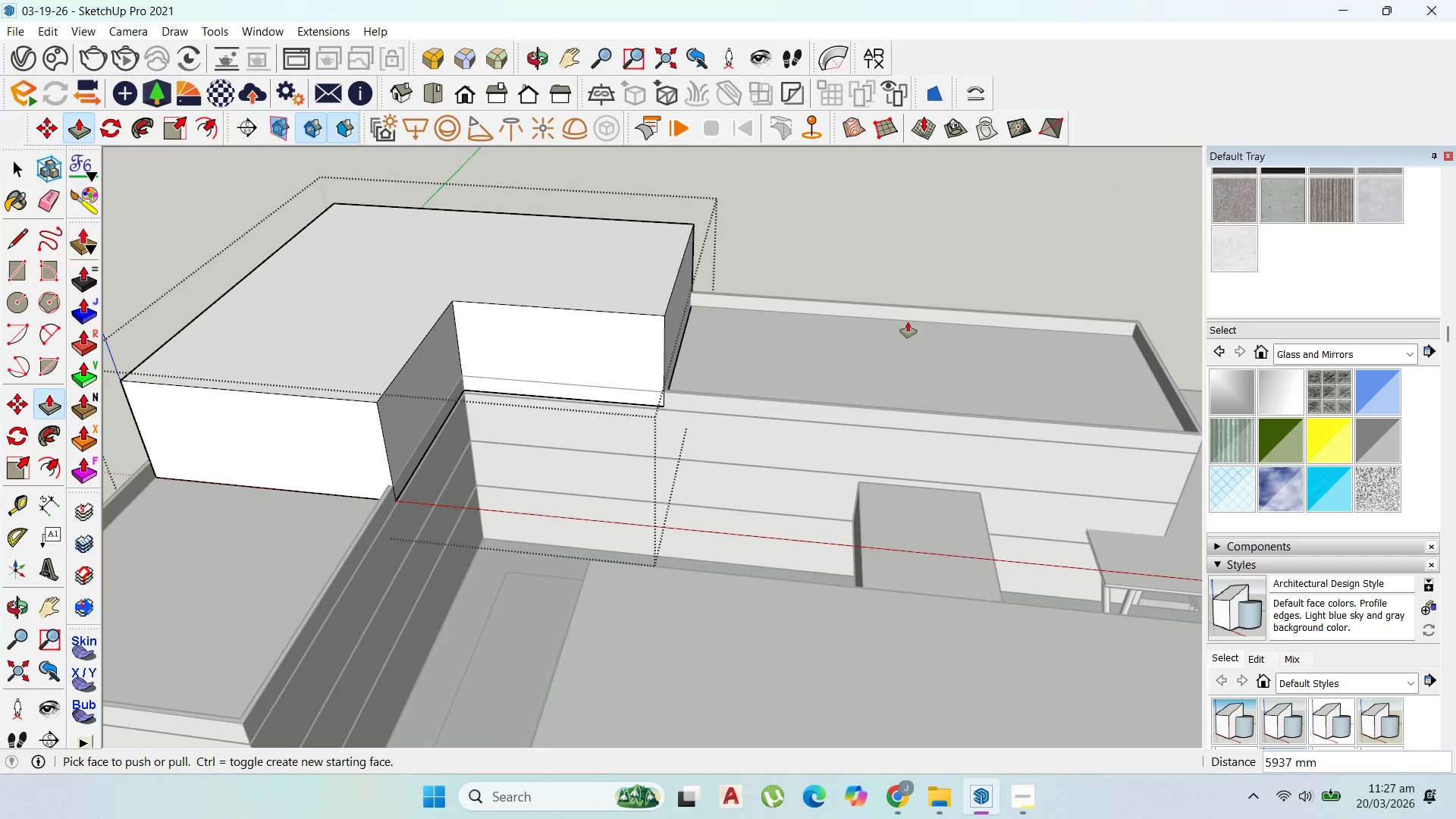 
scroll: coordinate [426, 455], scroll_direction: up, amount: 6.0
 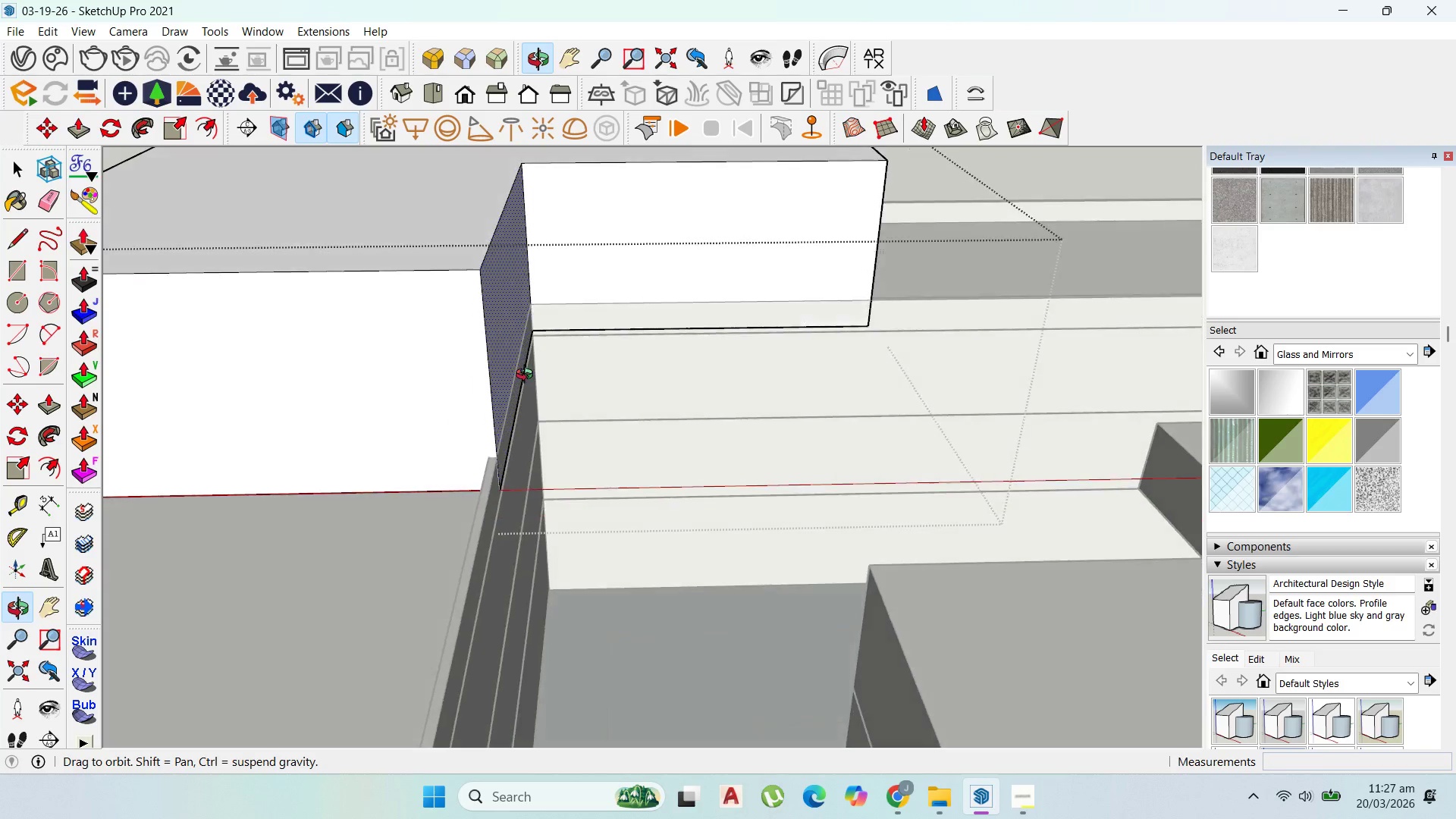 
scroll: coordinate [541, 371], scroll_direction: down, amount: 4.0
 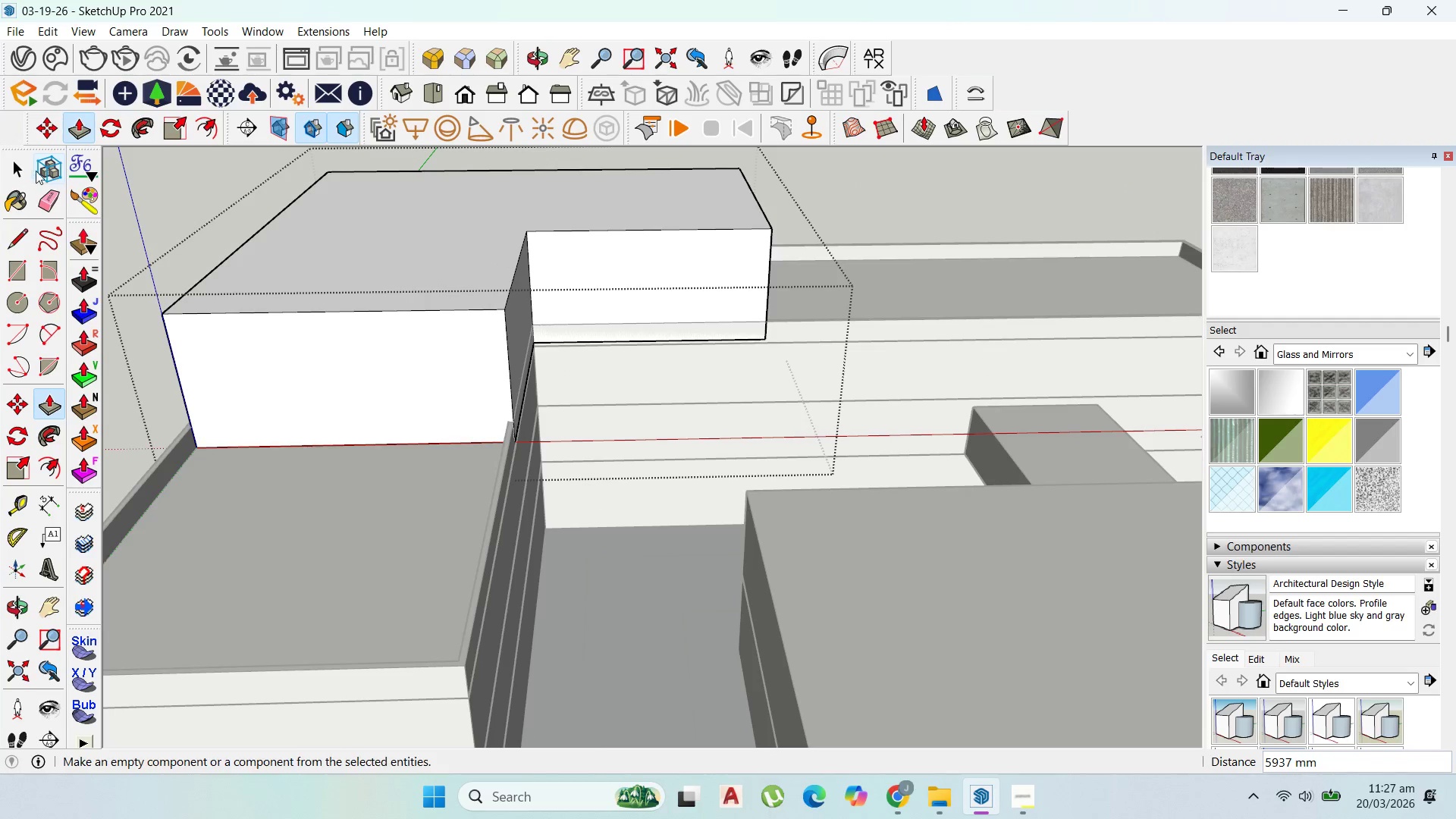 
left_click([20, 162])
 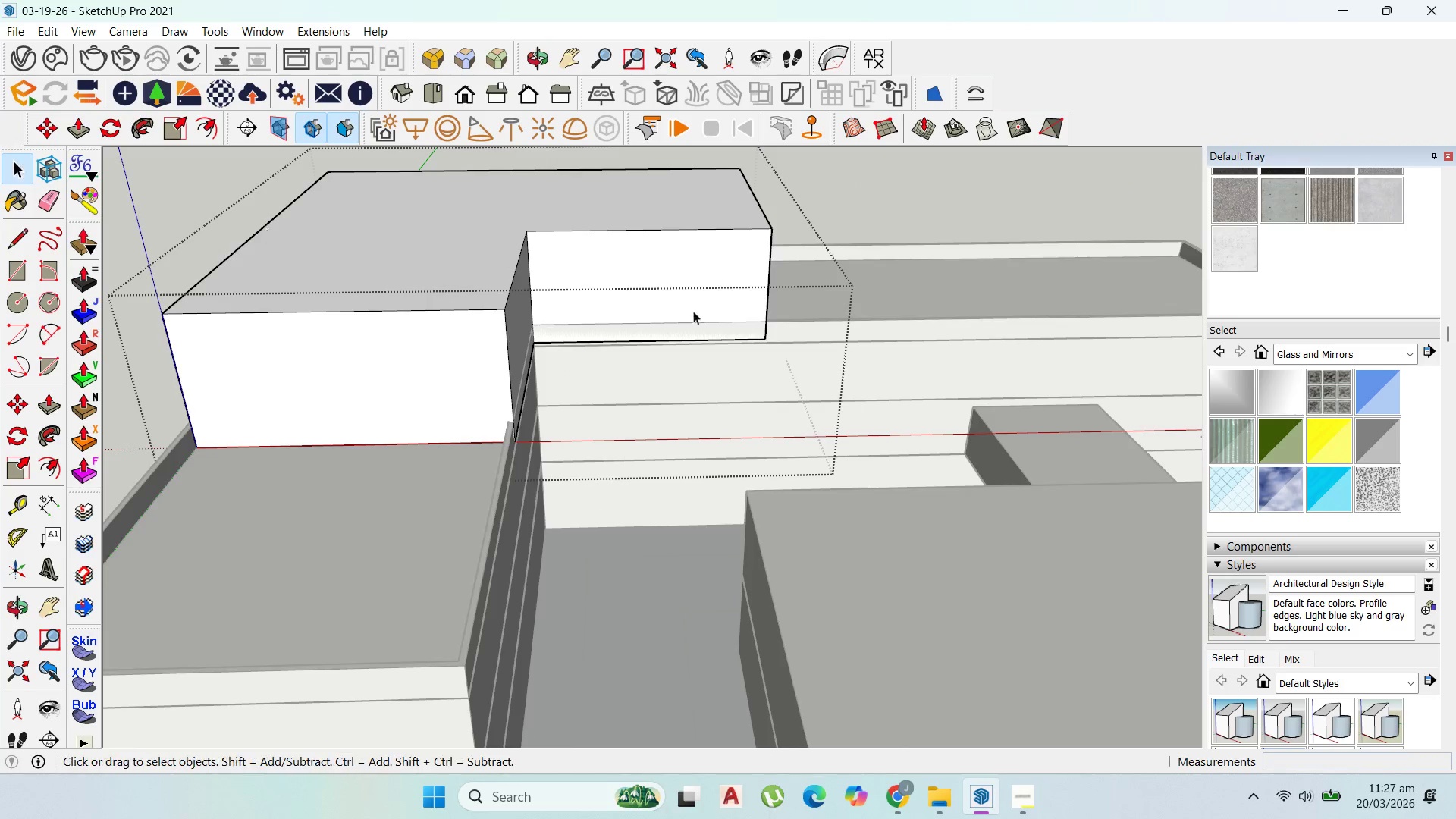 
scroll: coordinate [918, 359], scroll_direction: down, amount: 4.0
 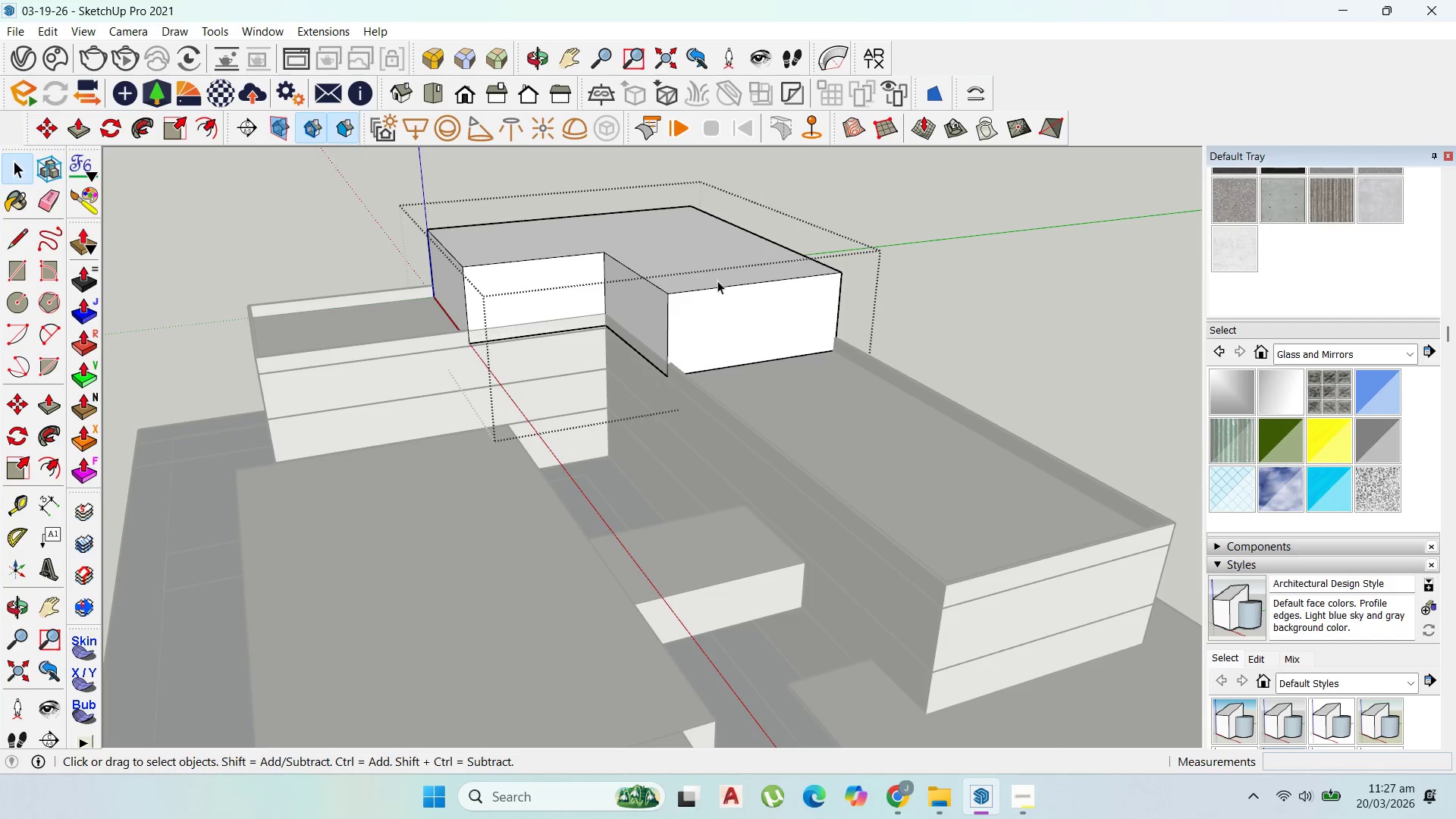 
double_click([715, 264])
 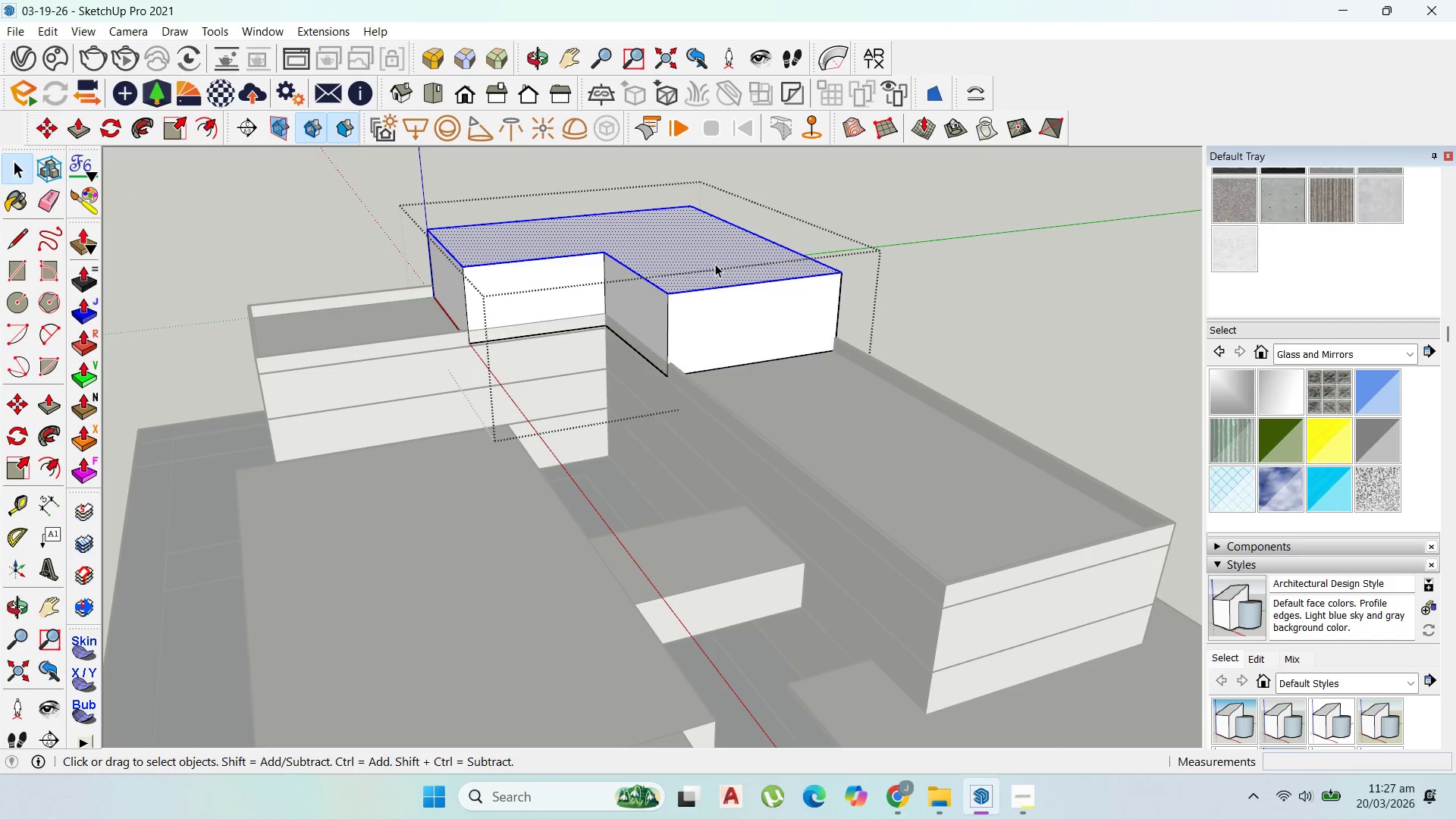 
triple_click([715, 264])
 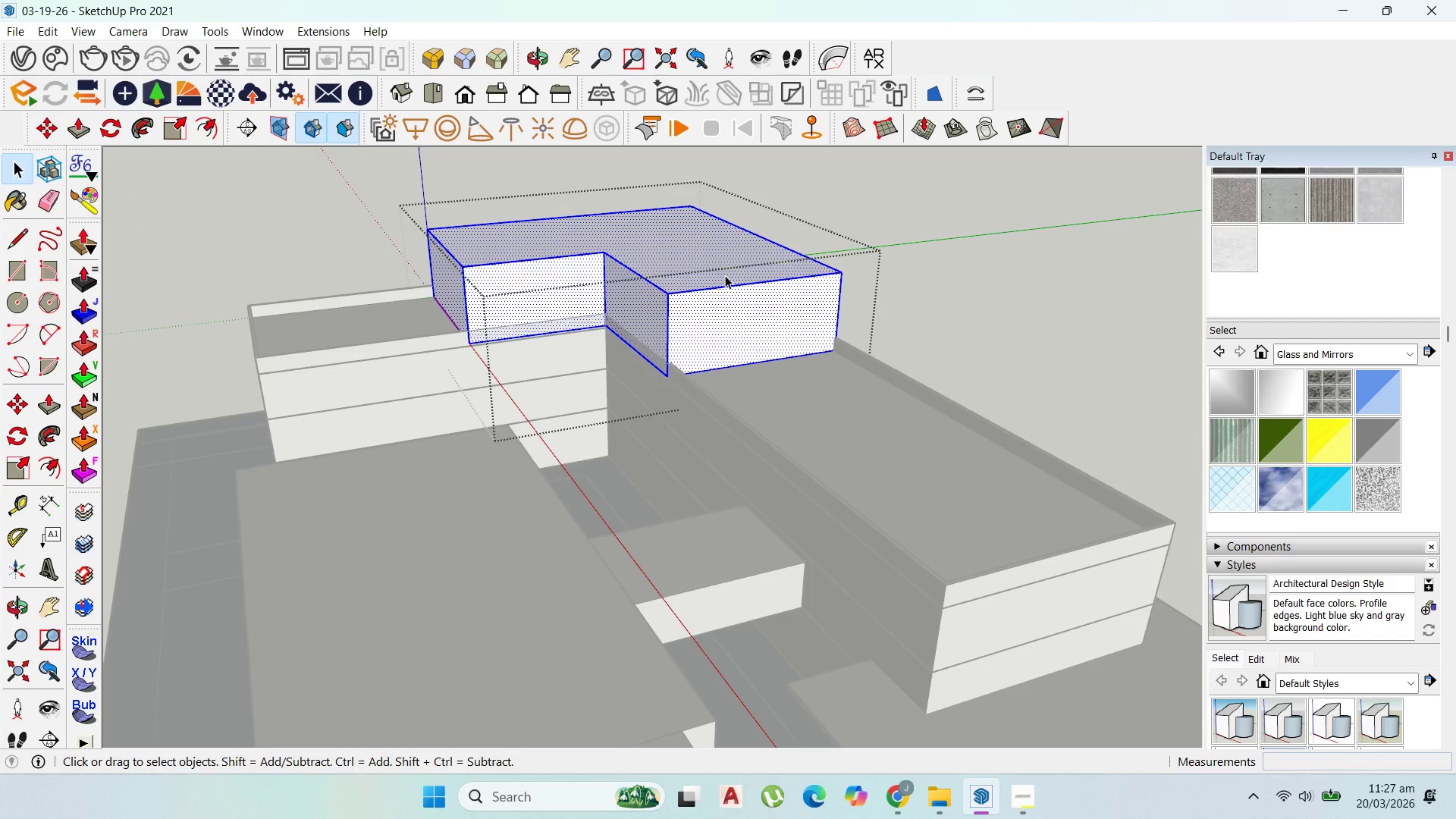 
key(P)
 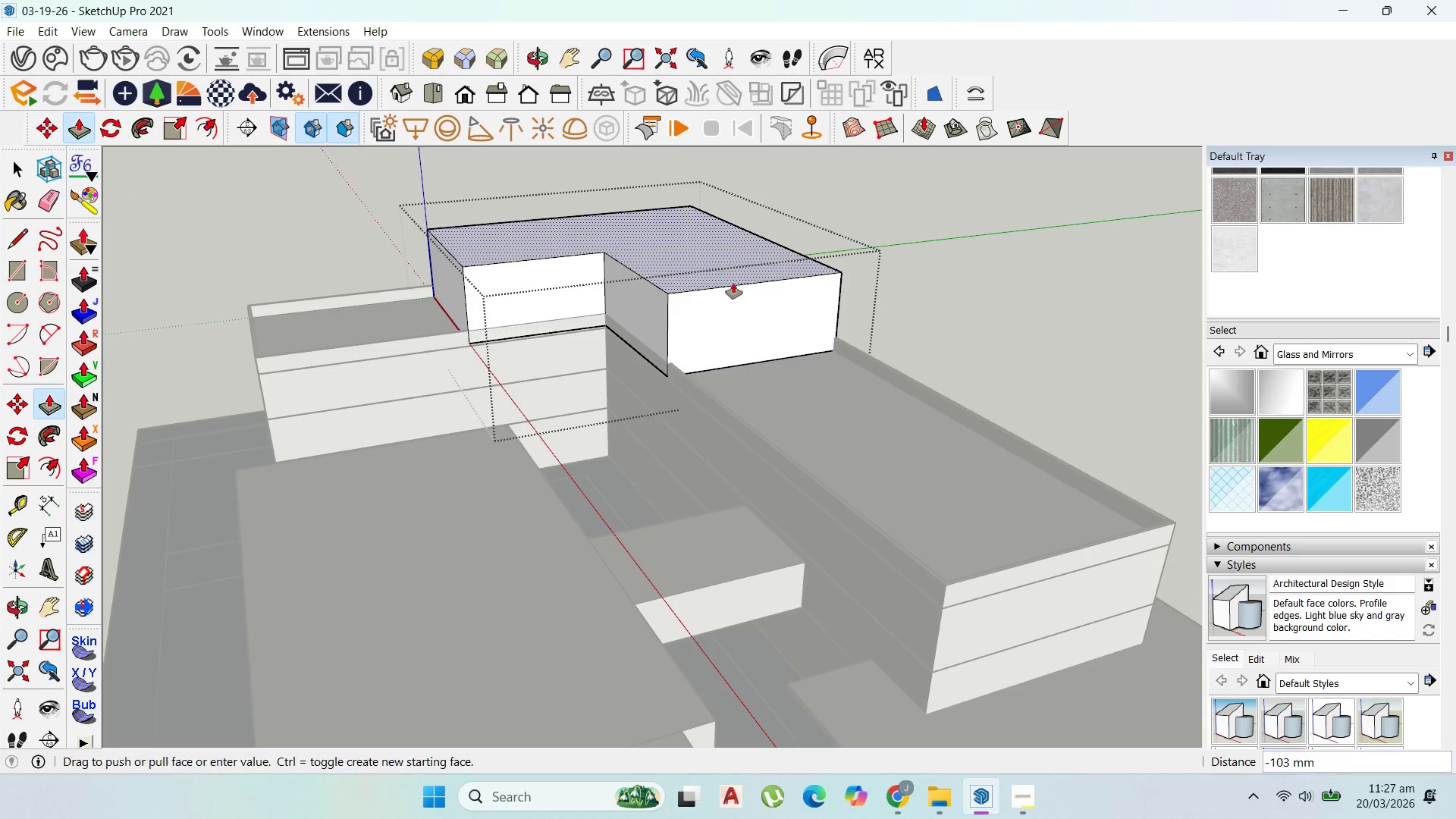 
left_click_drag(start_coordinate=[730, 281], to_coordinate=[666, 355])
 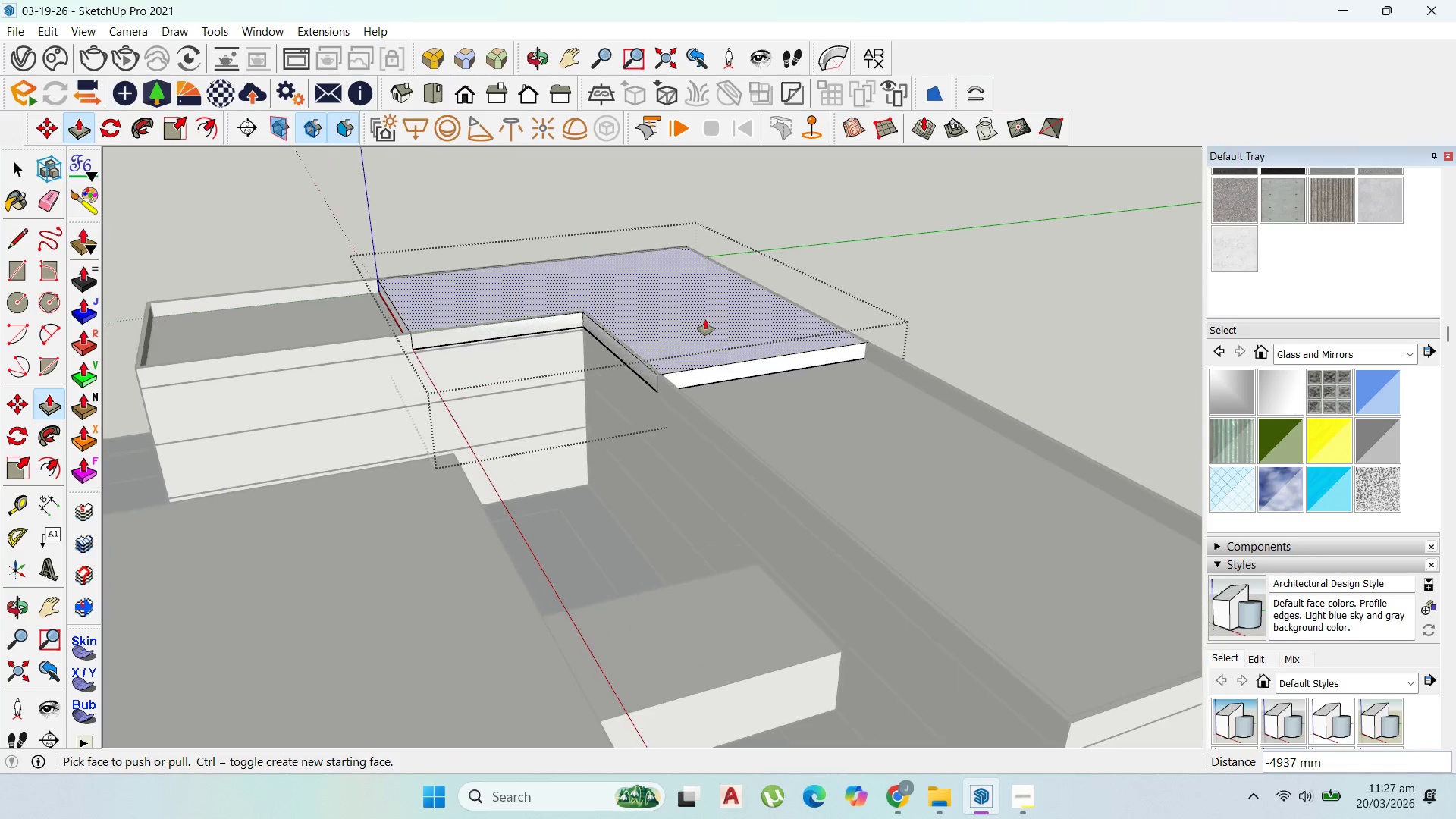 
scroll: coordinate [705, 319], scroll_direction: up, amount: 2.0
 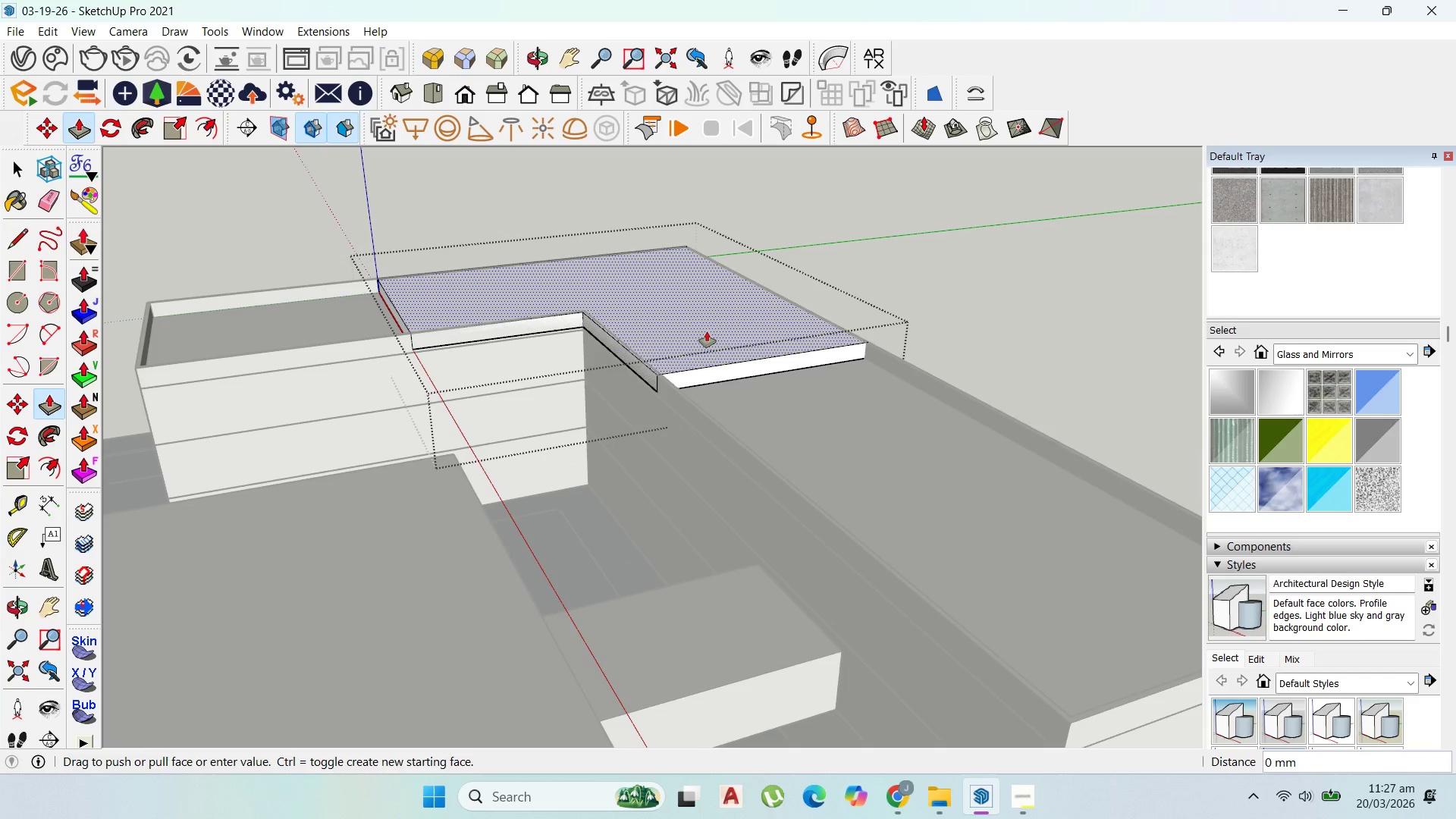 
left_click_drag(start_coordinate=[707, 331], to_coordinate=[701, 280])
 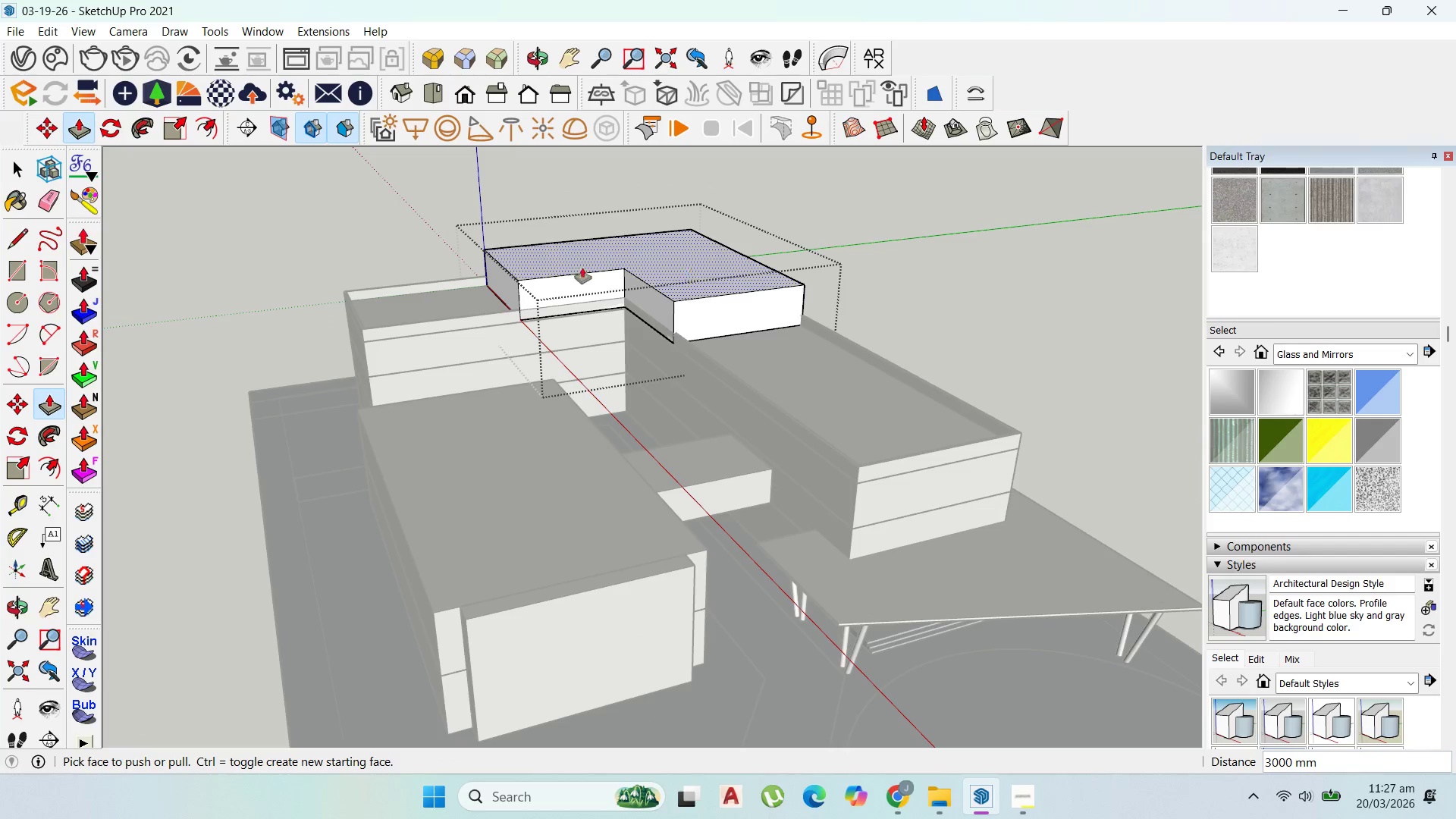 
type(3000)
 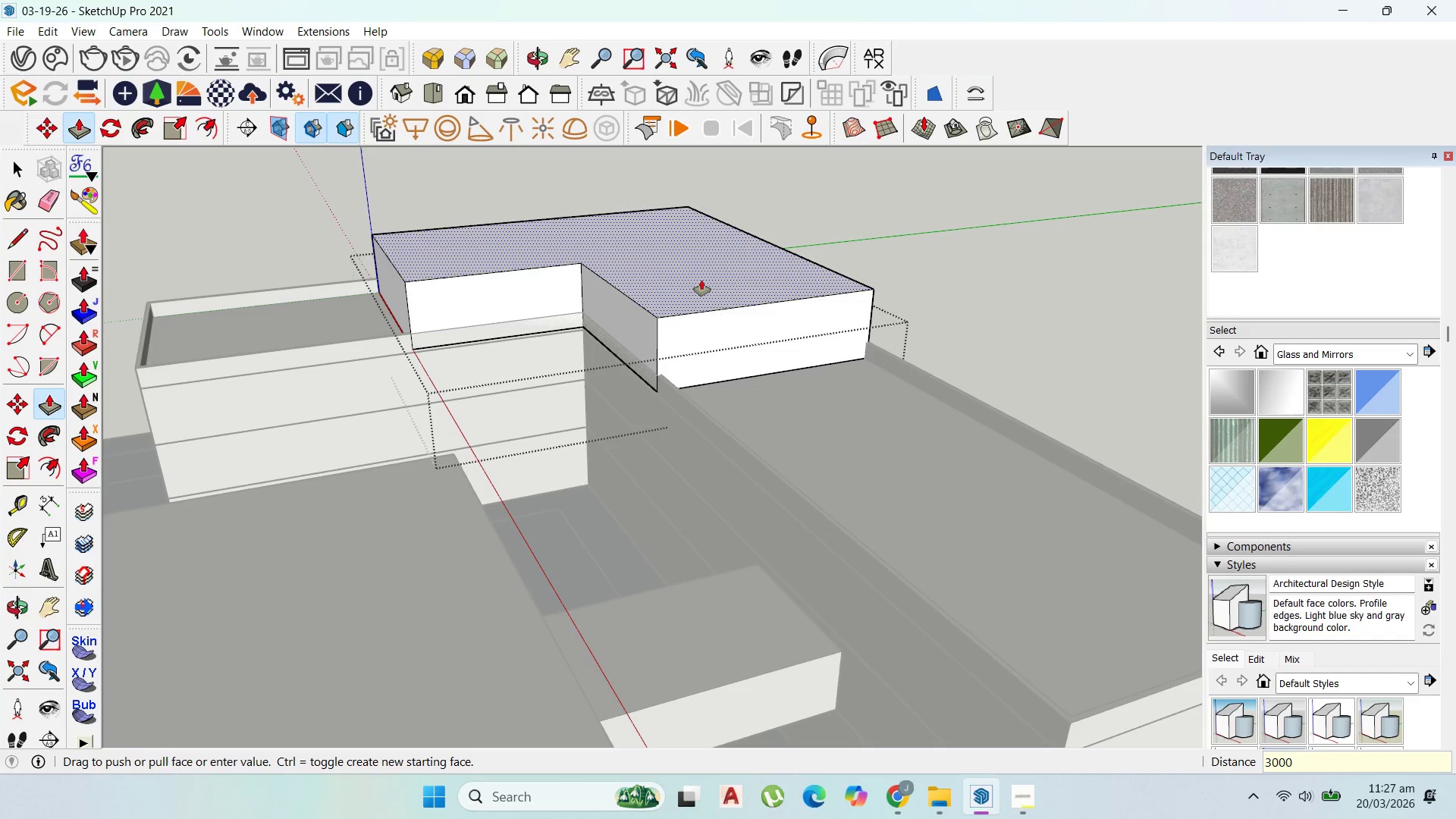 
key(Enter)
 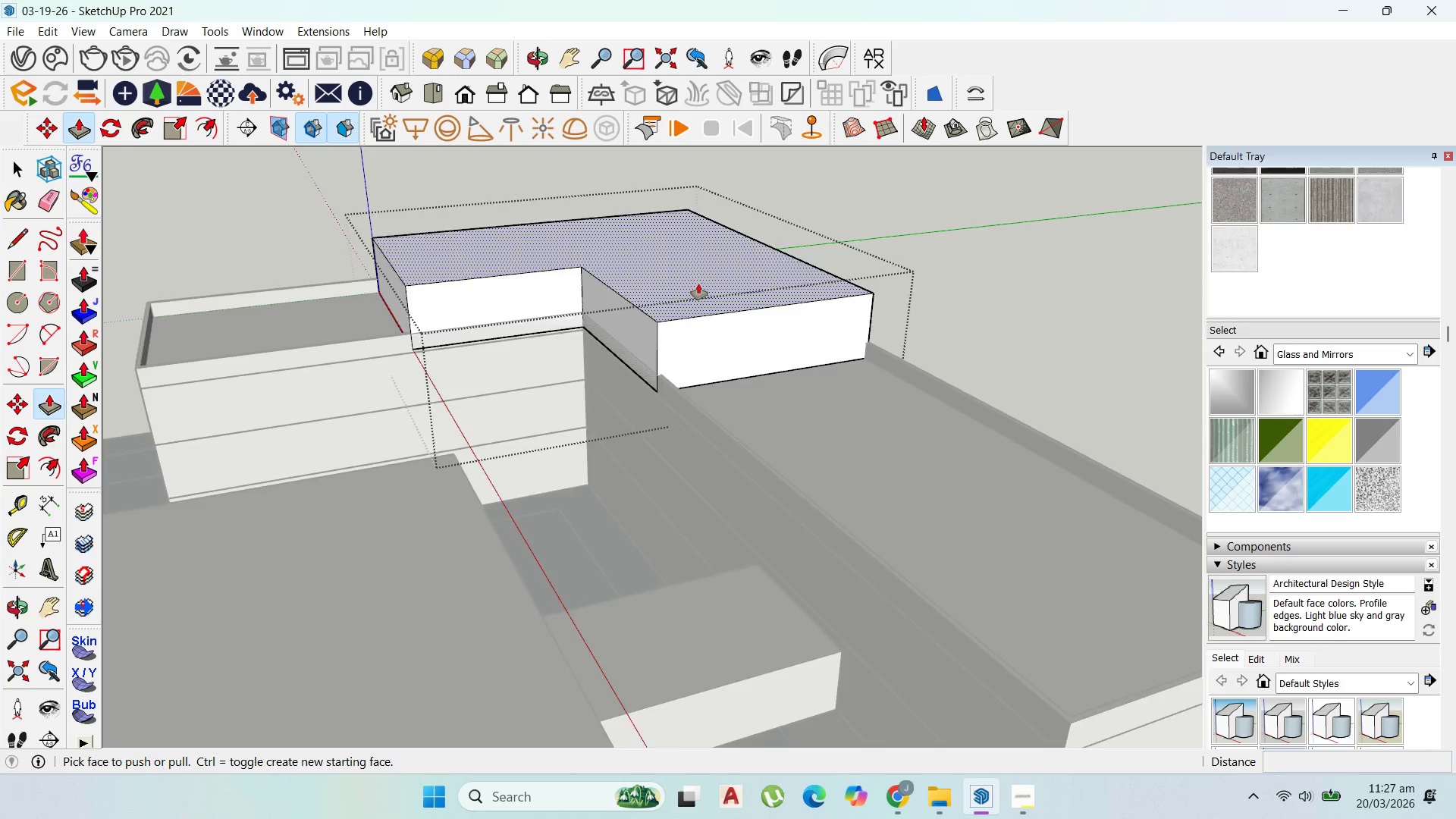 
scroll: coordinate [697, 266], scroll_direction: down, amount: 5.0
 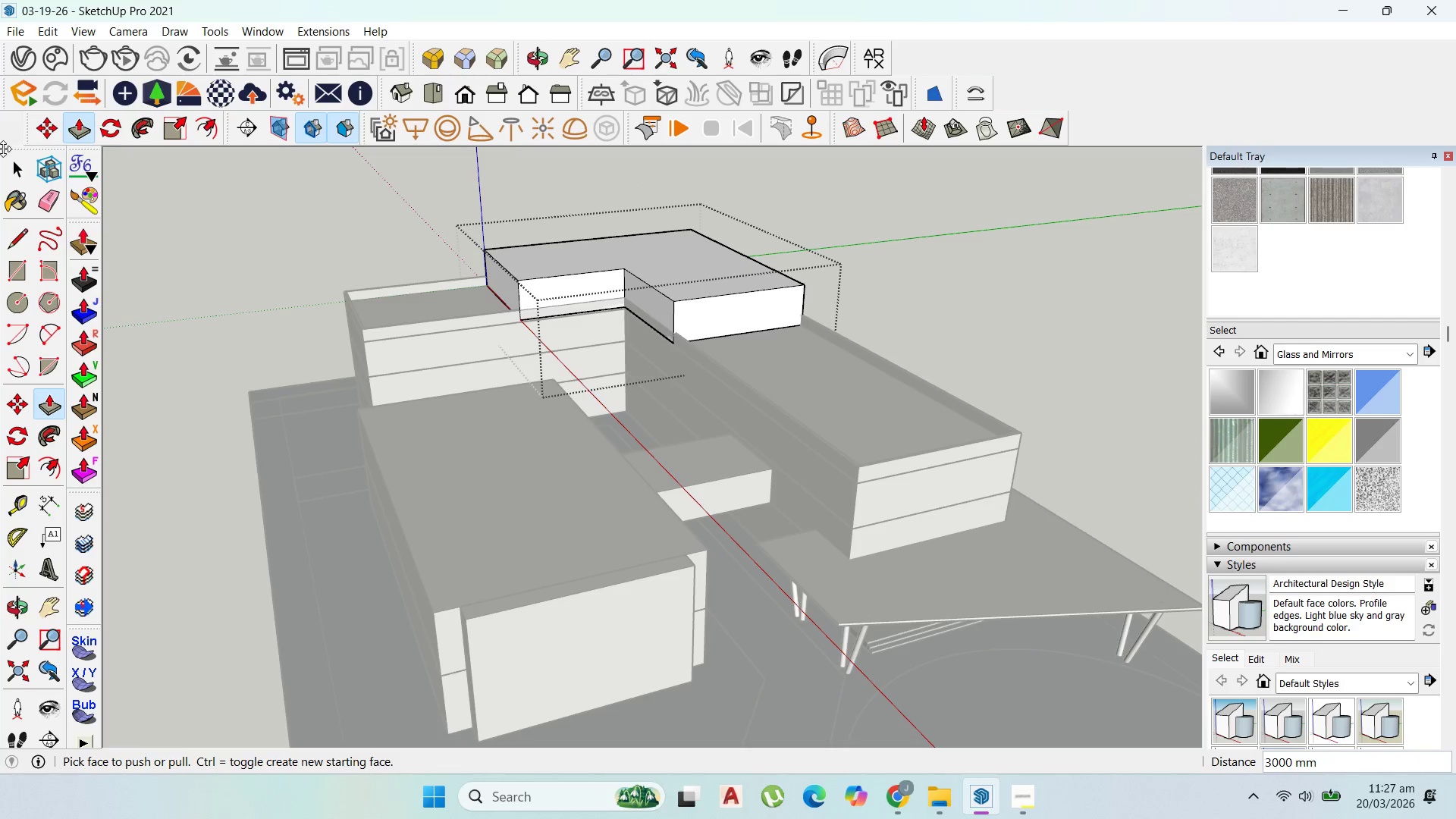 
left_click([7, 155])
 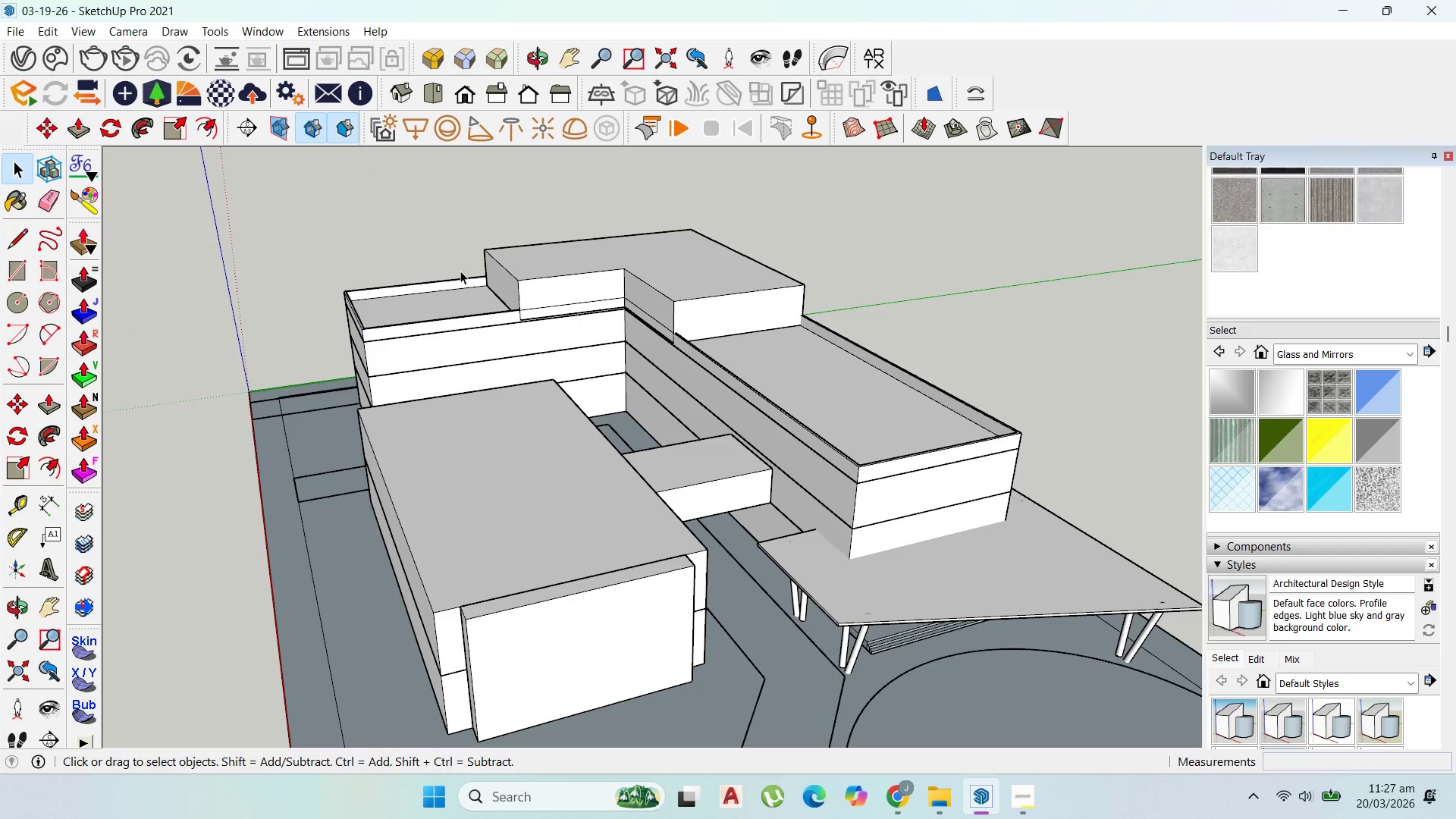 
key(Escape)
 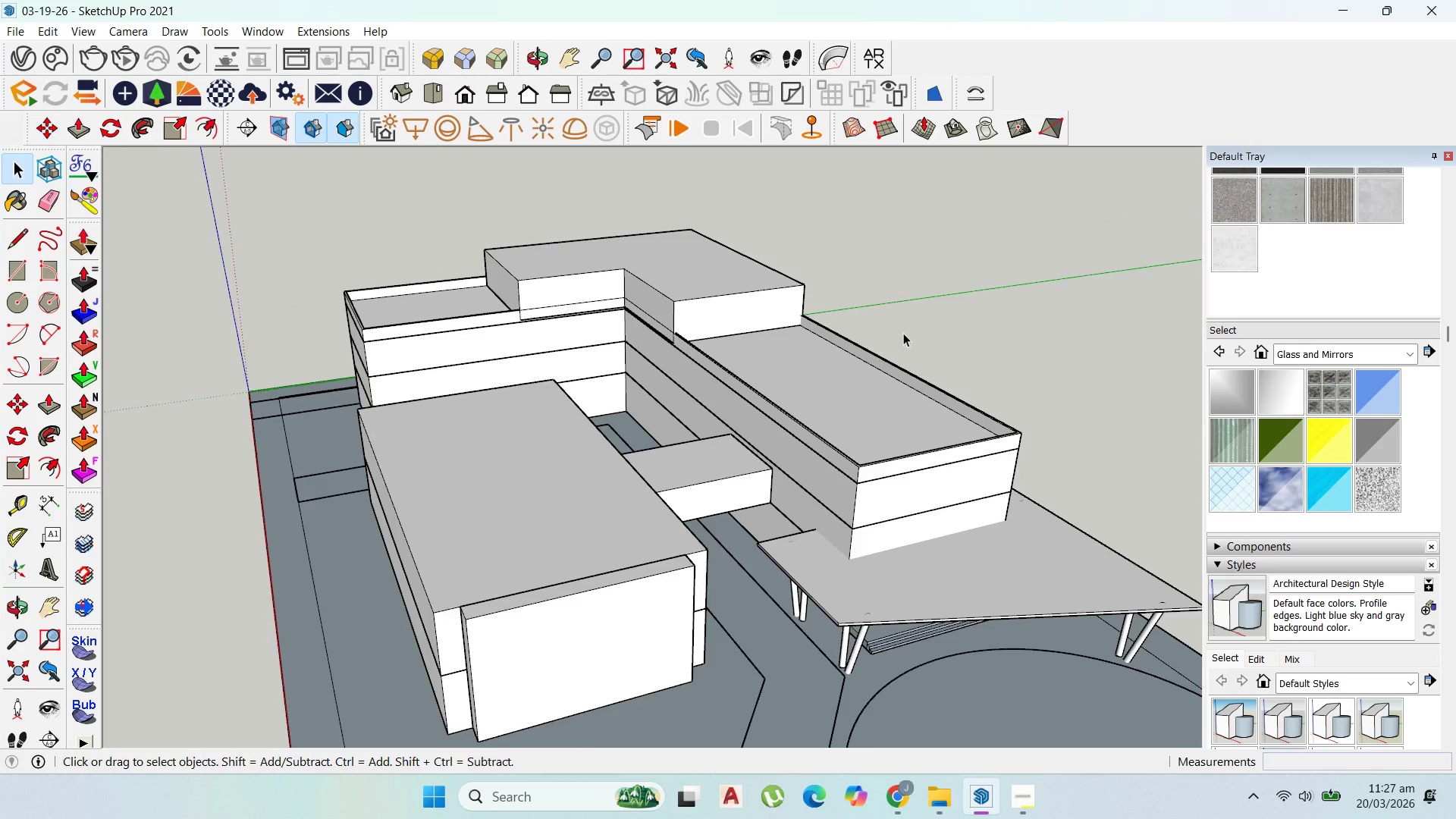 
scroll: coordinate [889, 322], scroll_direction: up, amount: 1.0
 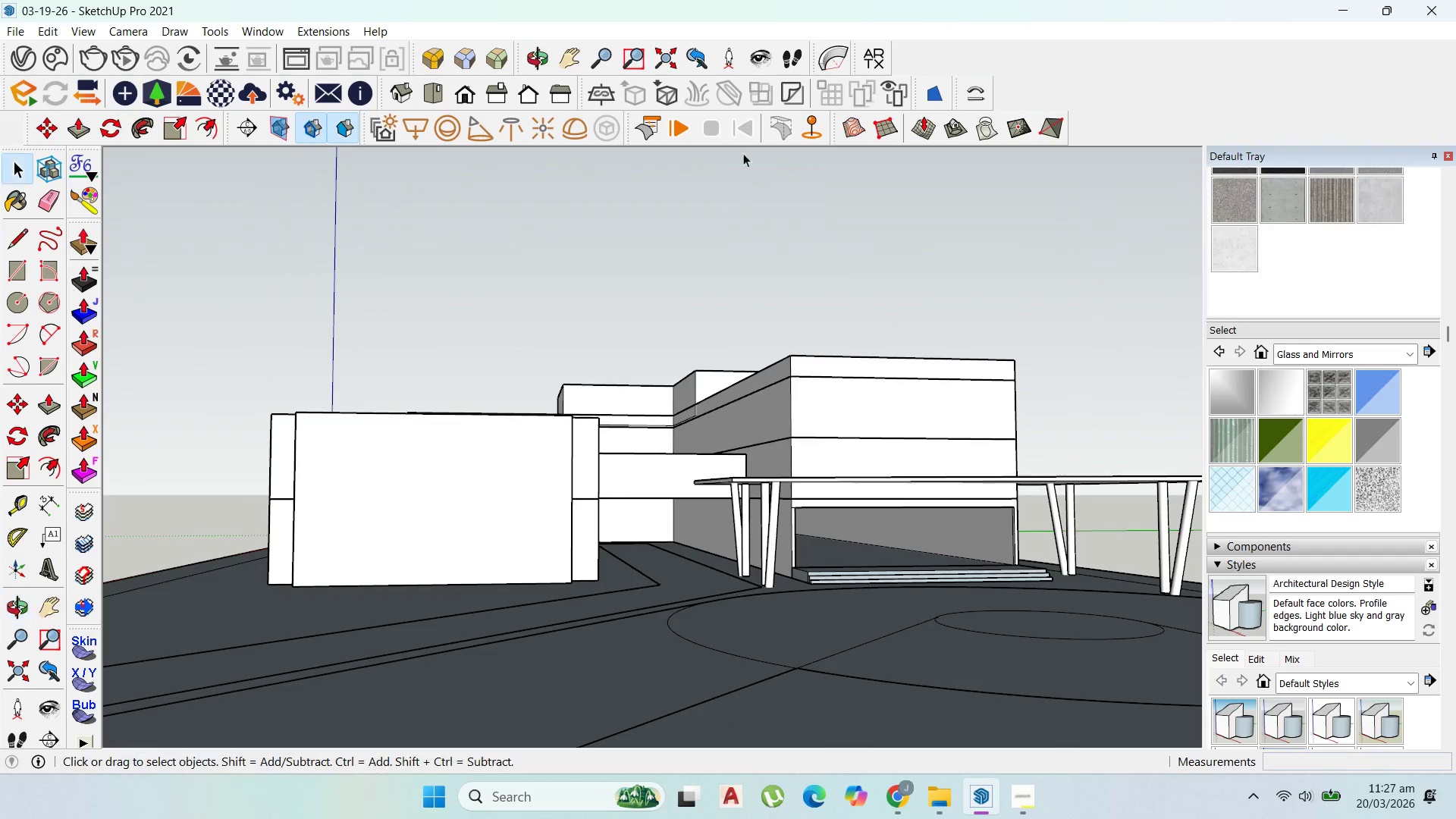 
scroll: coordinate [795, 300], scroll_direction: down, amount: 3.0
 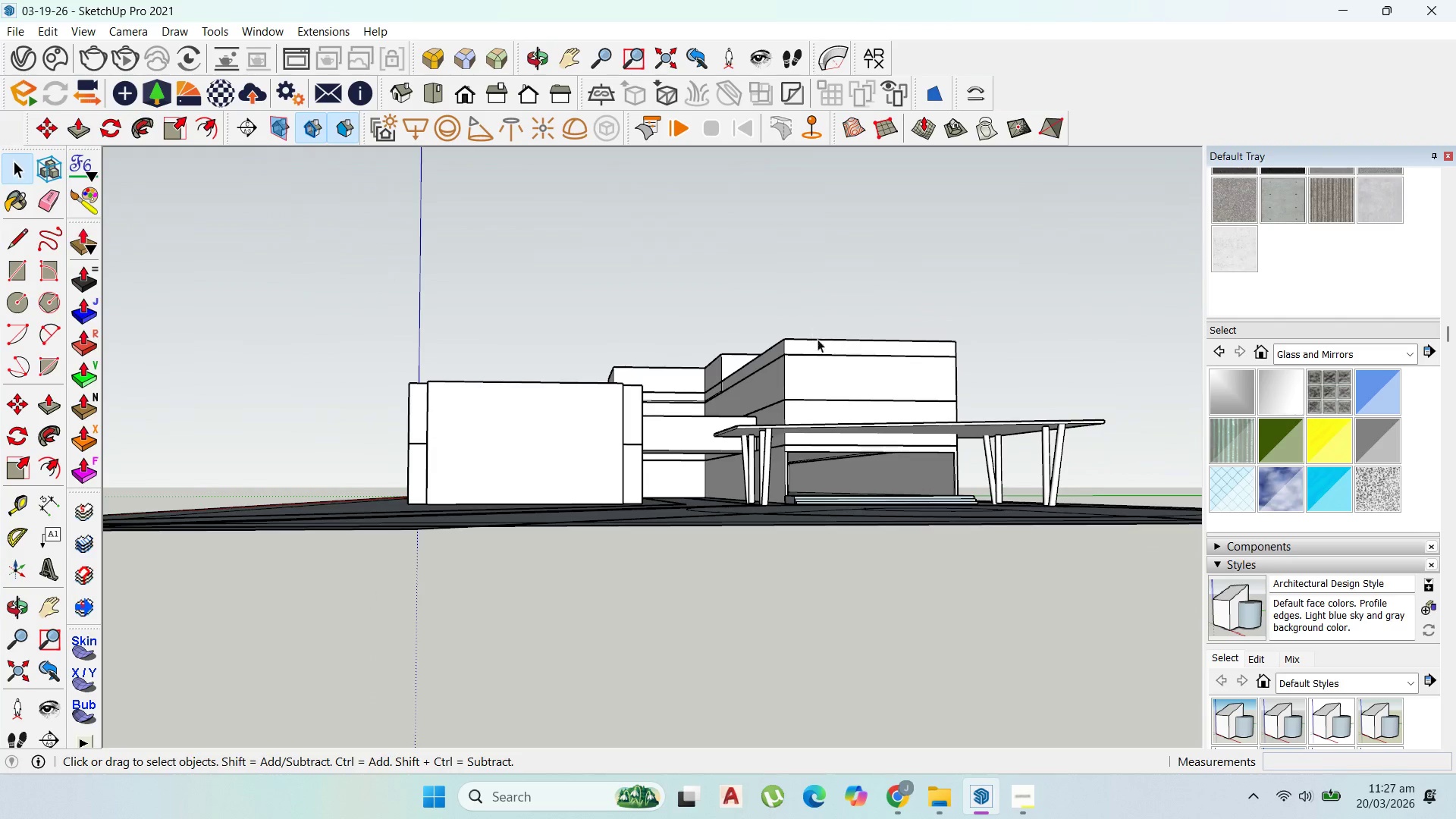 
scroll: coordinate [709, 457], scroll_direction: up, amount: 9.0
 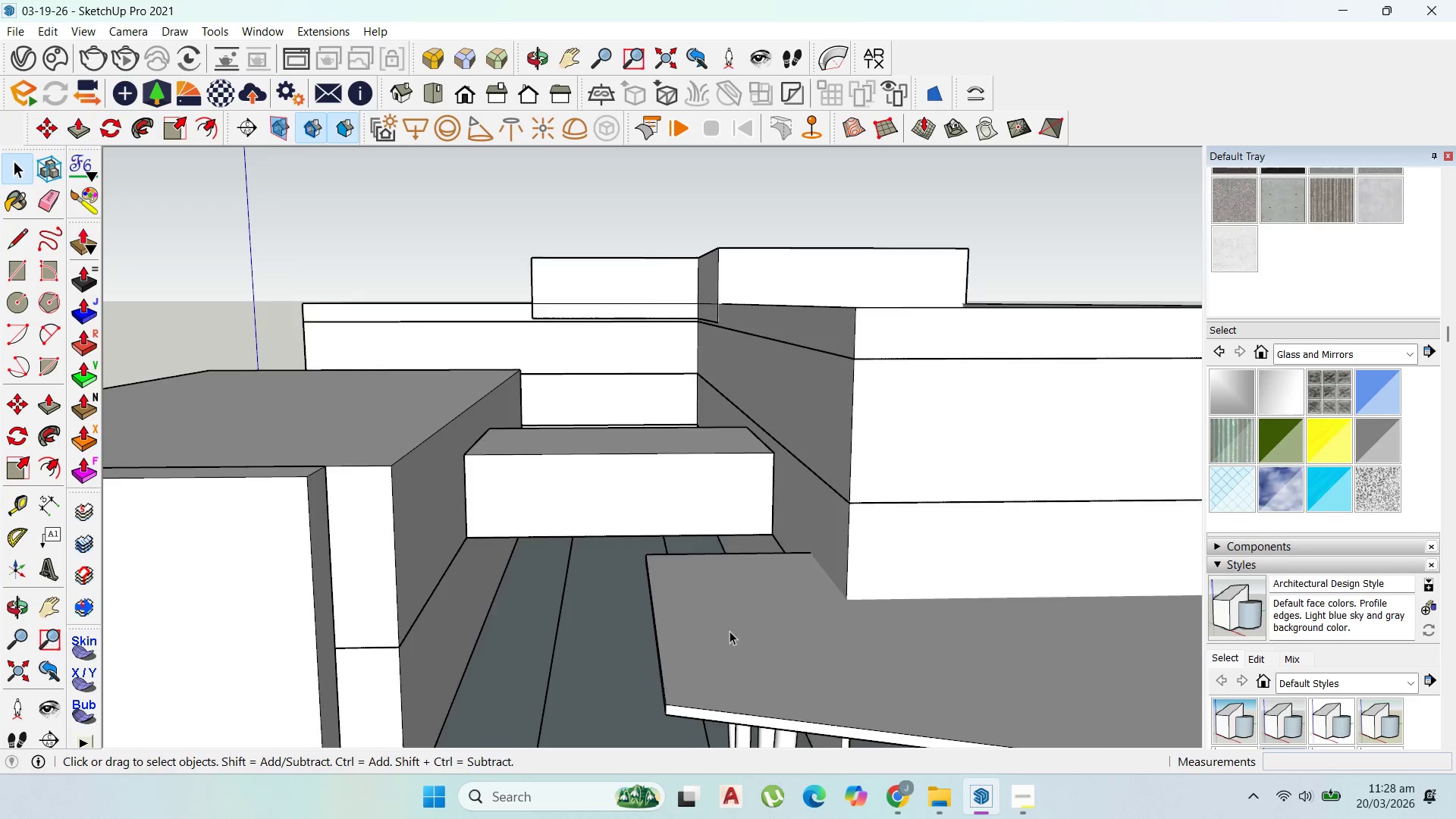 
left_click([651, 466])
 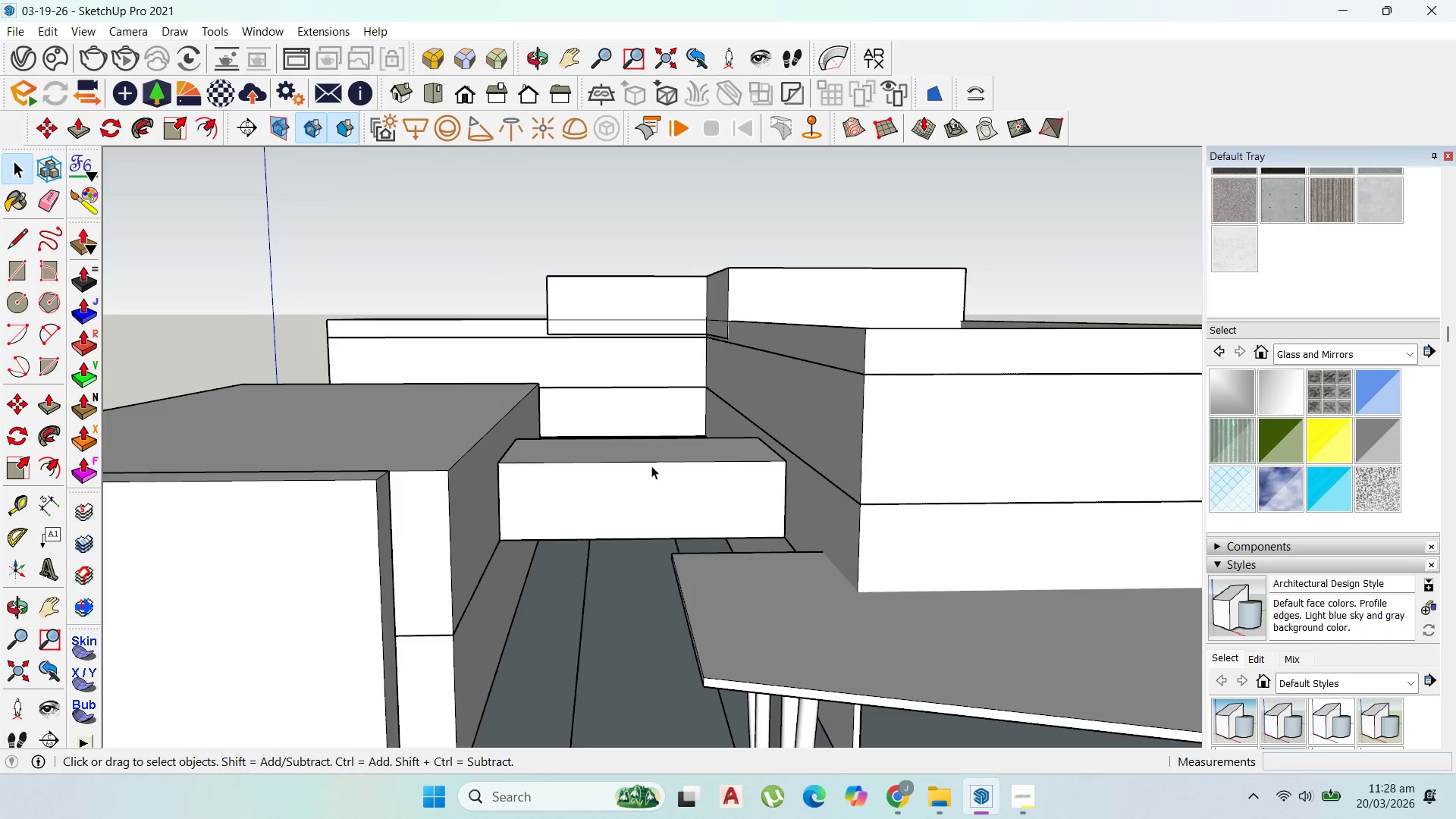 
scroll: coordinate [653, 488], scroll_direction: down, amount: 1.0
 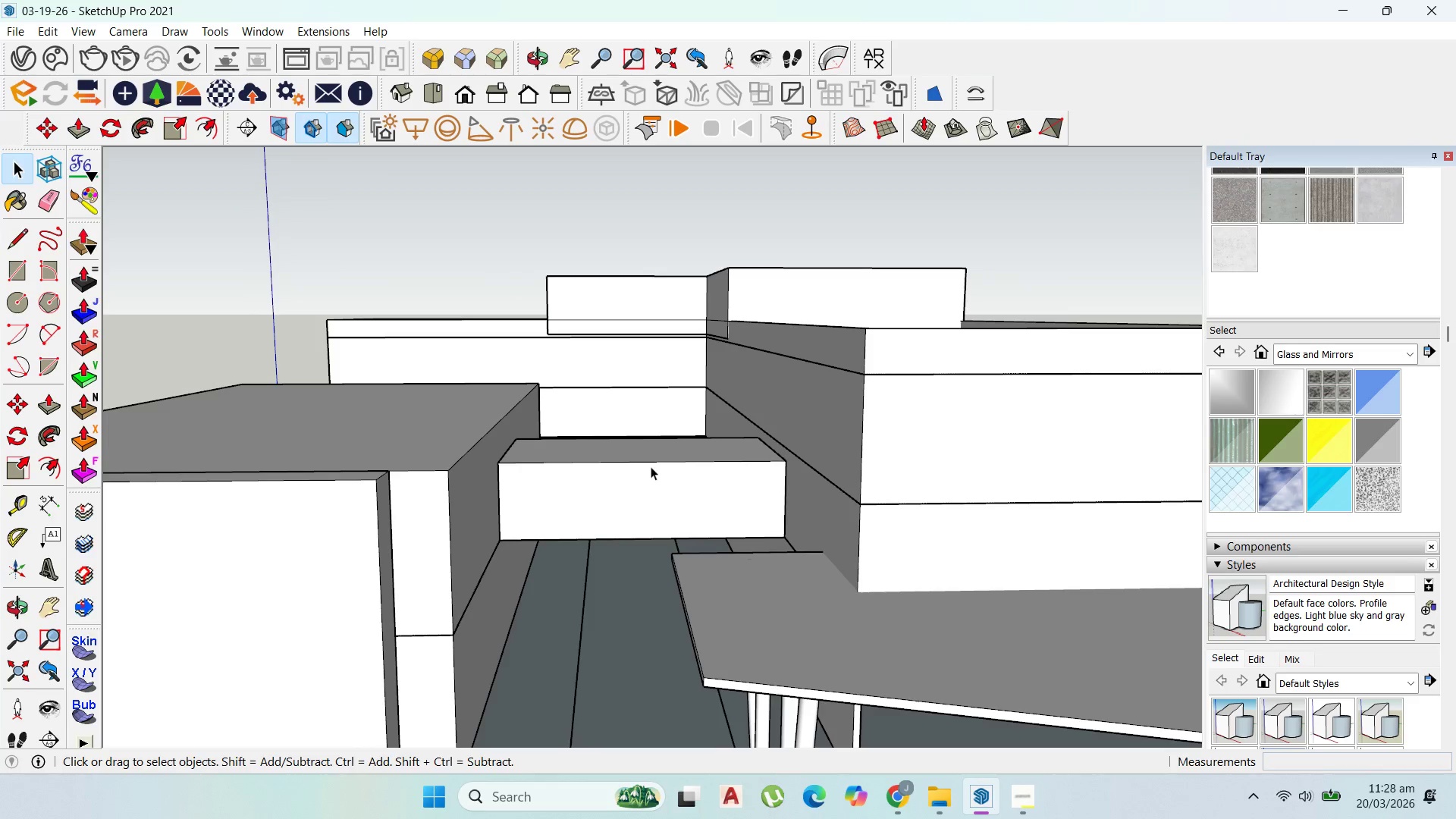 
double_click([651, 466])
 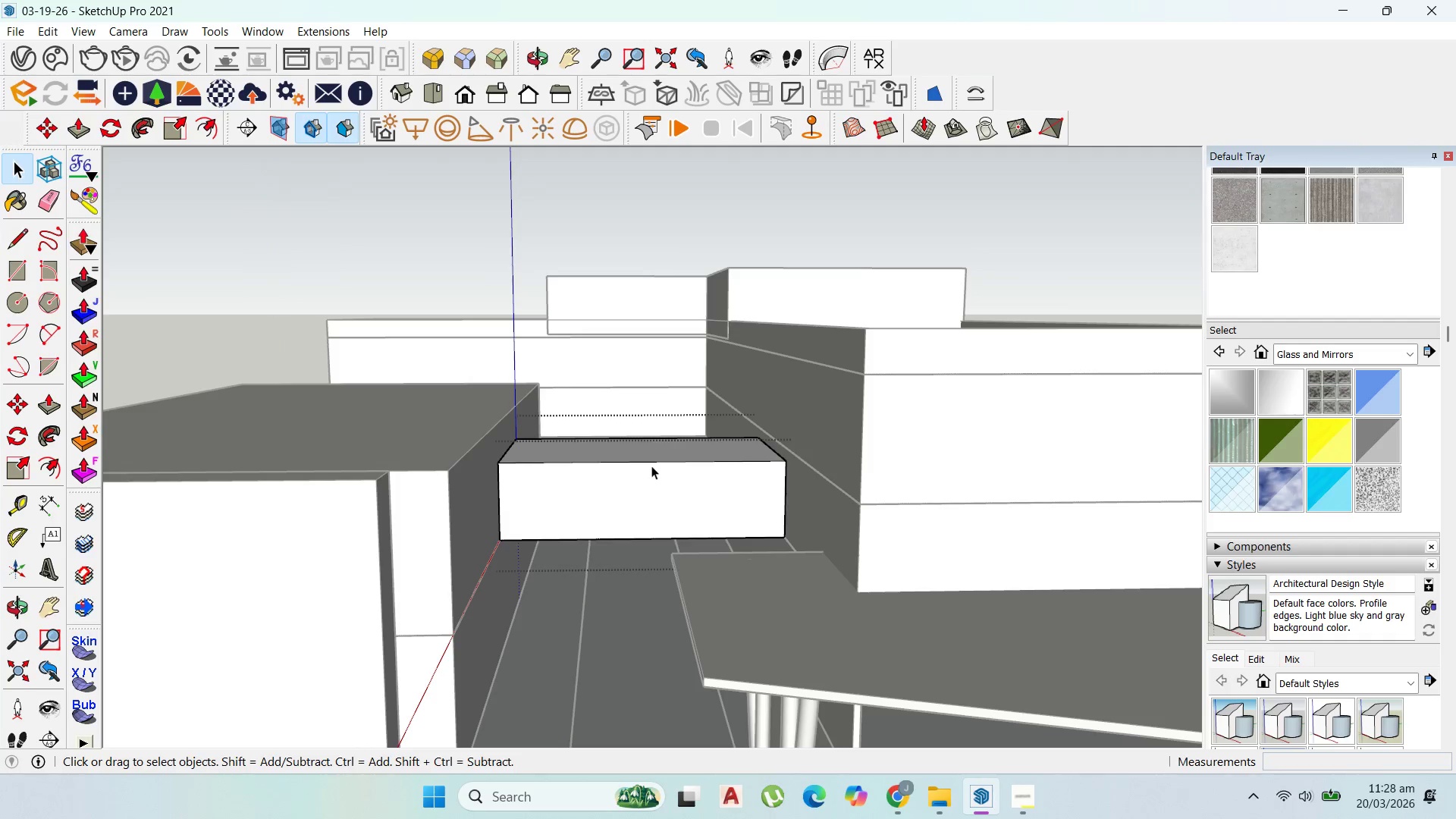 
triple_click([651, 466])
 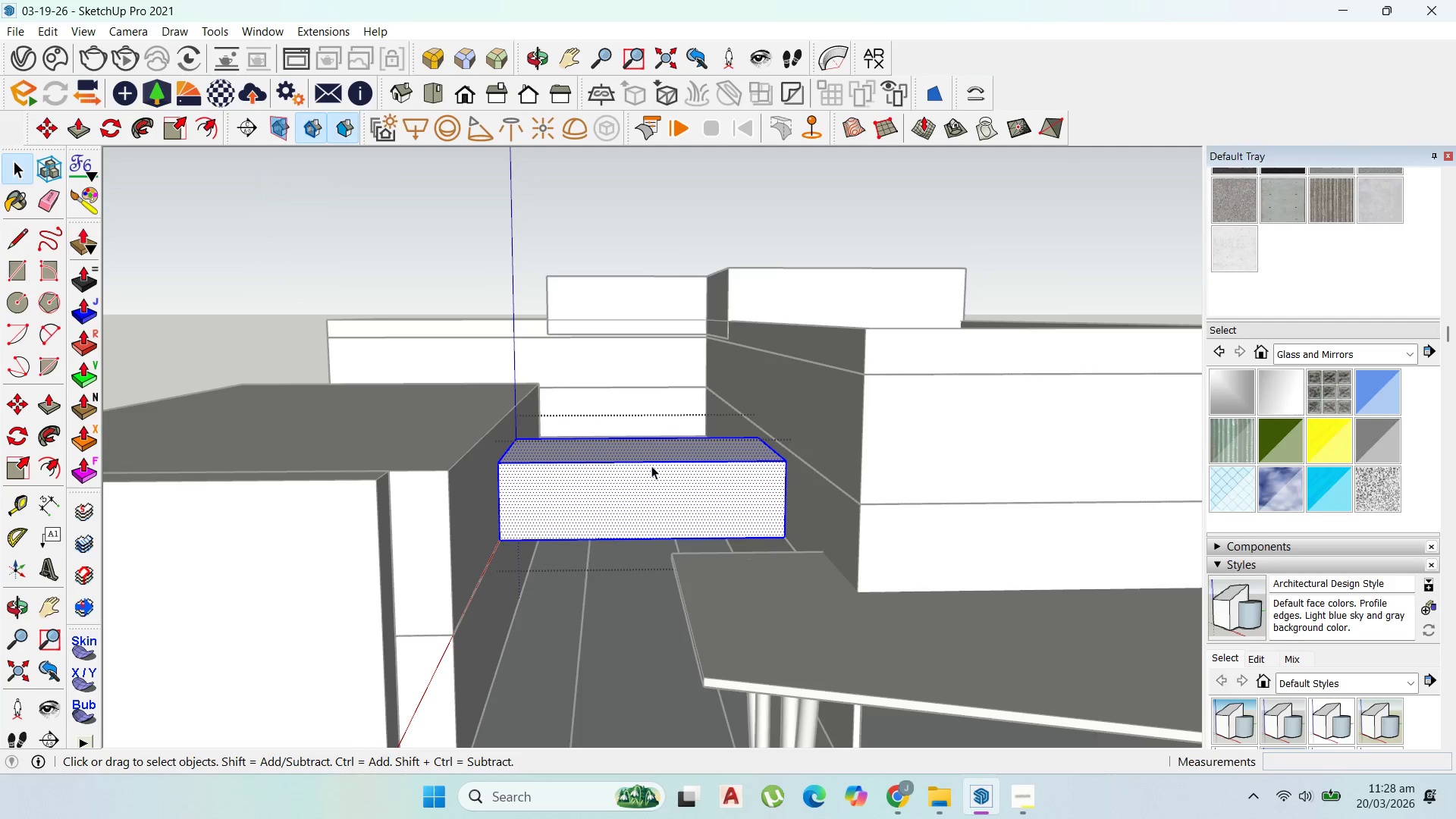 
triple_click([651, 466])
 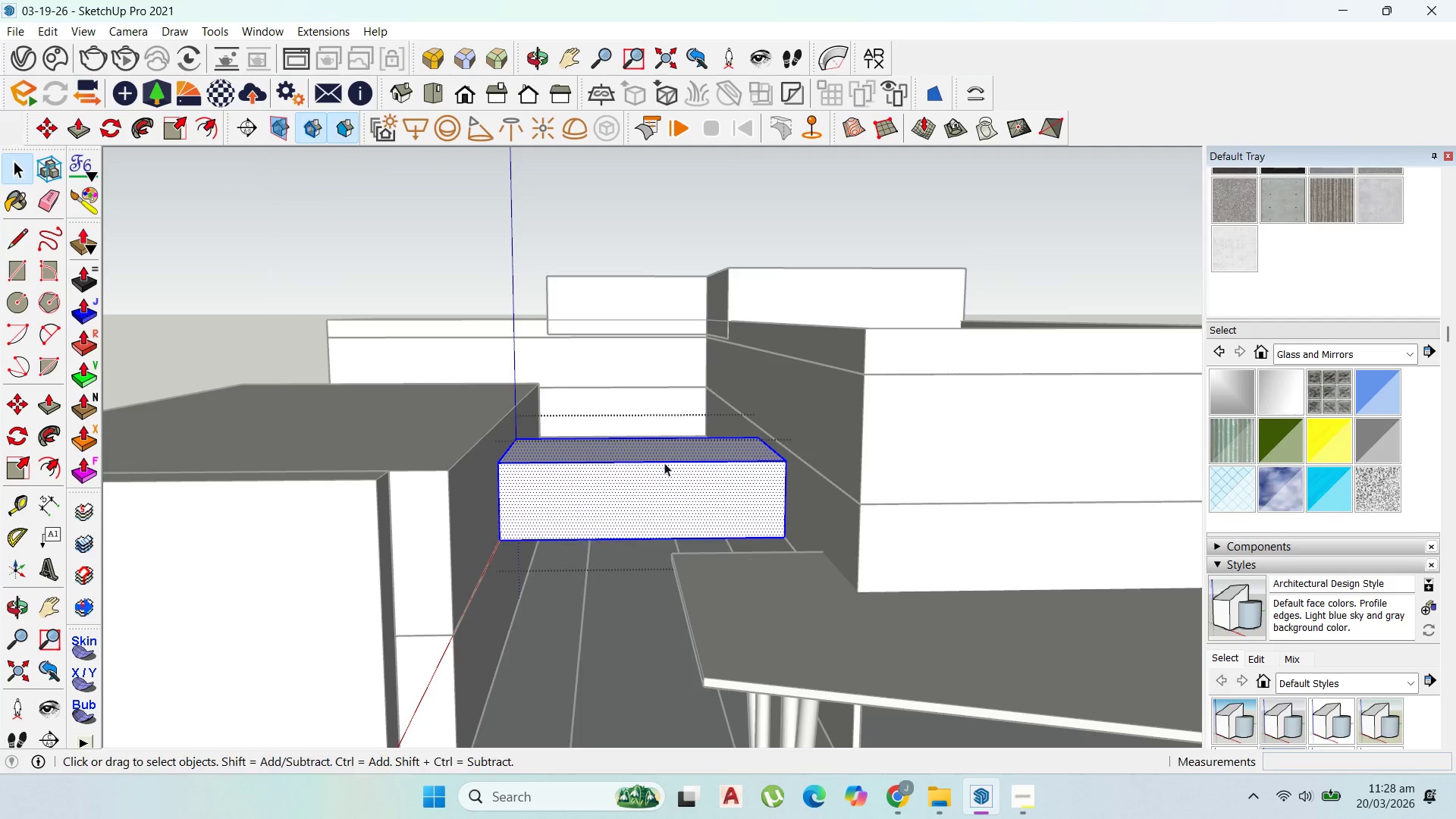 
key(P)
 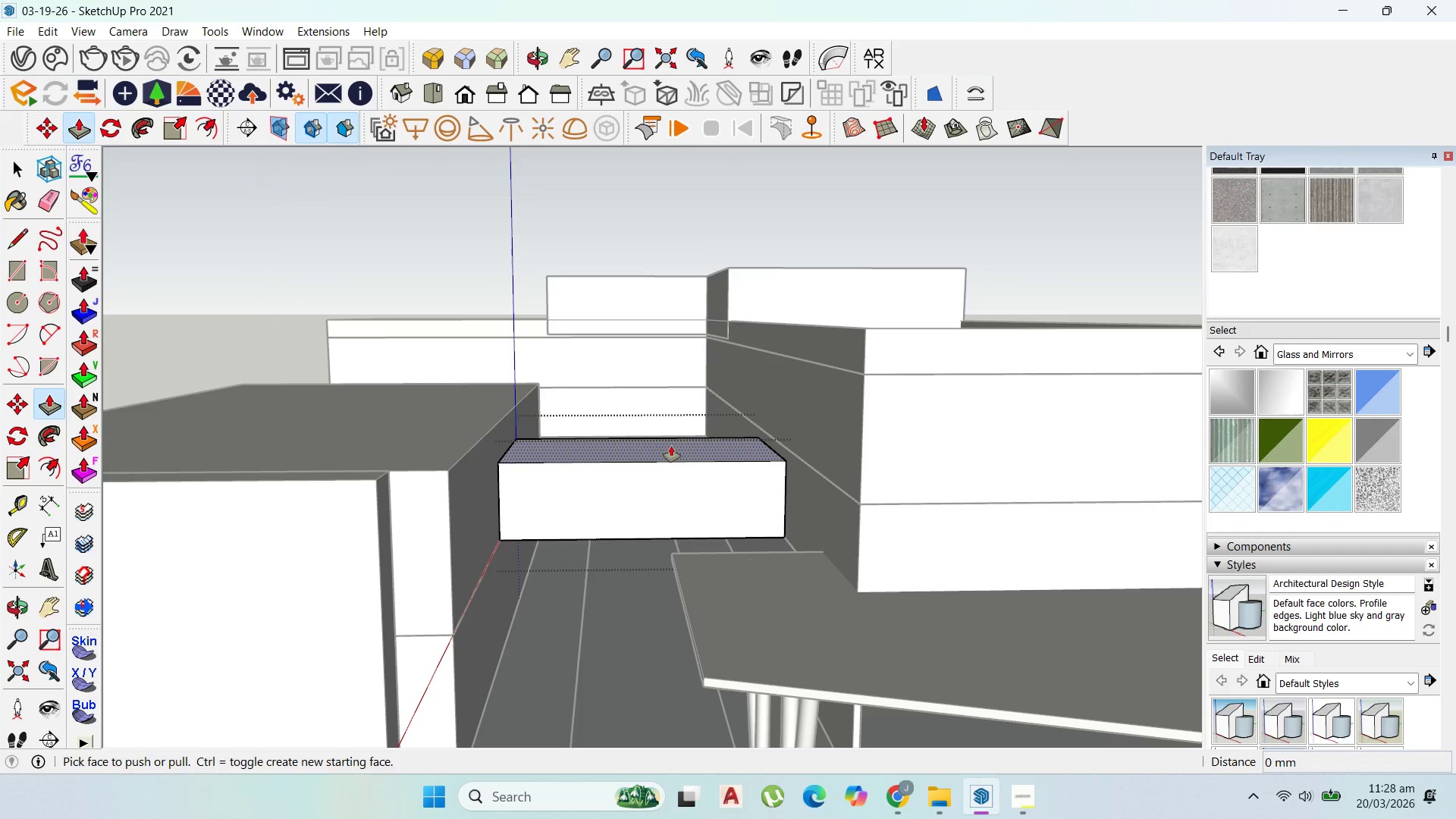 
left_click([671, 446])
 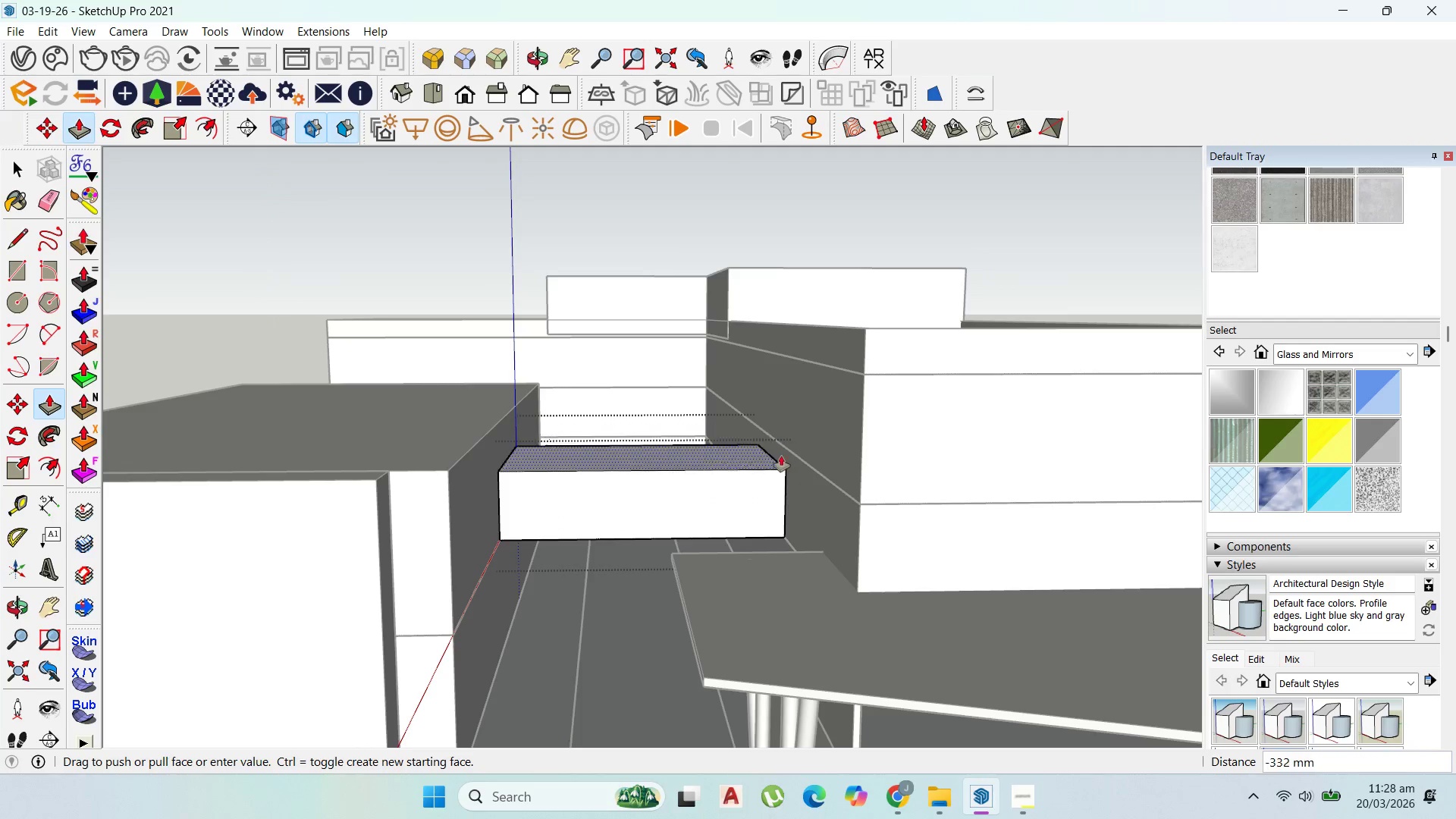 
left_click([775, 460])
 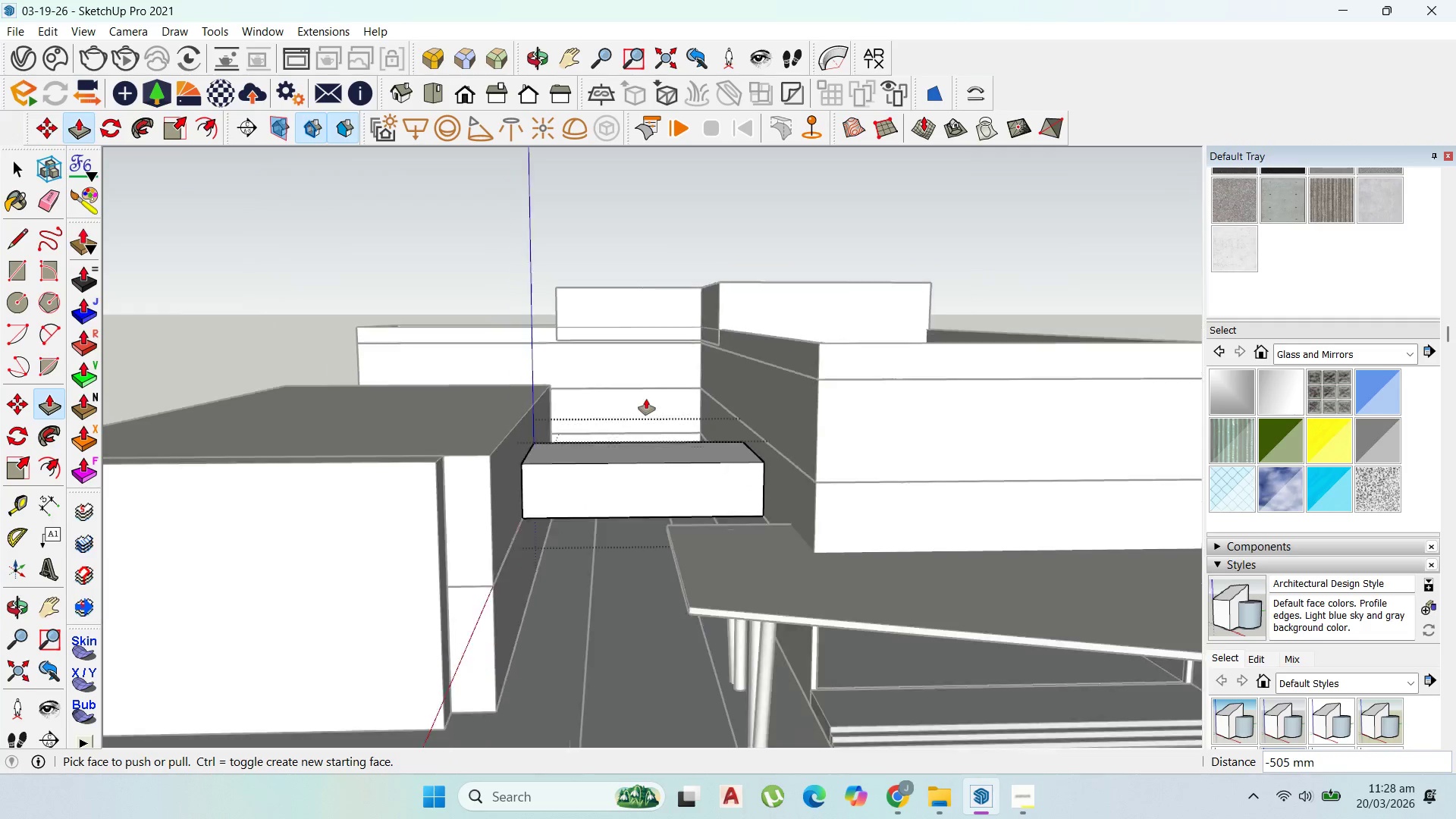 
scroll: coordinate [708, 404], scroll_direction: down, amount: 8.0
 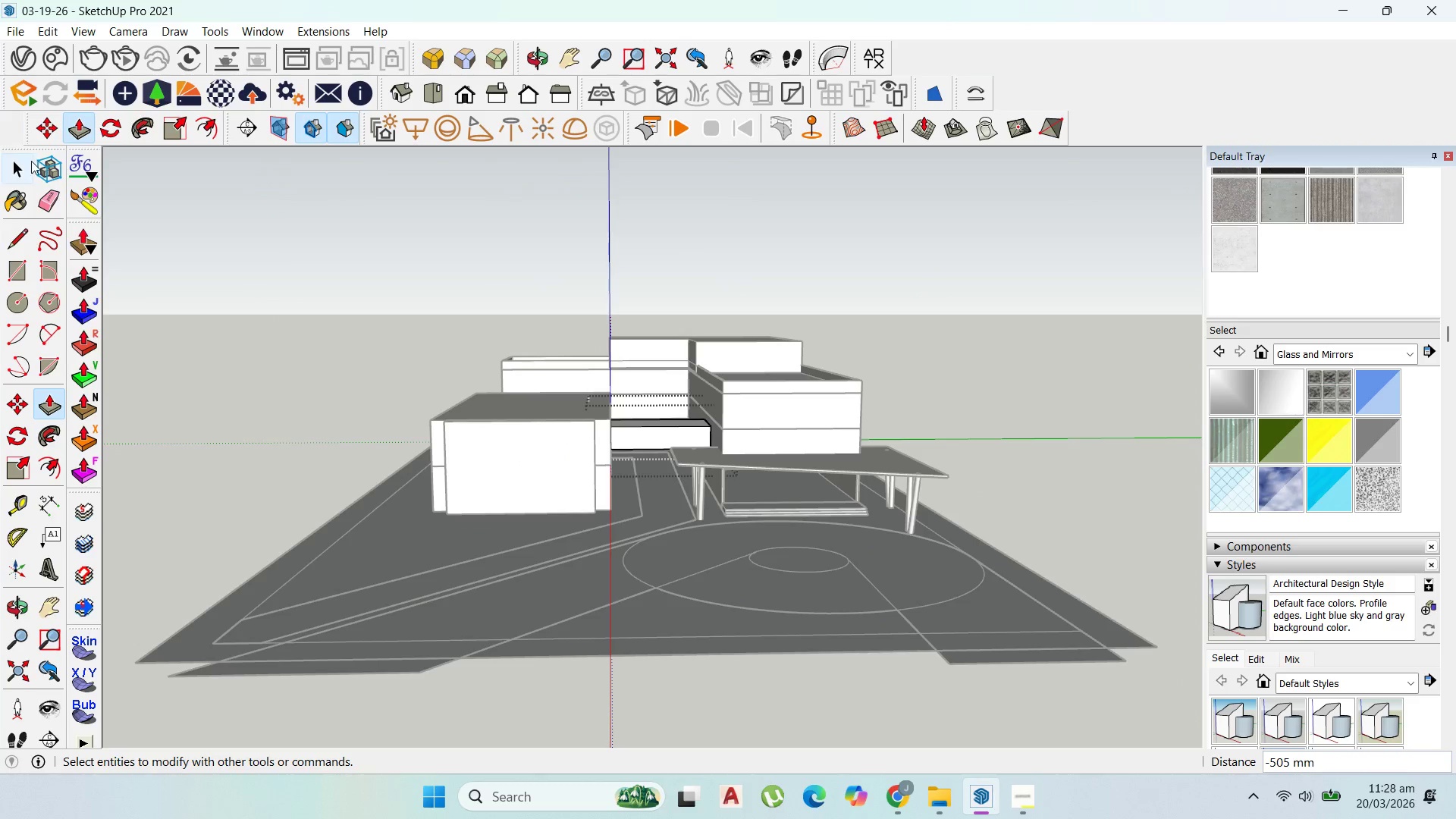 
left_click([17, 174])
 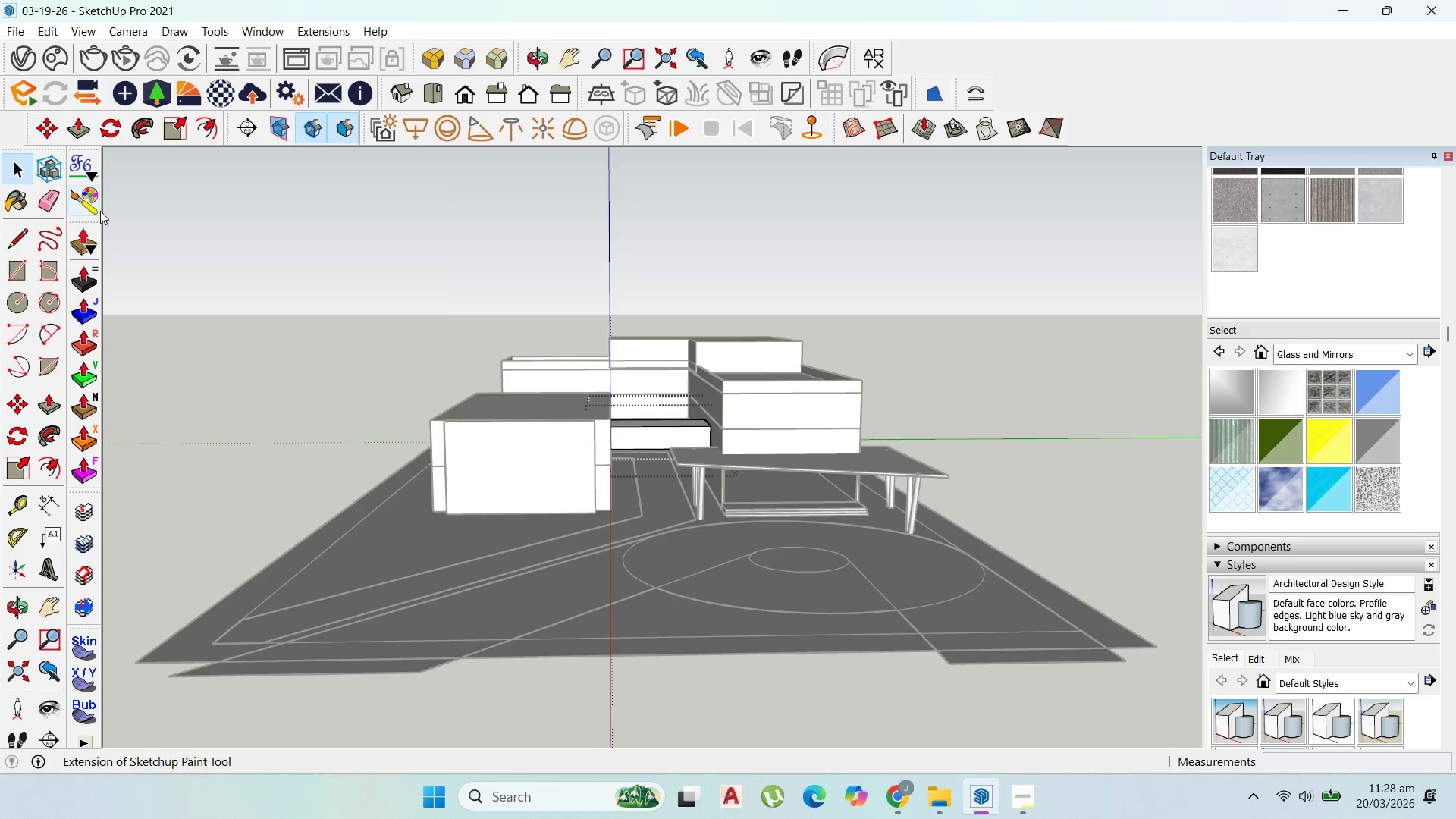 
key(Escape)
 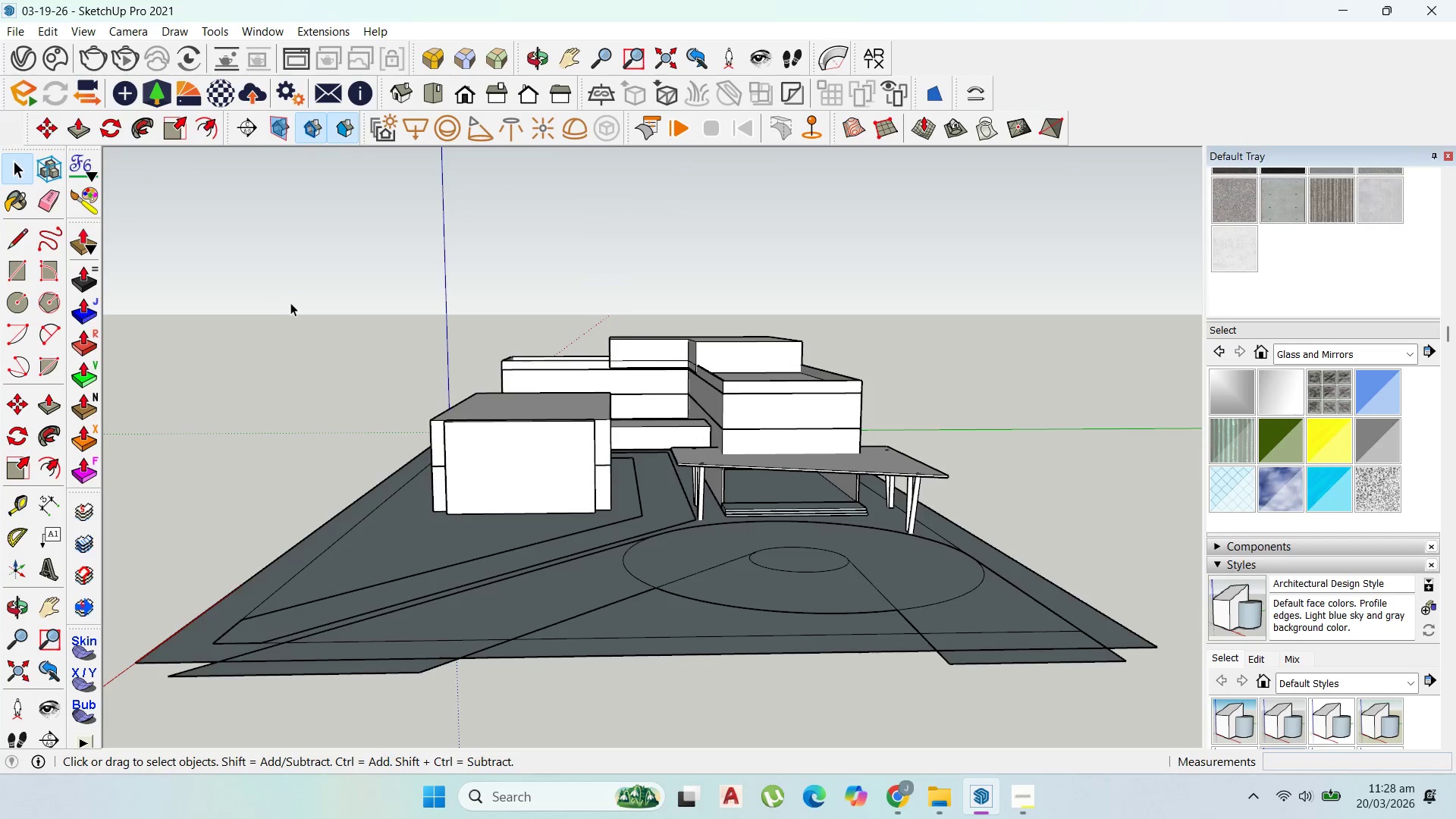 
scroll: coordinate [1179, 564], scroll_direction: up, amount: 12.0
 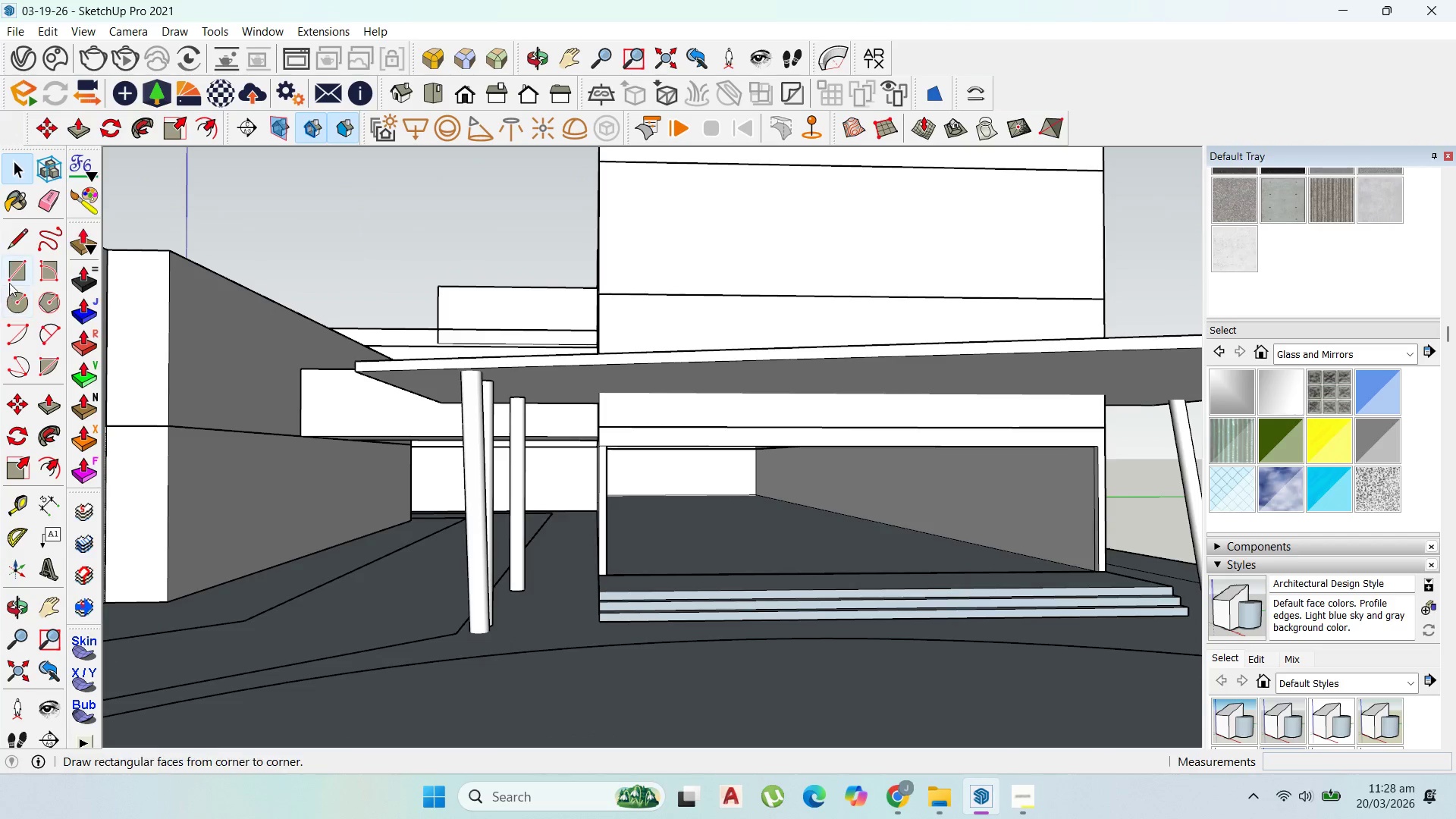 
left_click_drag(start_coordinate=[11, 273], to_coordinate=[22, 270])
 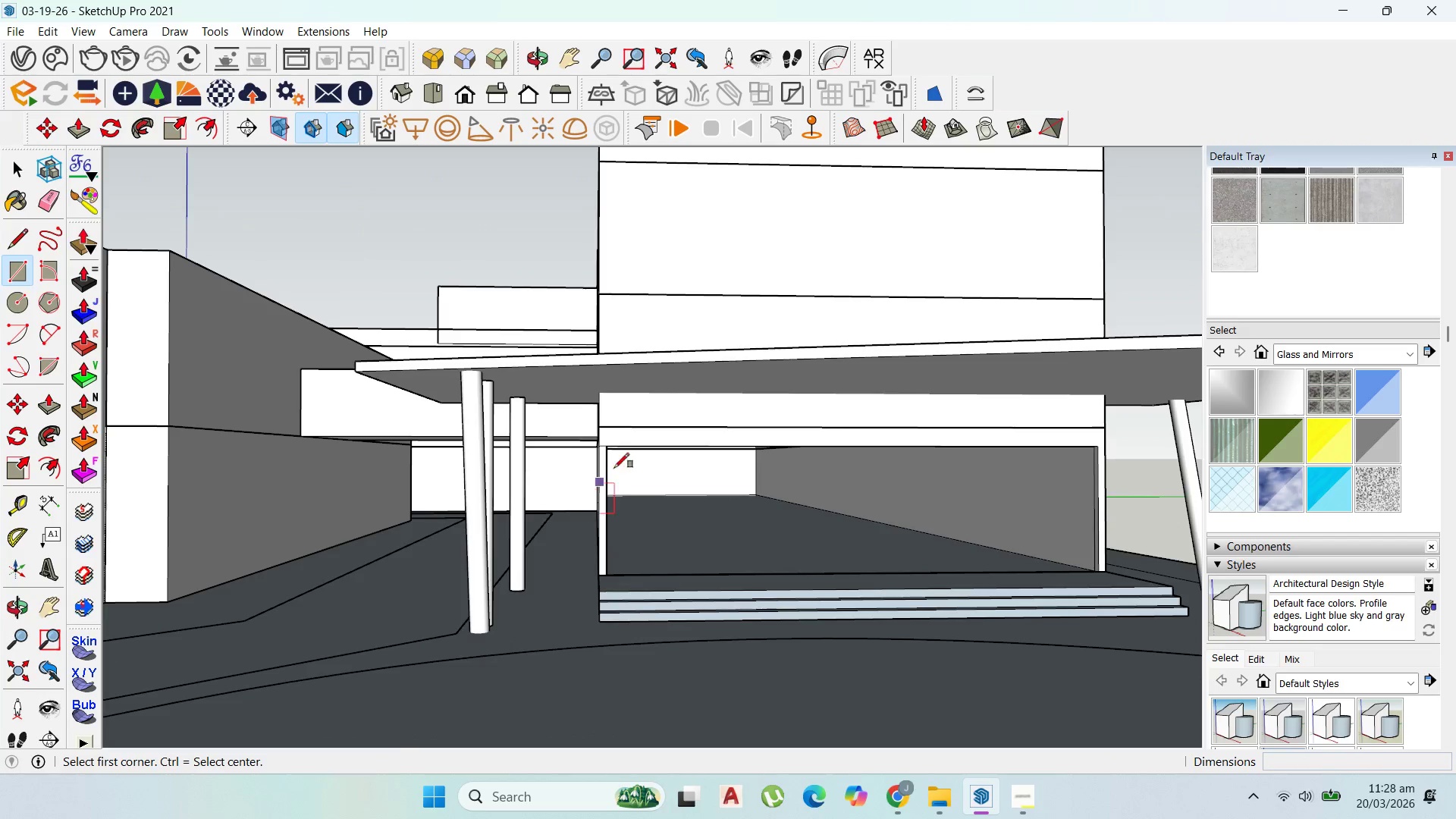 
scroll: coordinate [614, 451], scroll_direction: up, amount: 2.0
 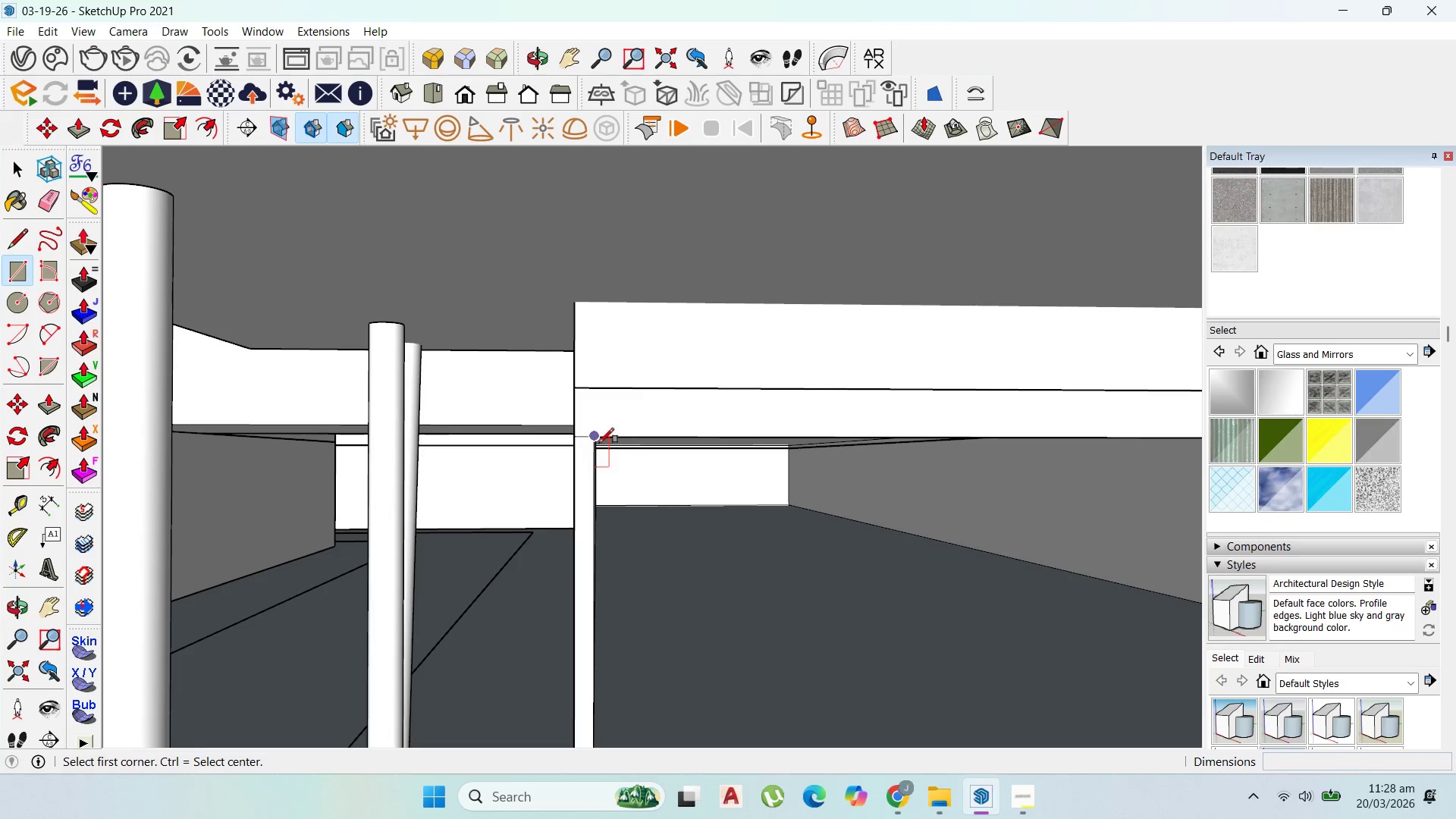 
left_click([599, 439])
 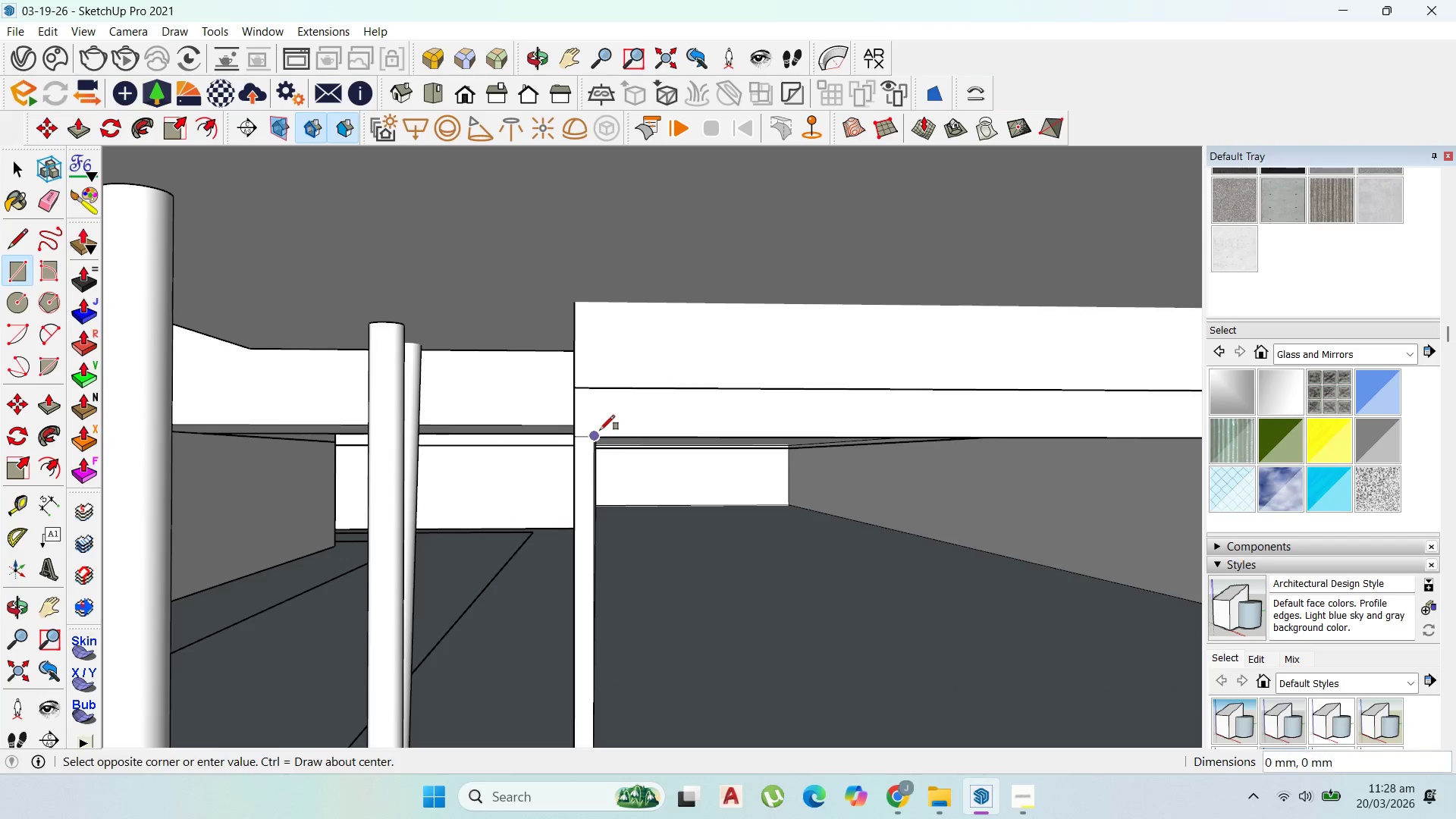 
scroll: coordinate [662, 575], scroll_direction: down, amount: 4.0
 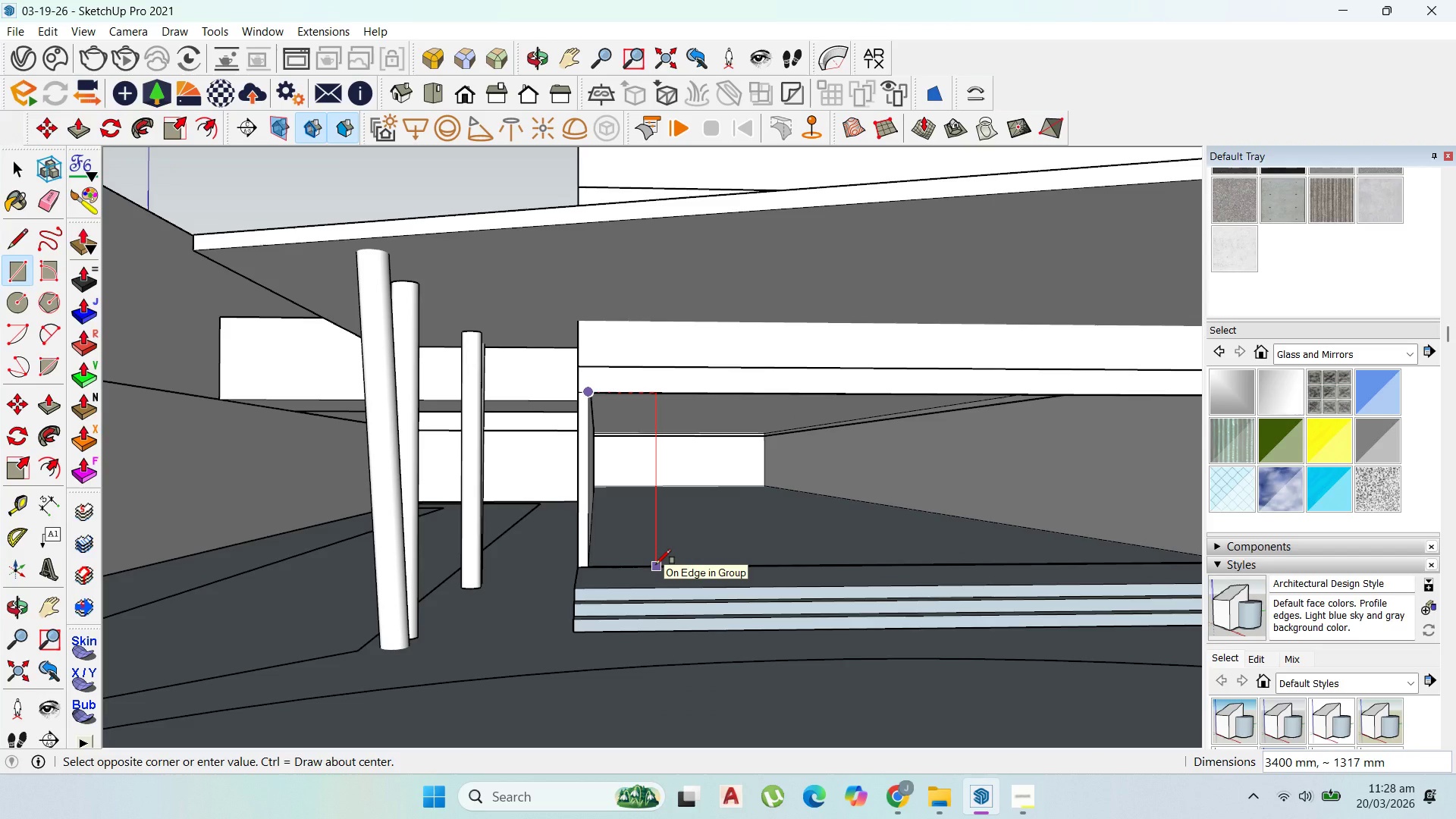 
key(Numpad3)
 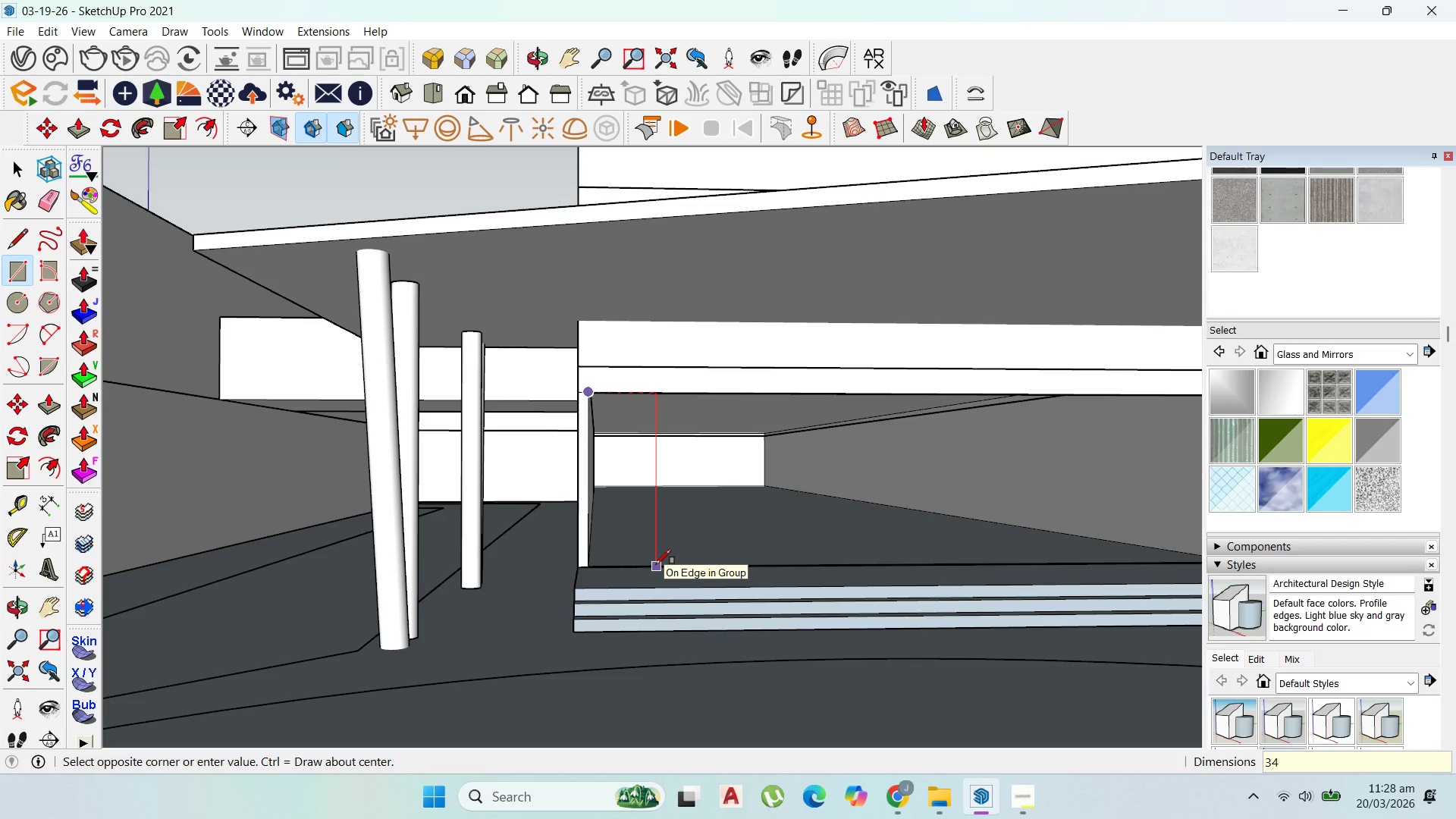 
key(Numpad4)
 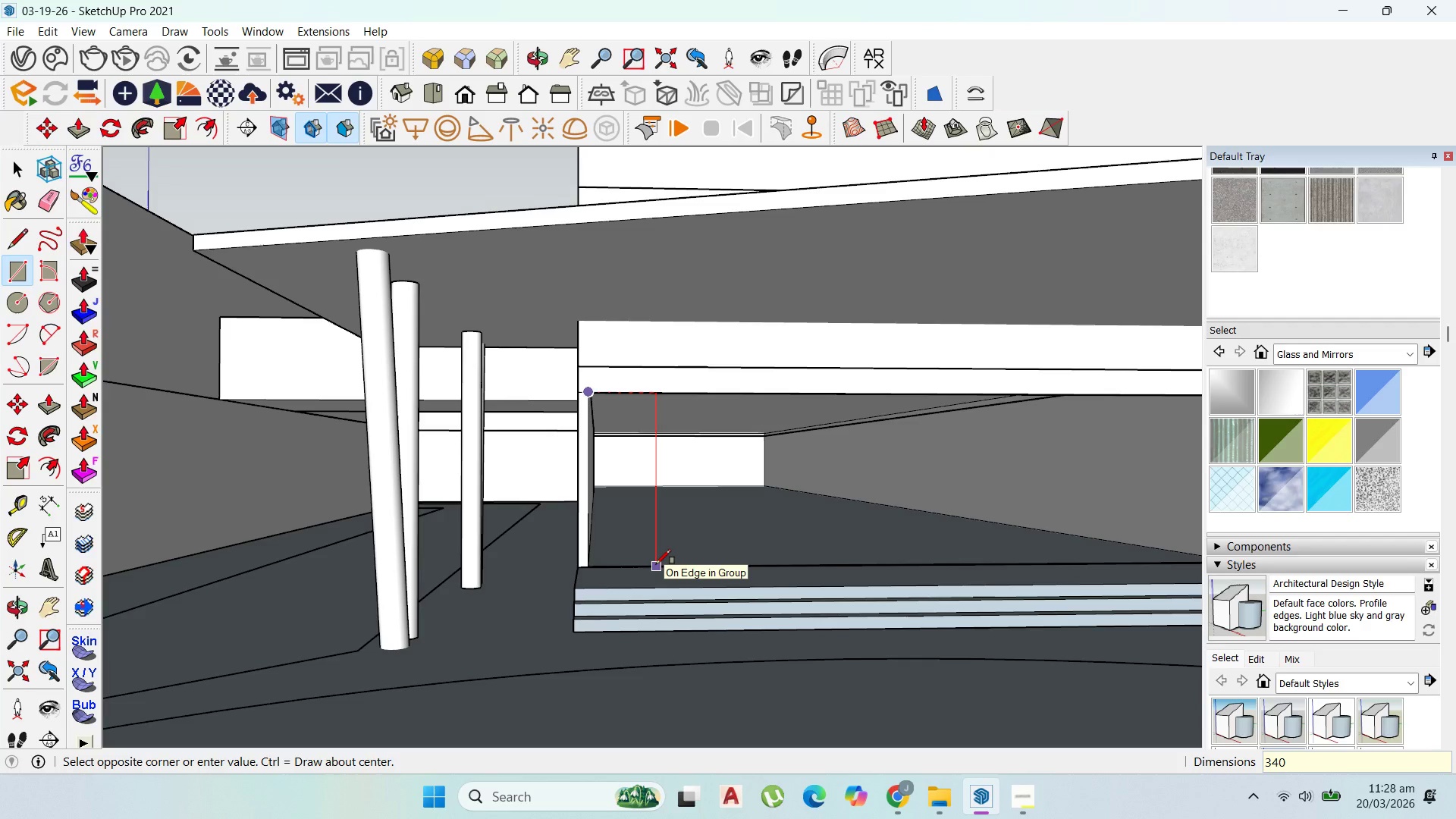 
key(Numpad0)
 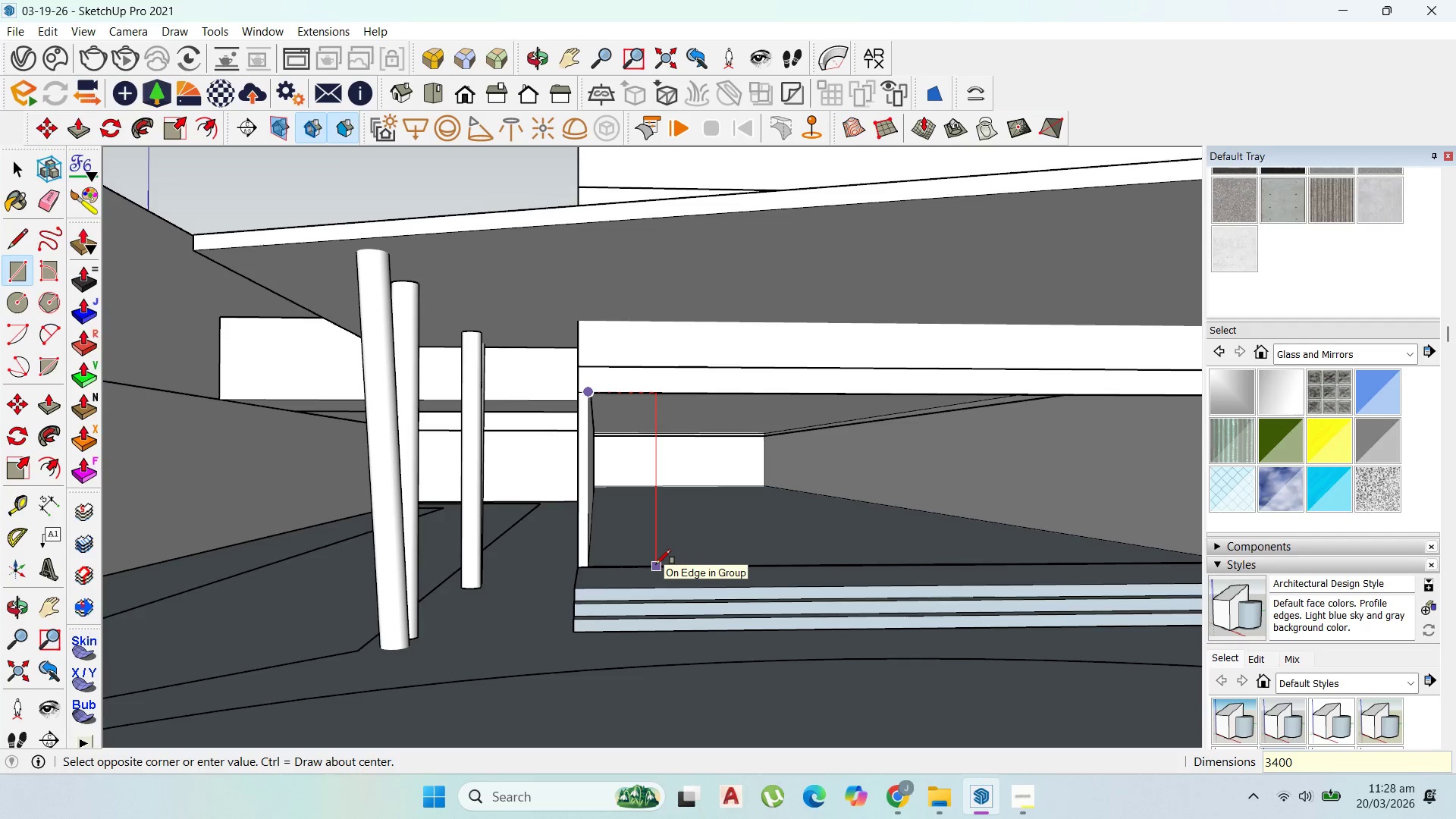 
key(Numpad0)
 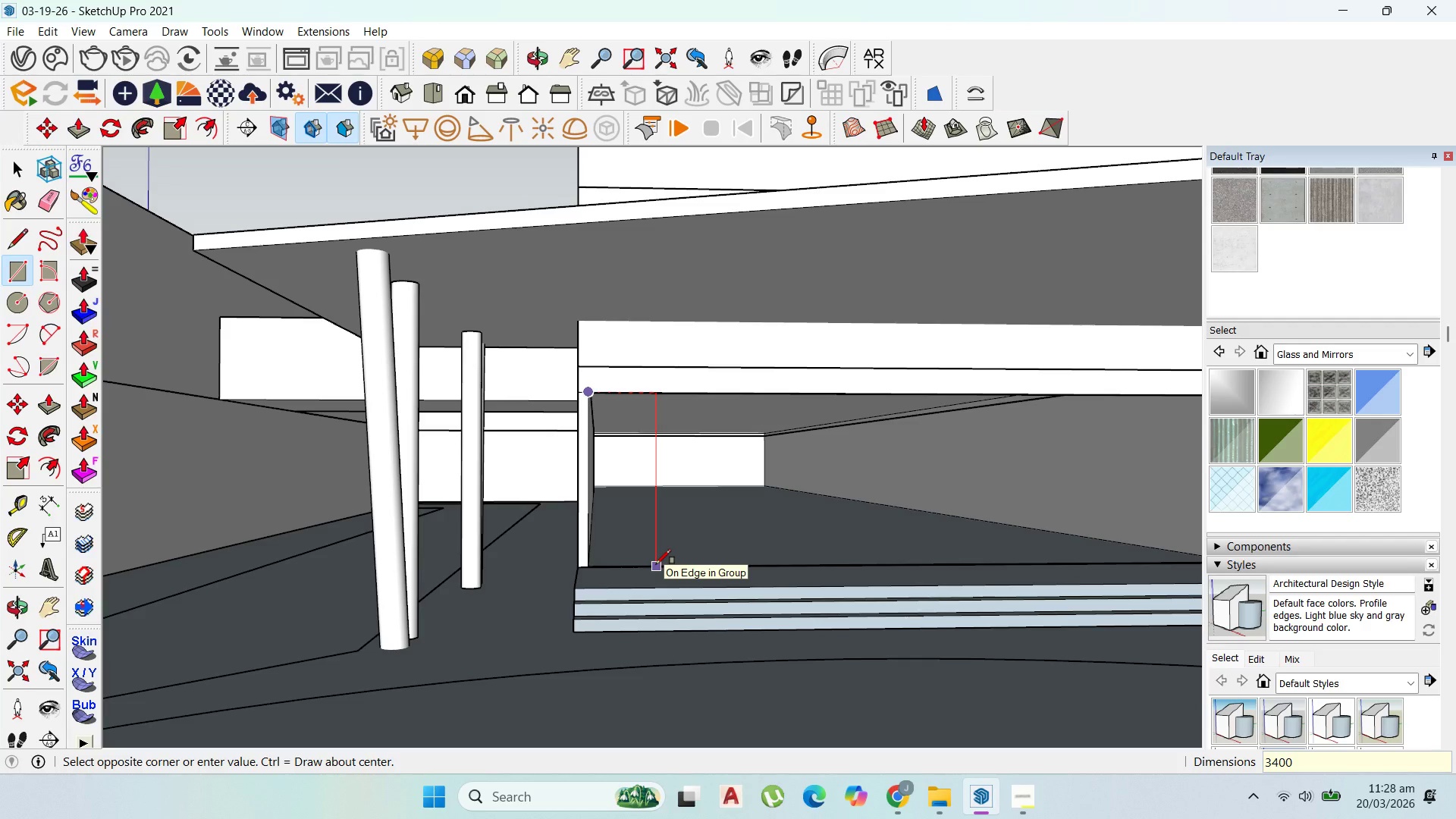 
key(Comma)
 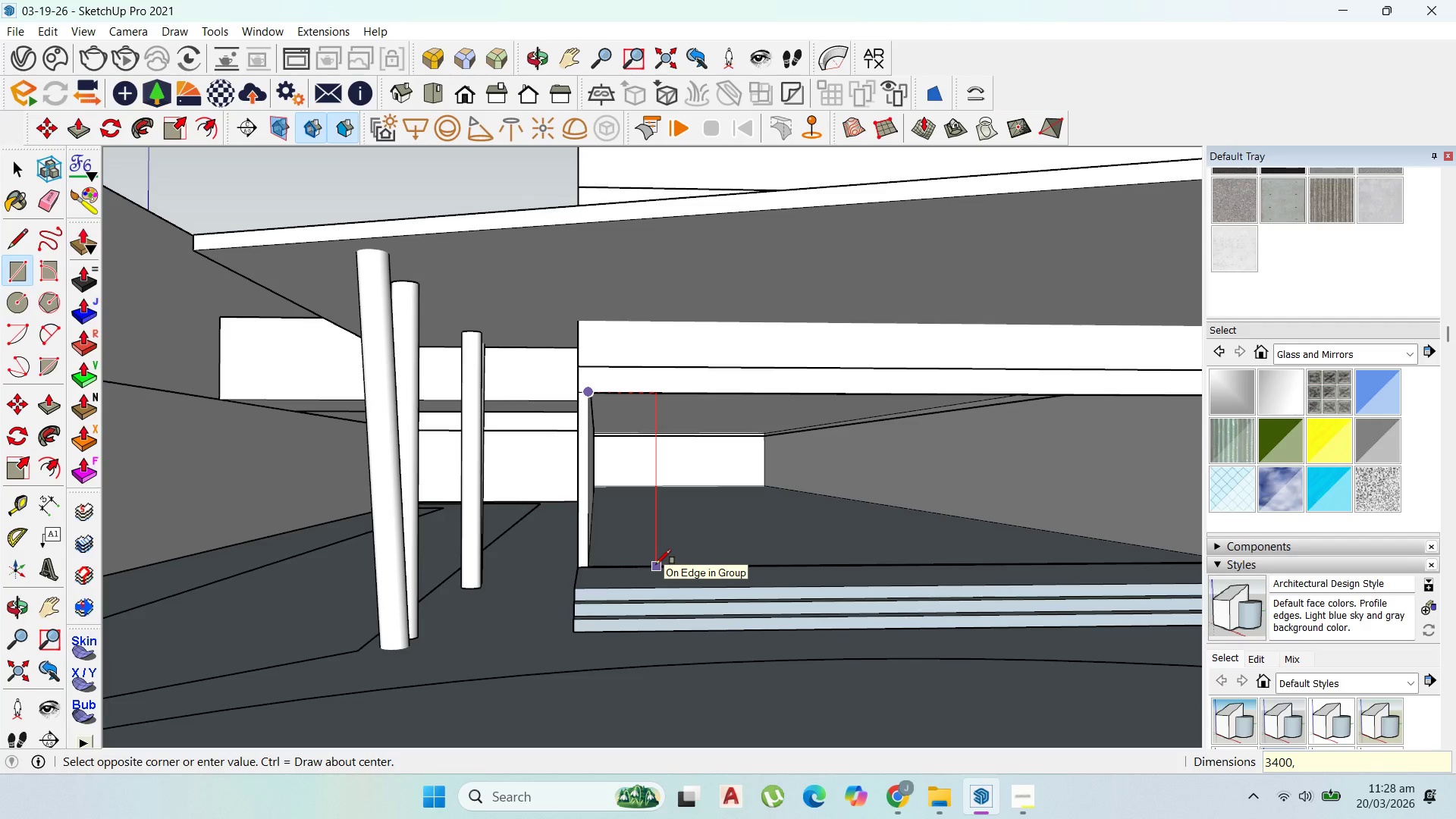 
key(Numpad5)
 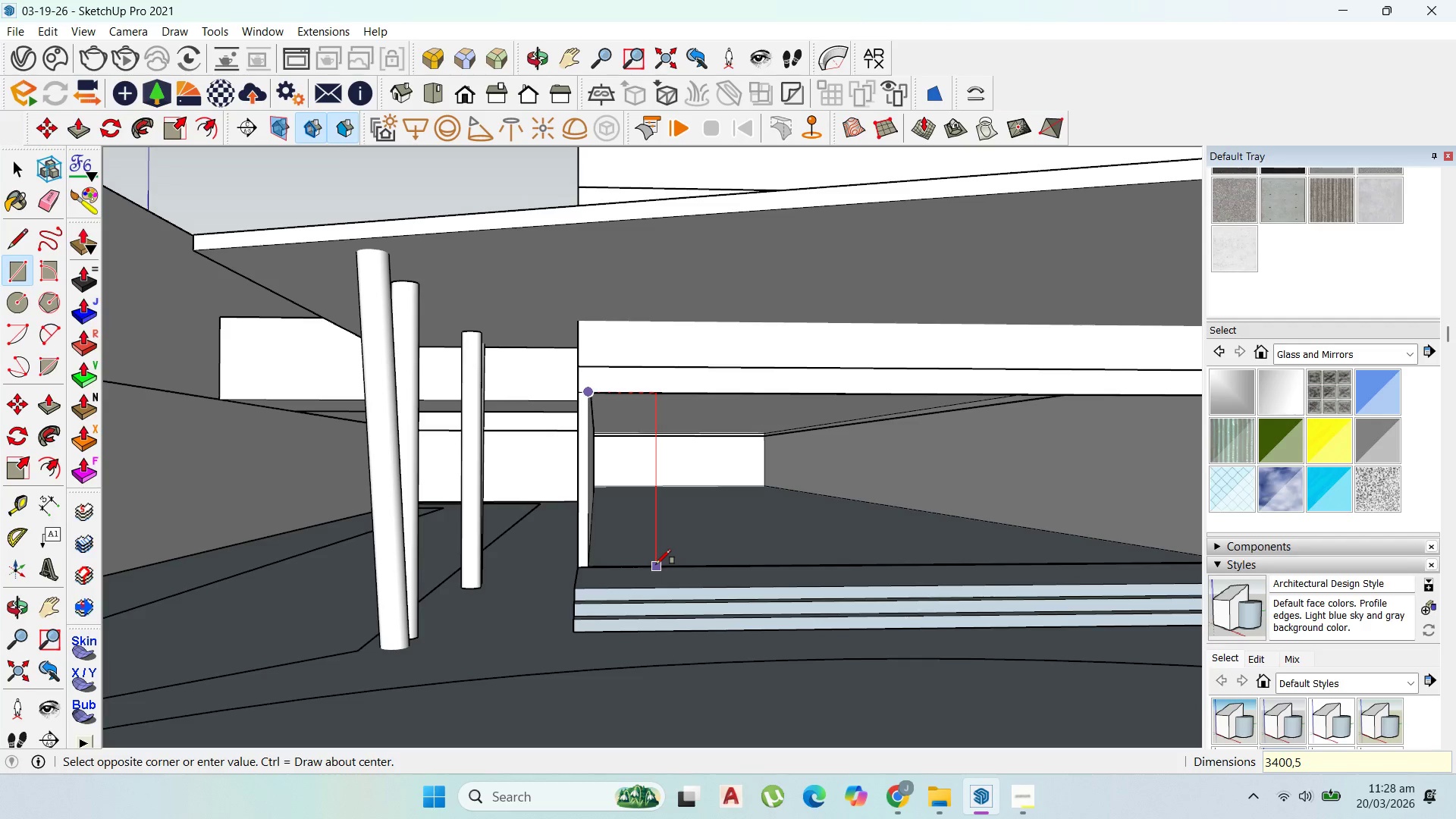 
key(Numpad0)
 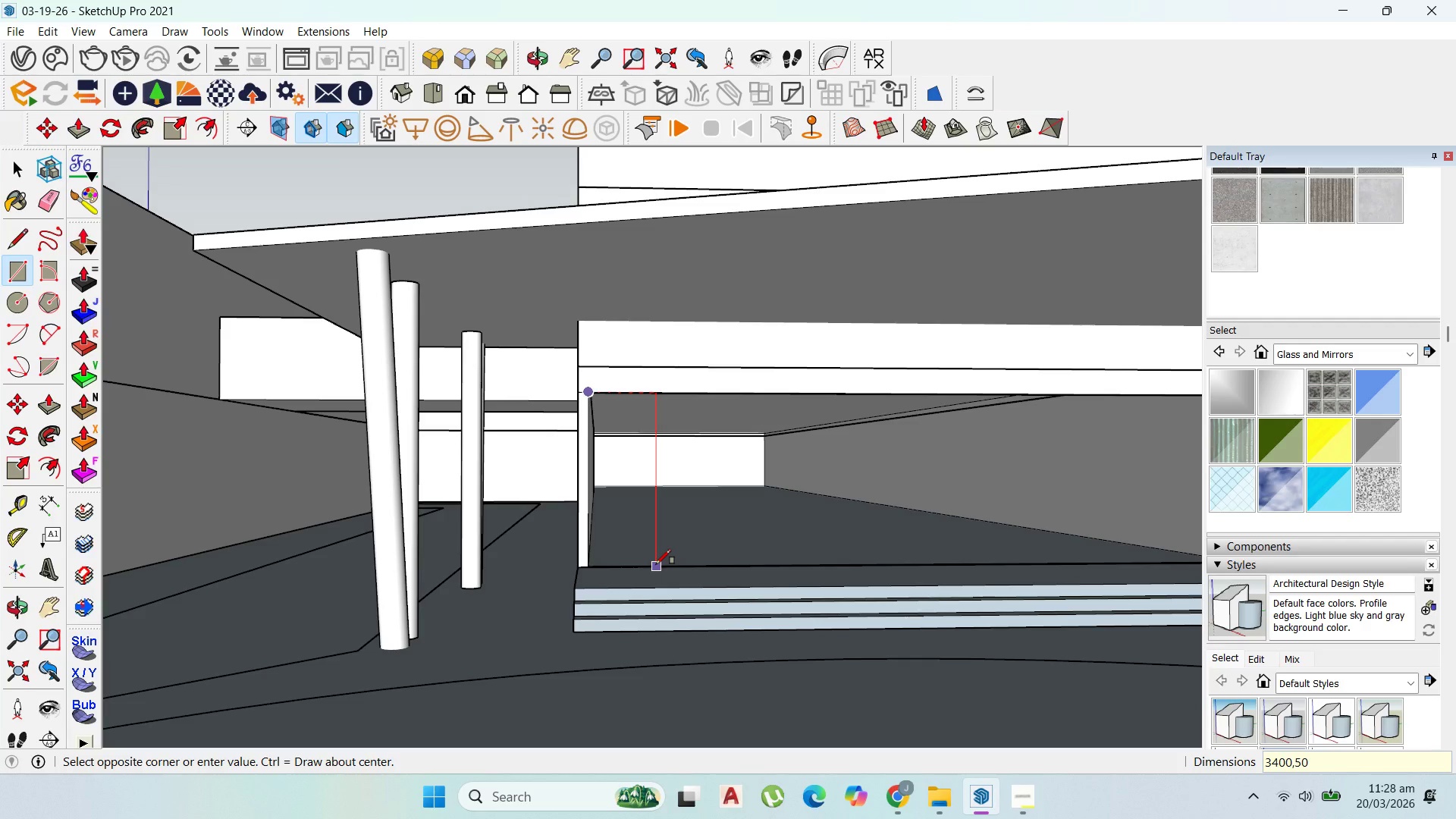 
key(Backspace)
 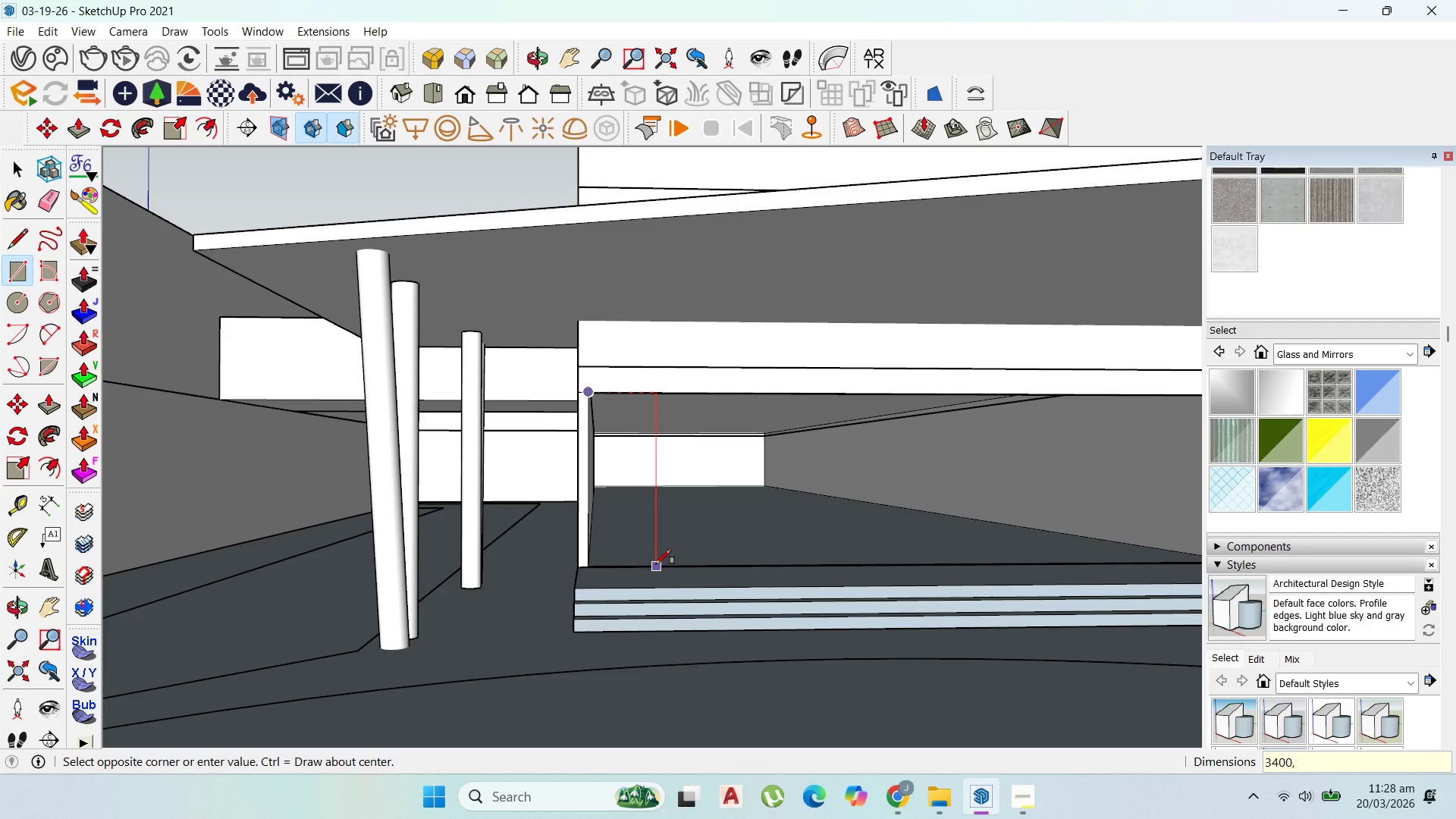 
key(Backspace)
 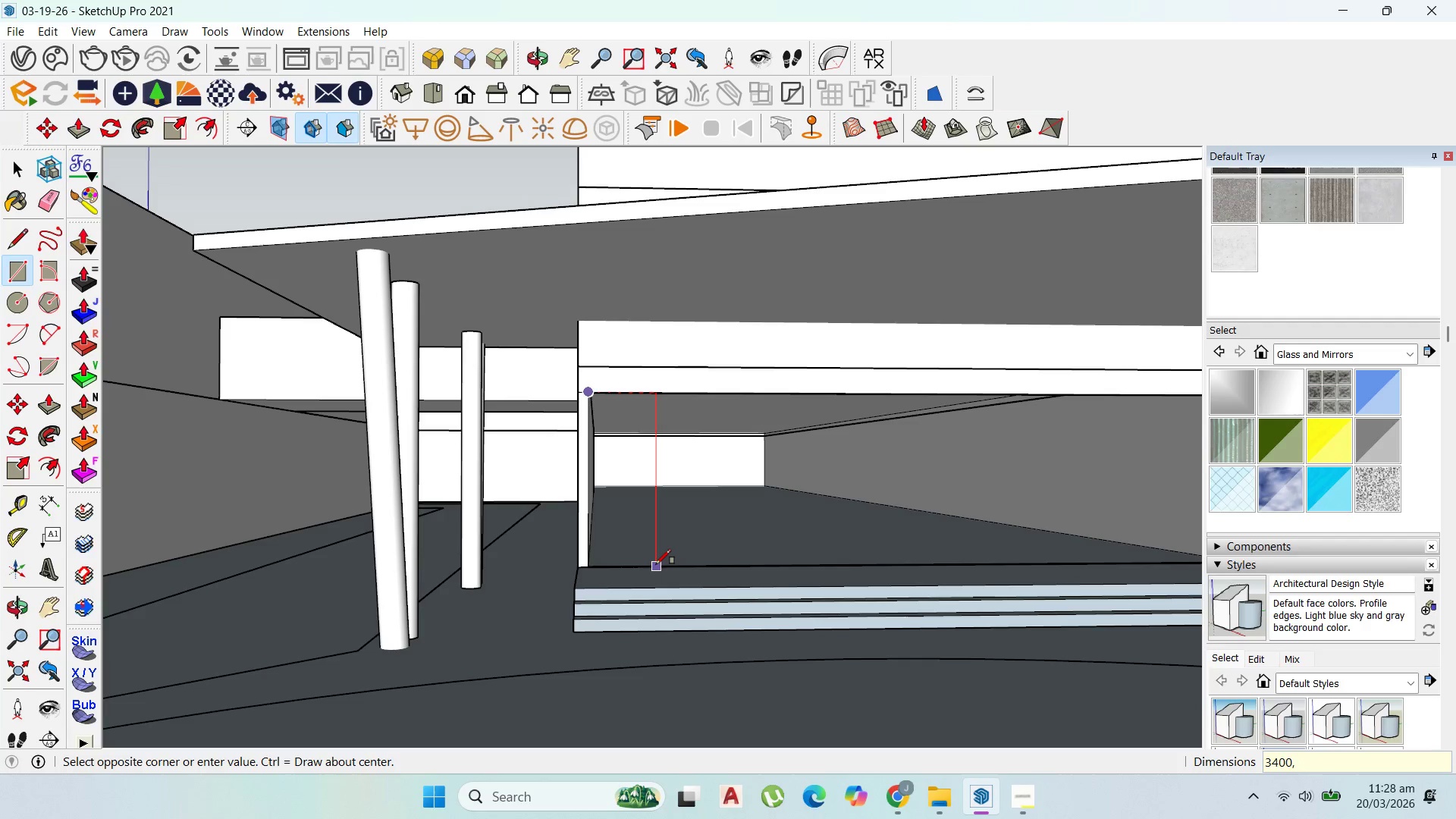 
key(Numpad6)
 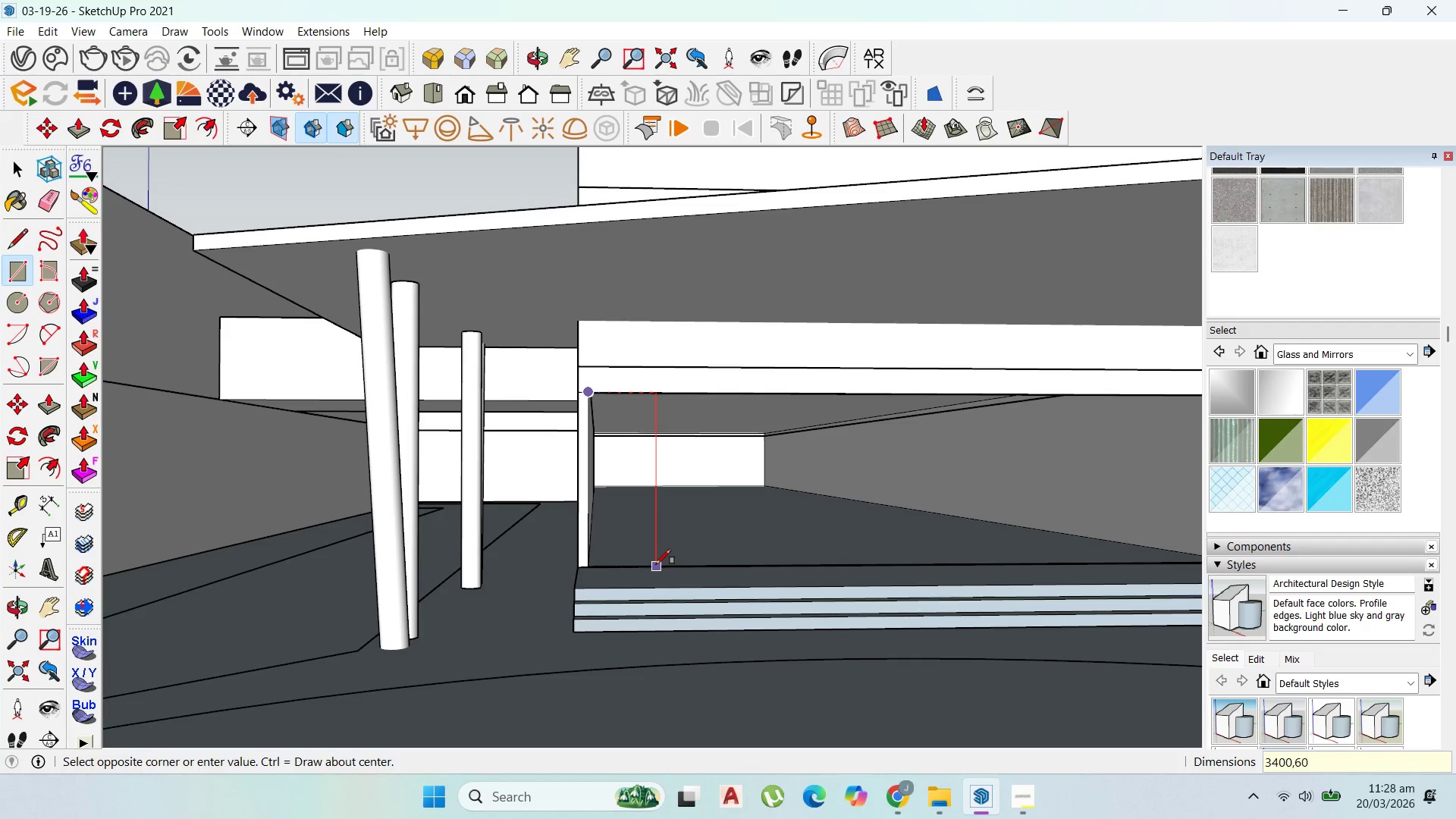 
key(Numpad0)
 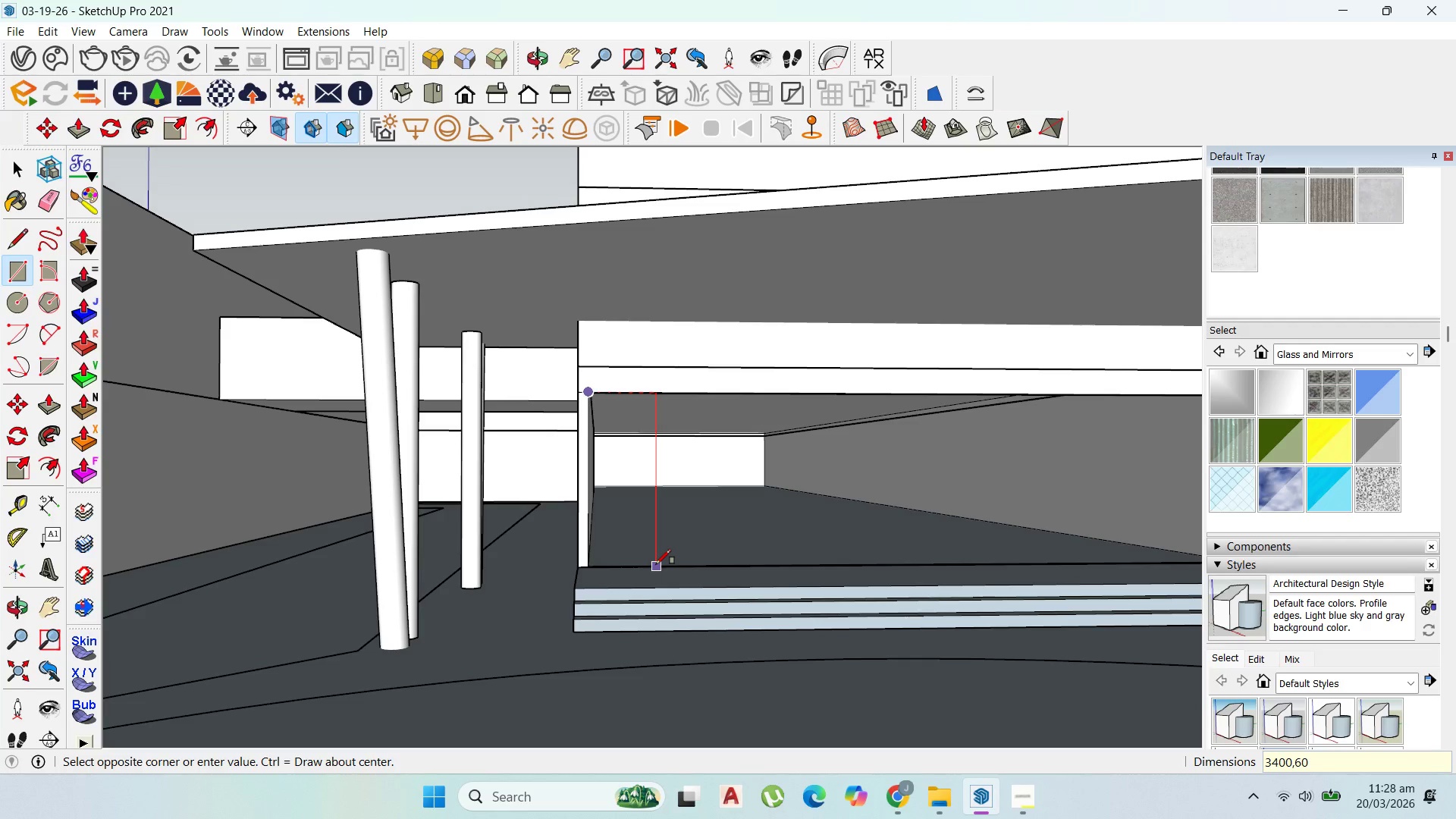 
key(Numpad0)
 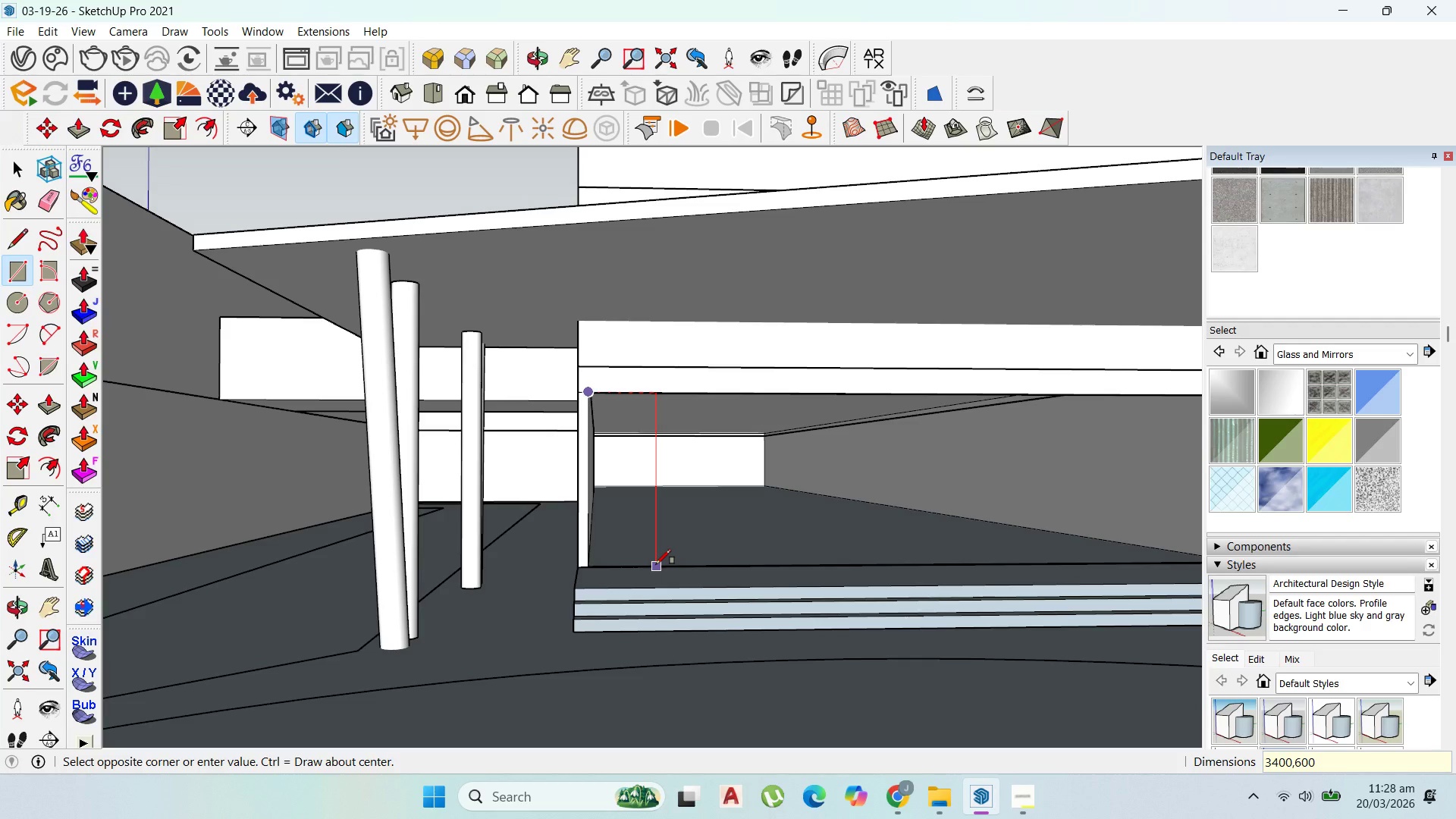 
key(Enter)
 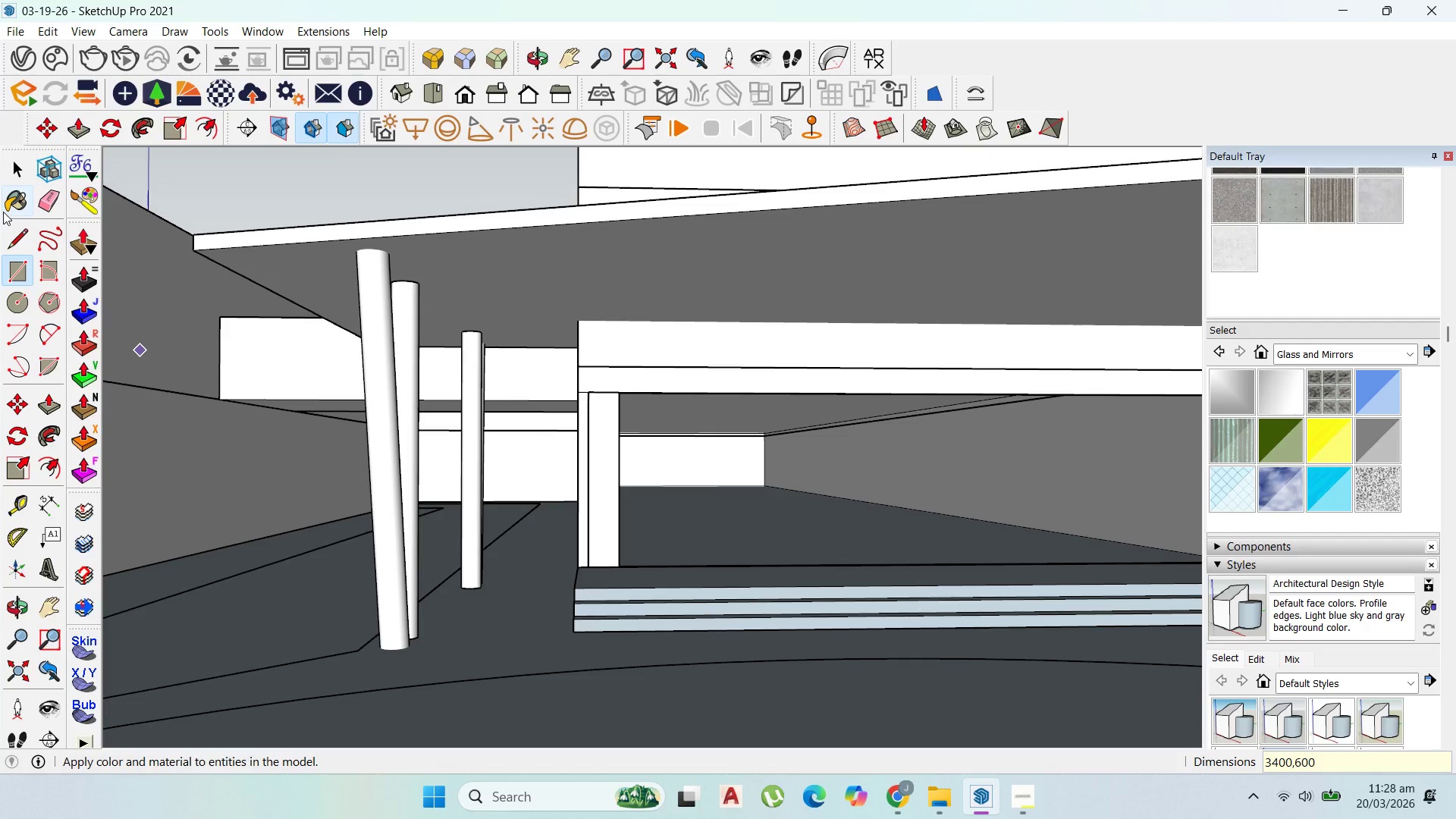 
left_click([20, 165])
 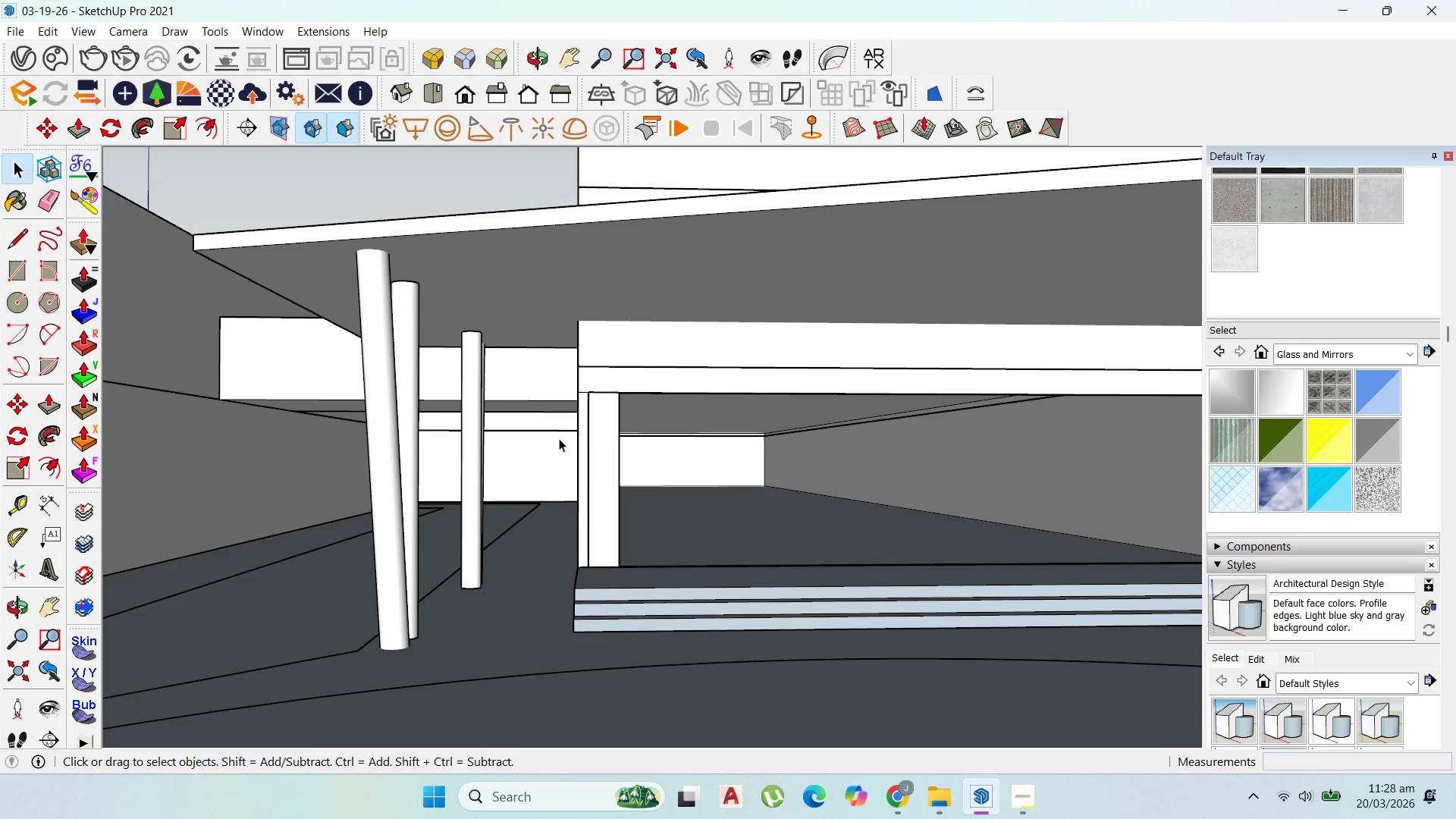 
scroll: coordinate [559, 438], scroll_direction: up, amount: 1.0
 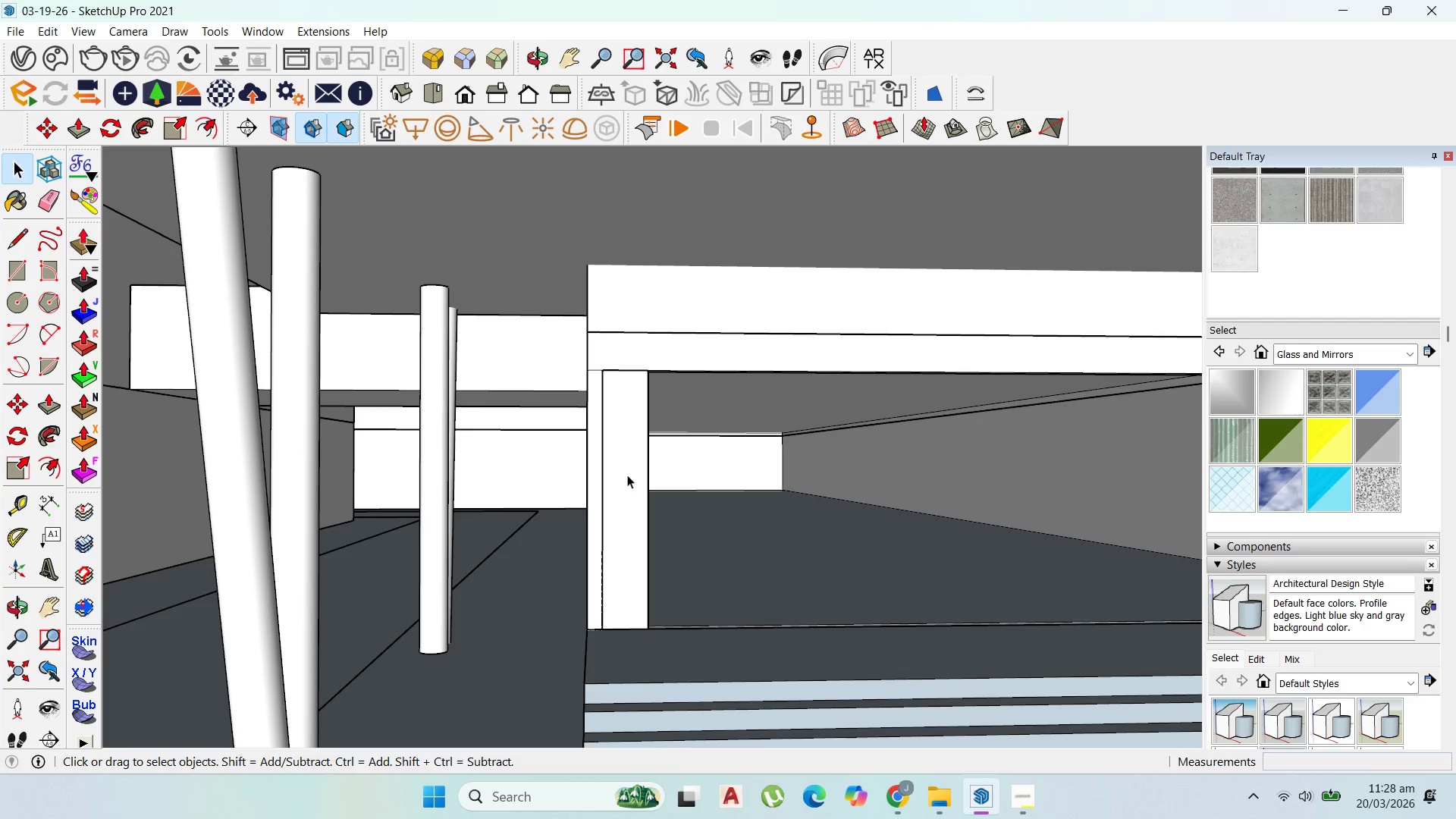 
double_click([627, 475])
 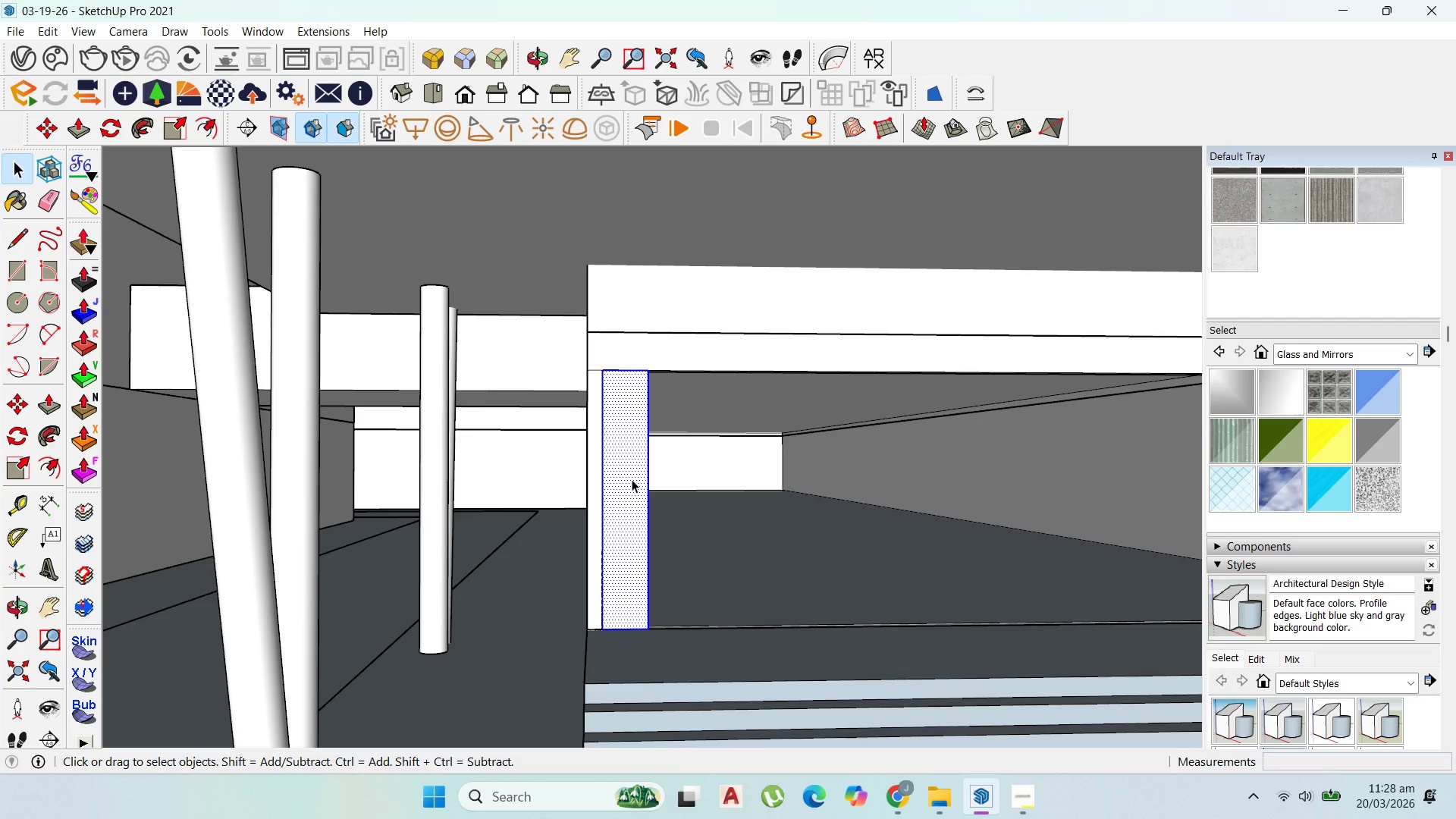 
key(M)
 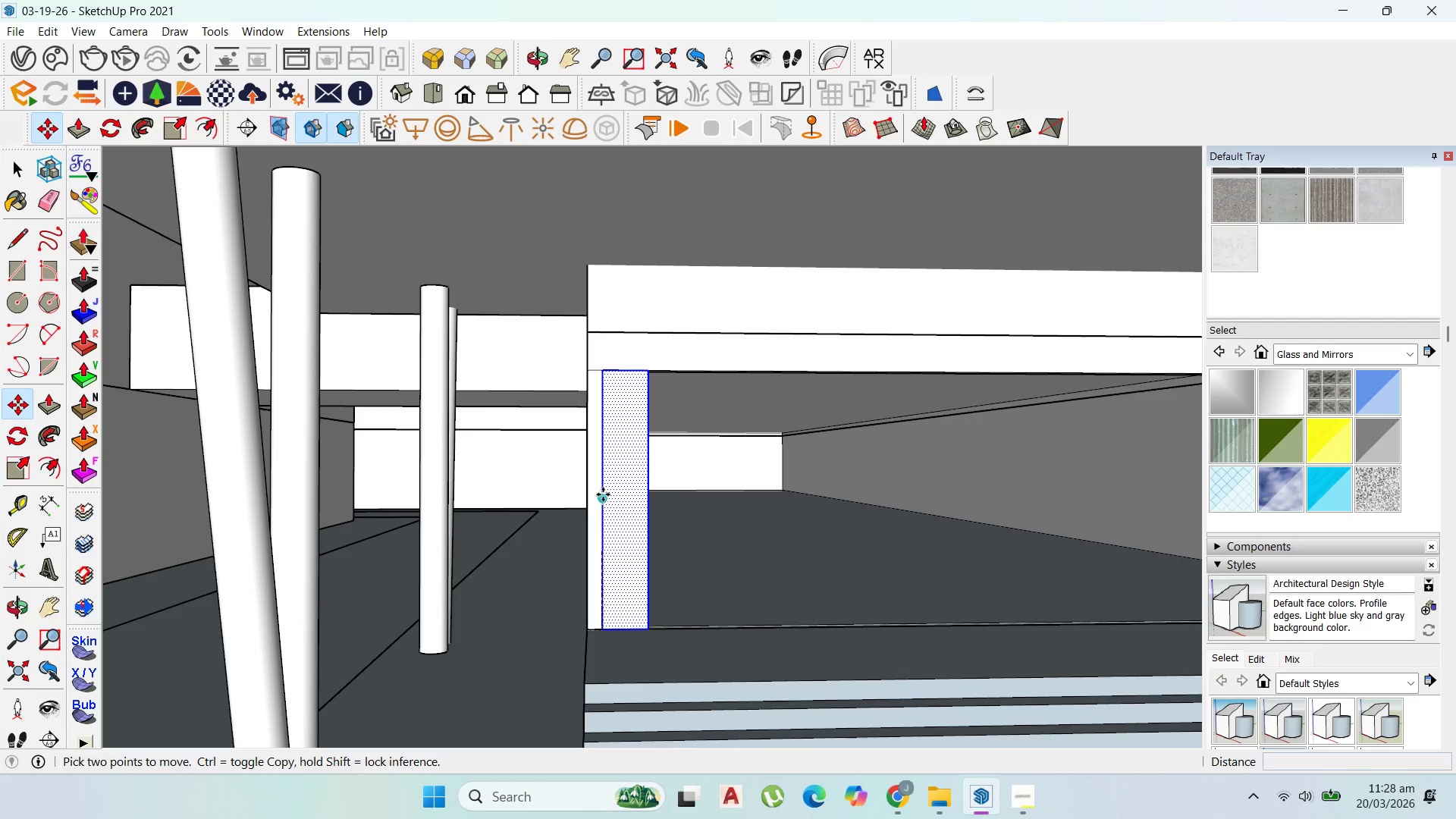 
left_click([603, 494])
 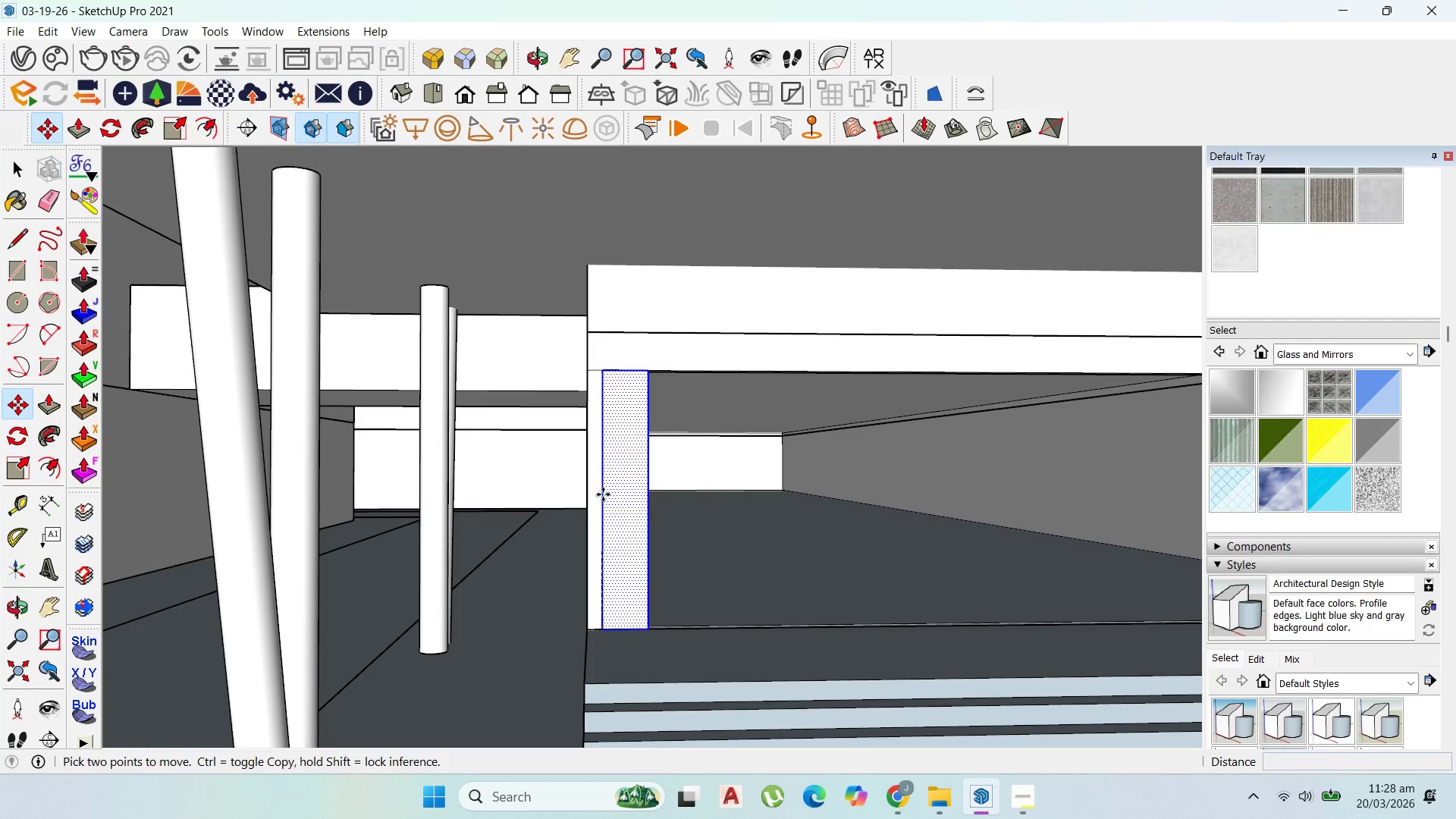 
key(Control+ControlLeft)
 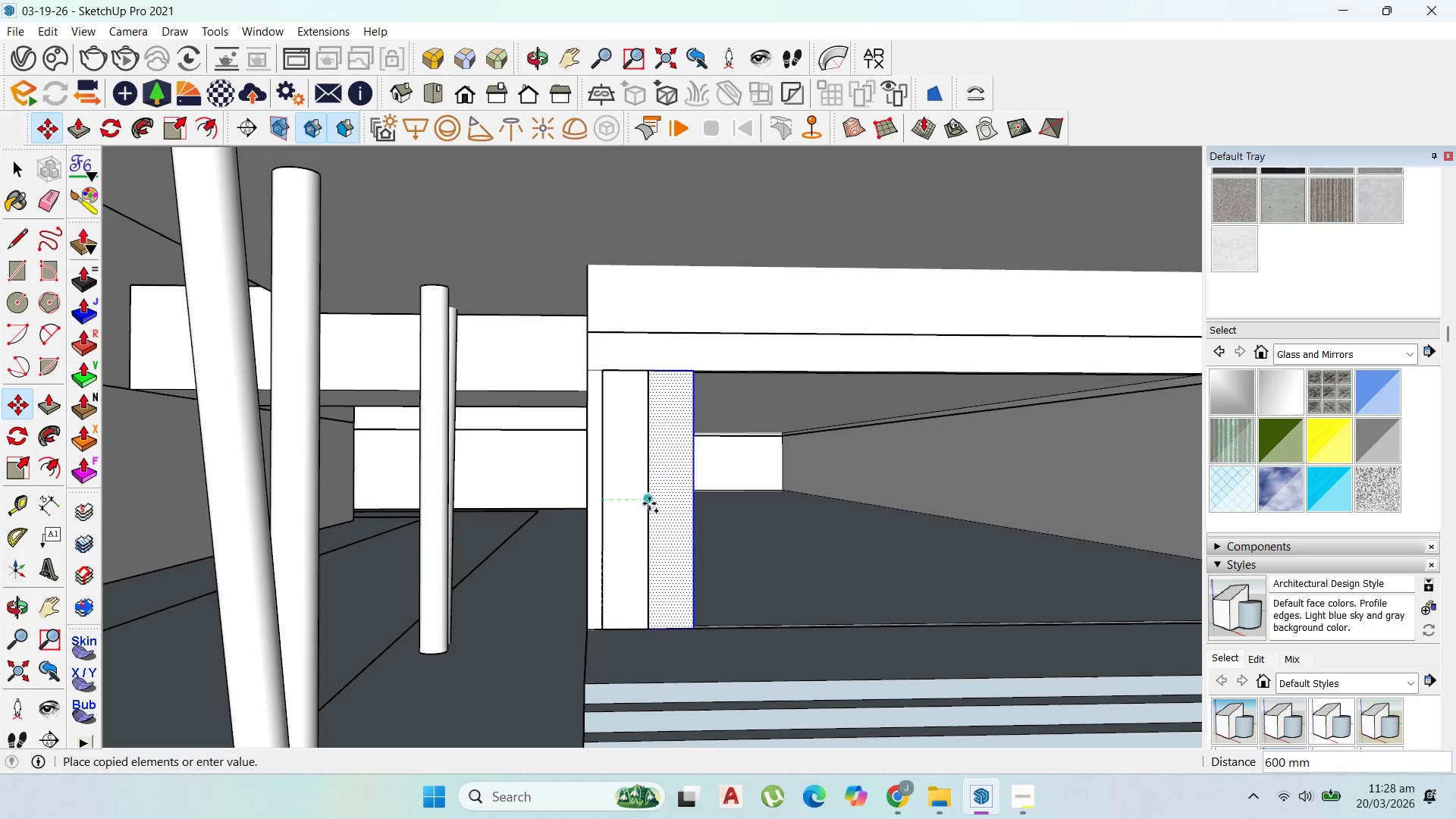 
left_click([649, 504])
 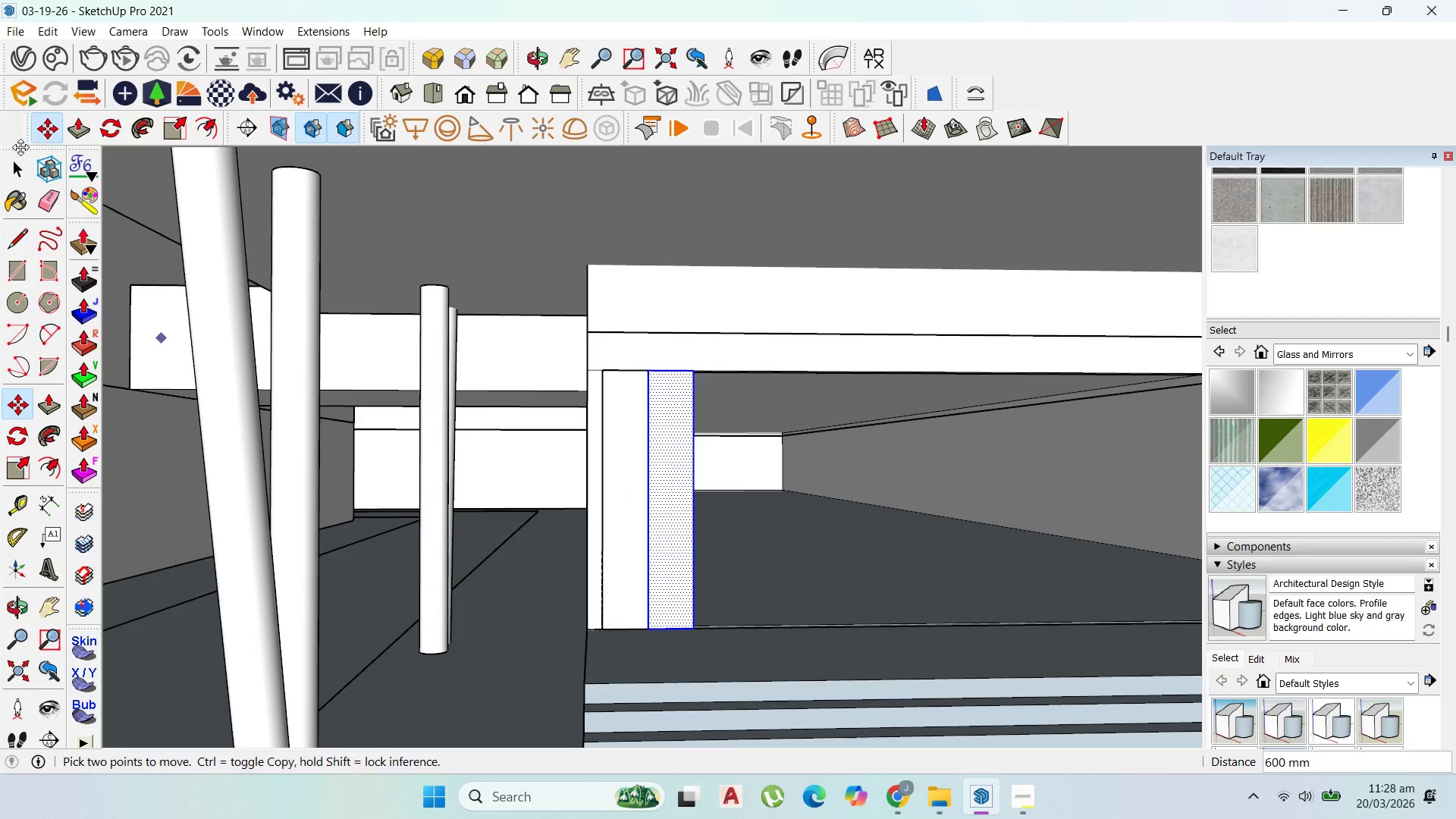 
left_click([3, 171])
 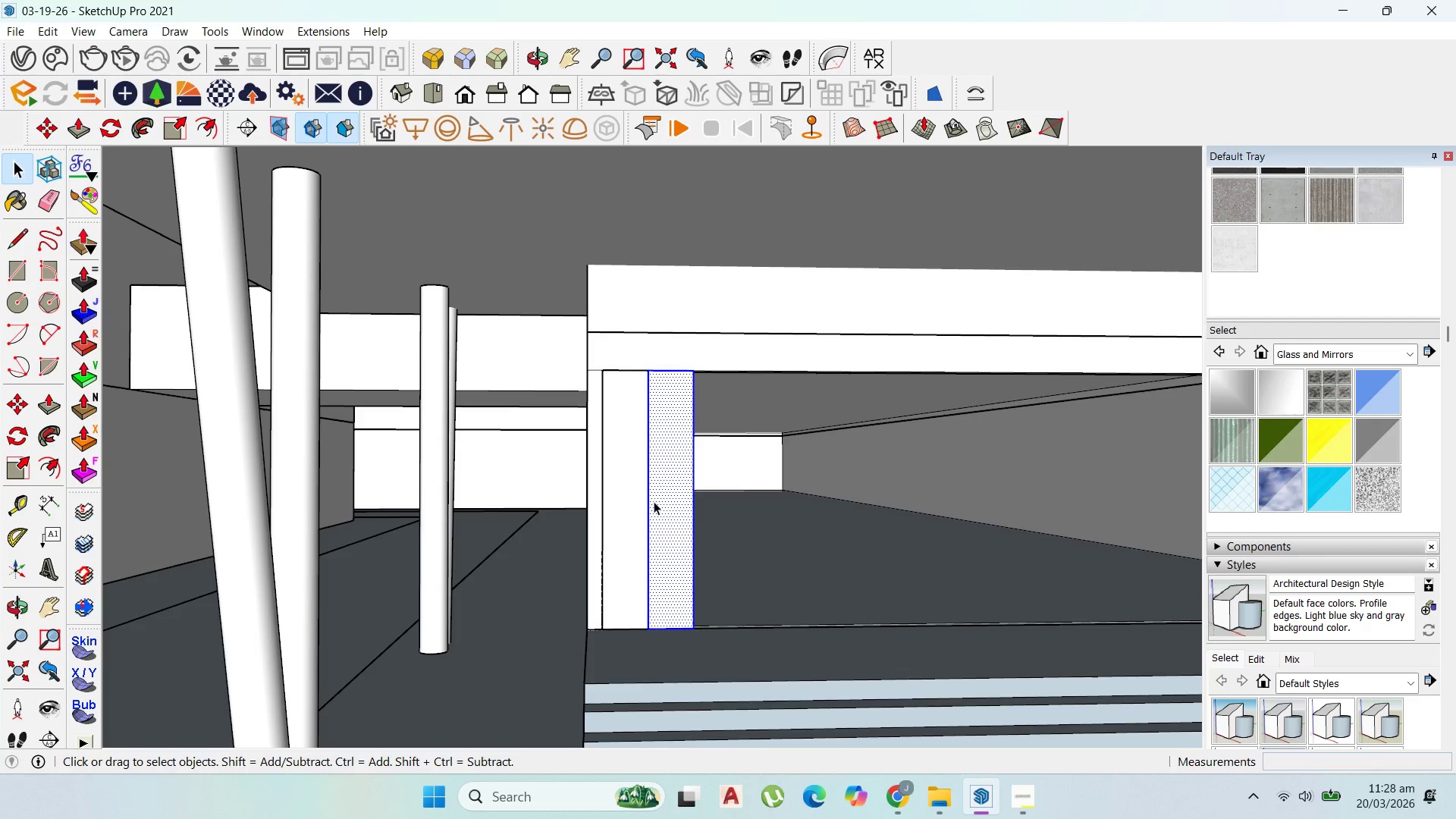 
left_click([646, 500])
 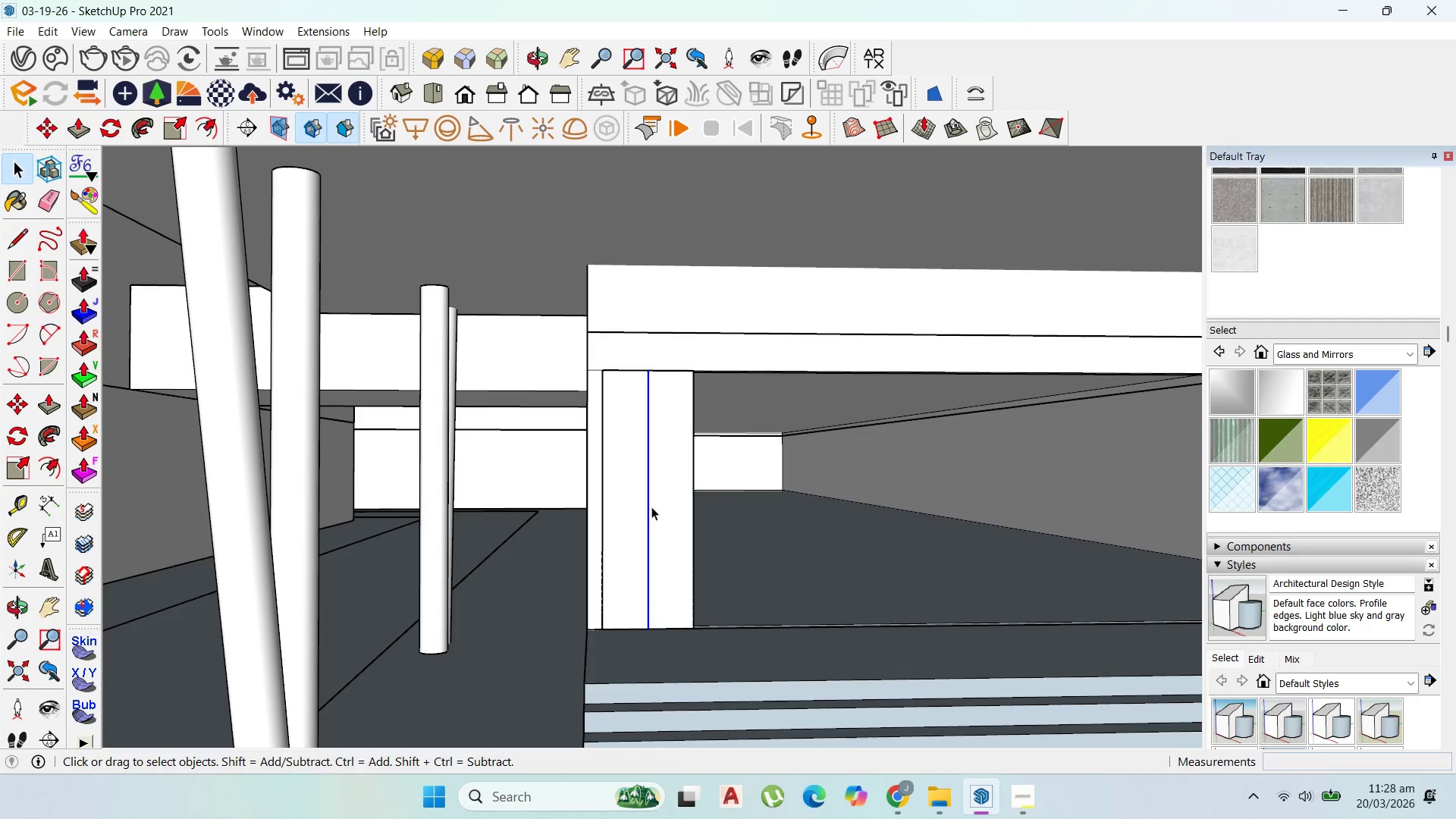 
key(Delete)
 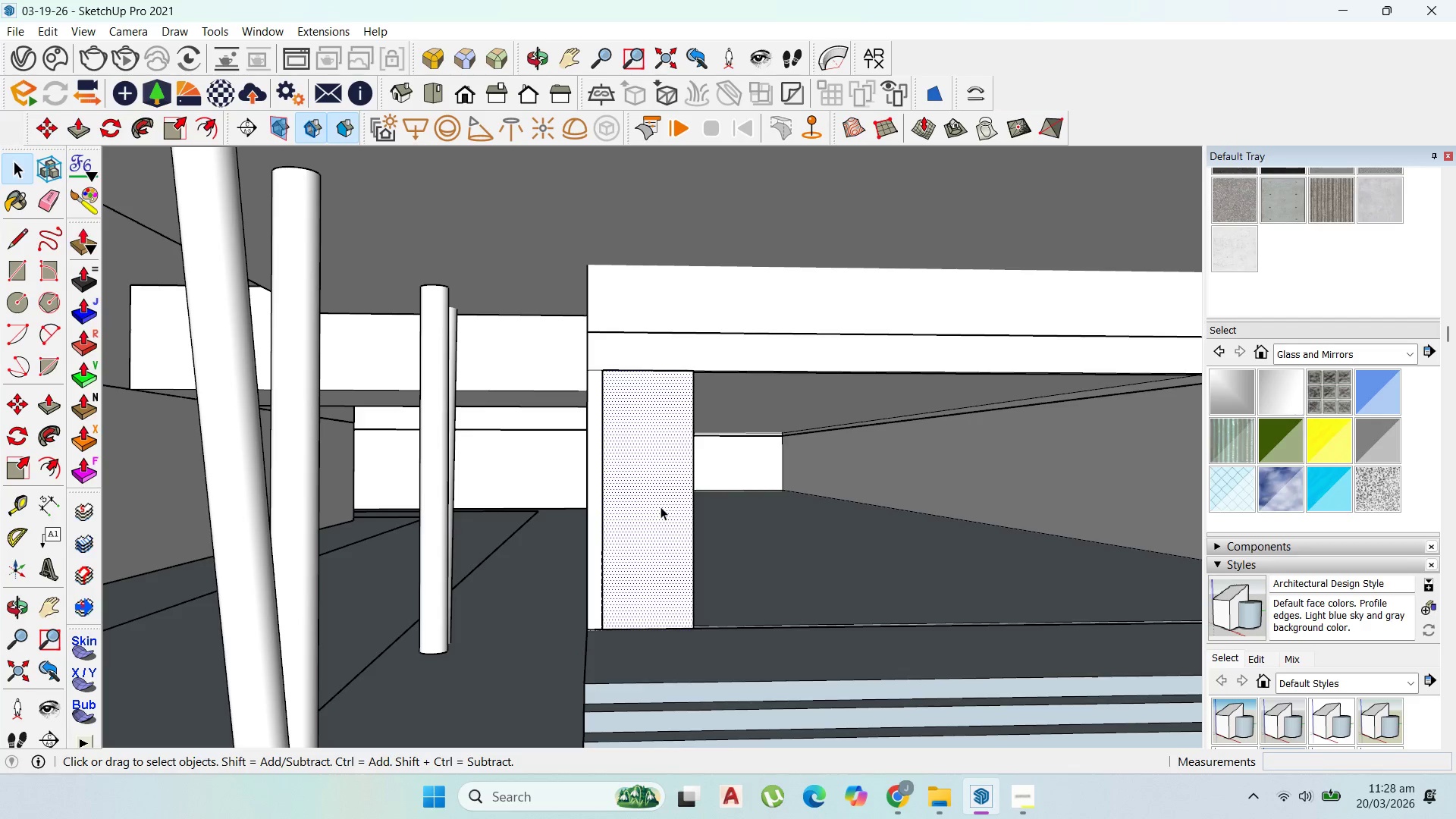 
double_click([661, 507])
 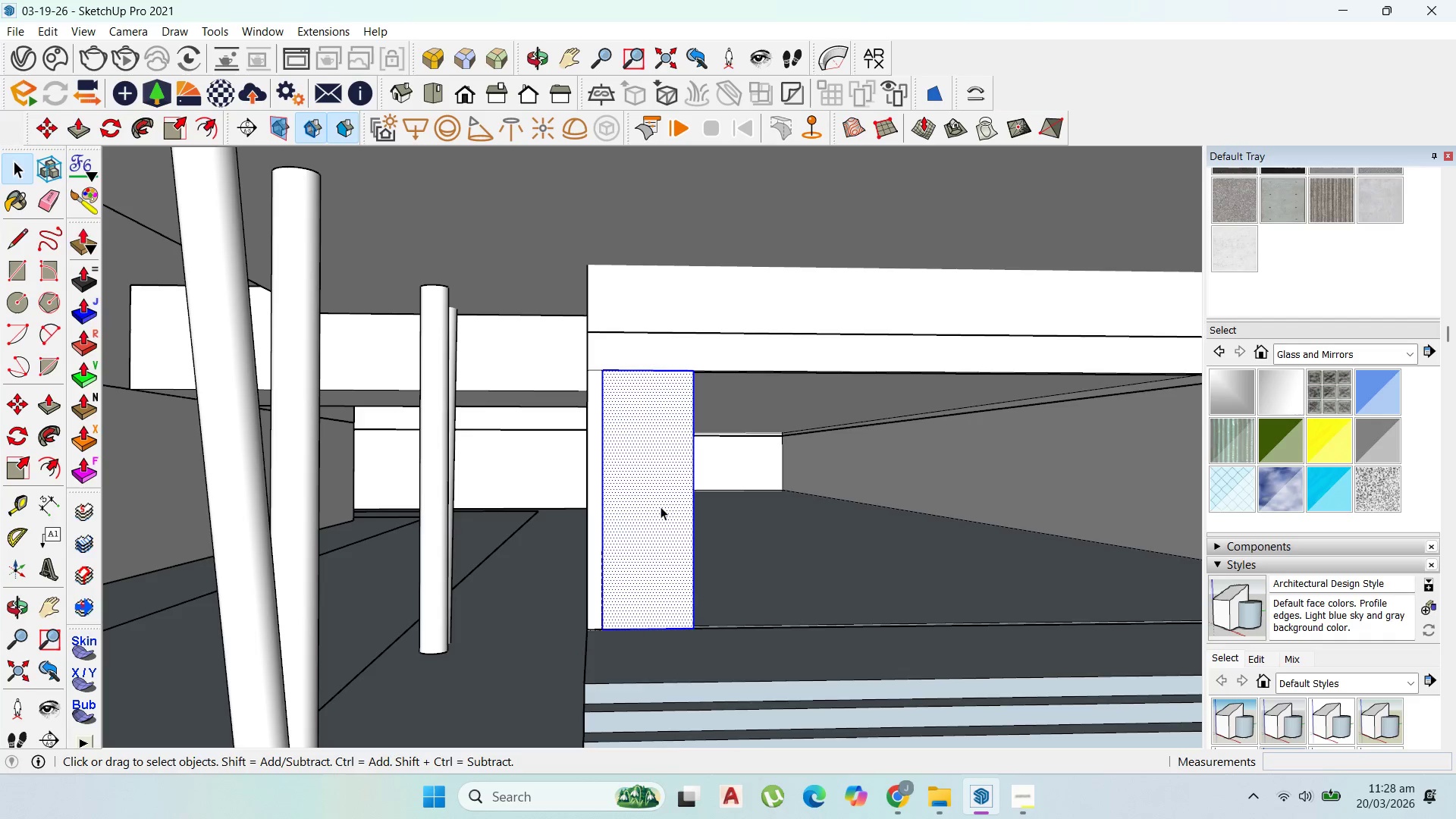 
triple_click([661, 507])
 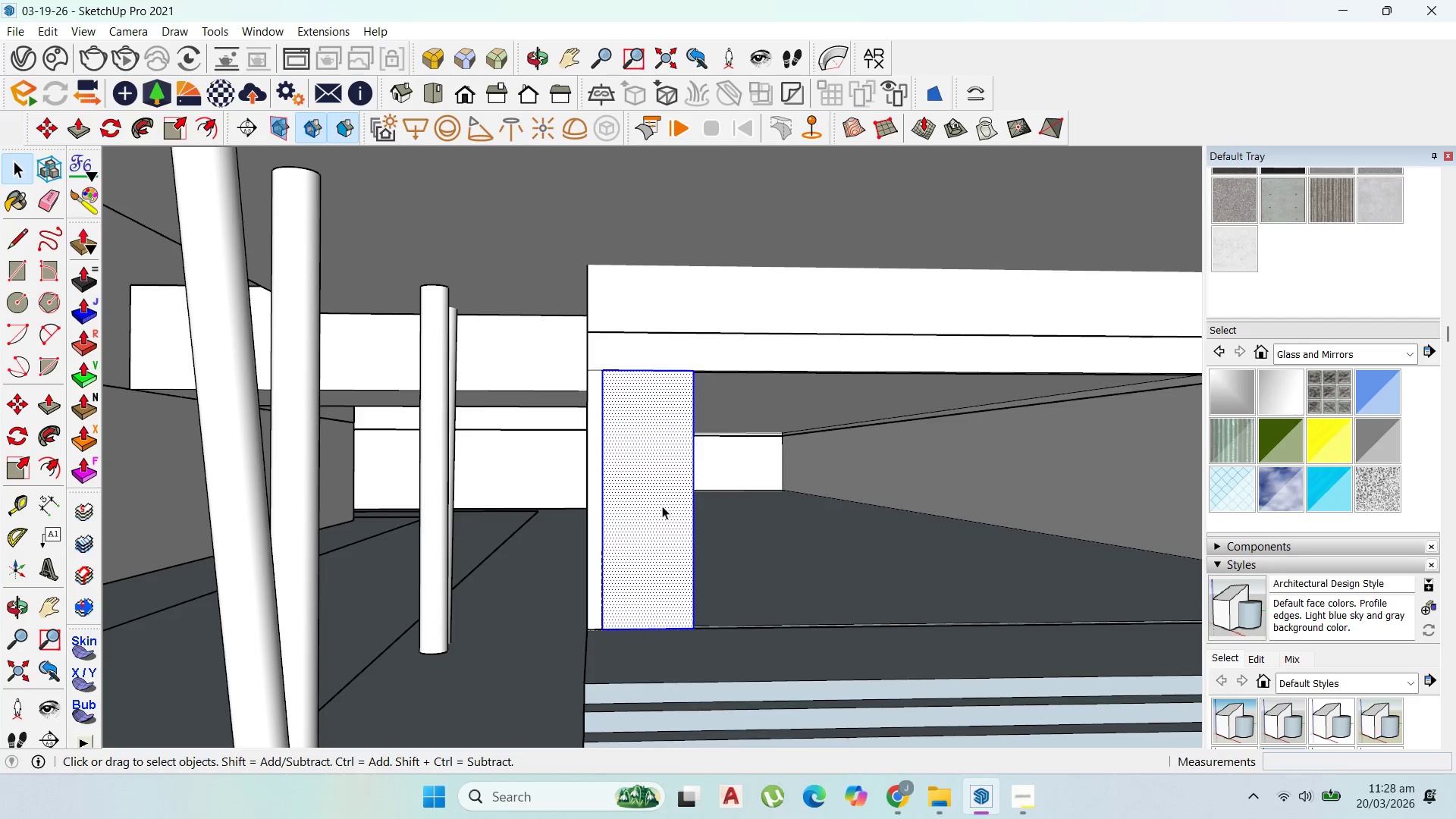 
right_click([662, 506])
 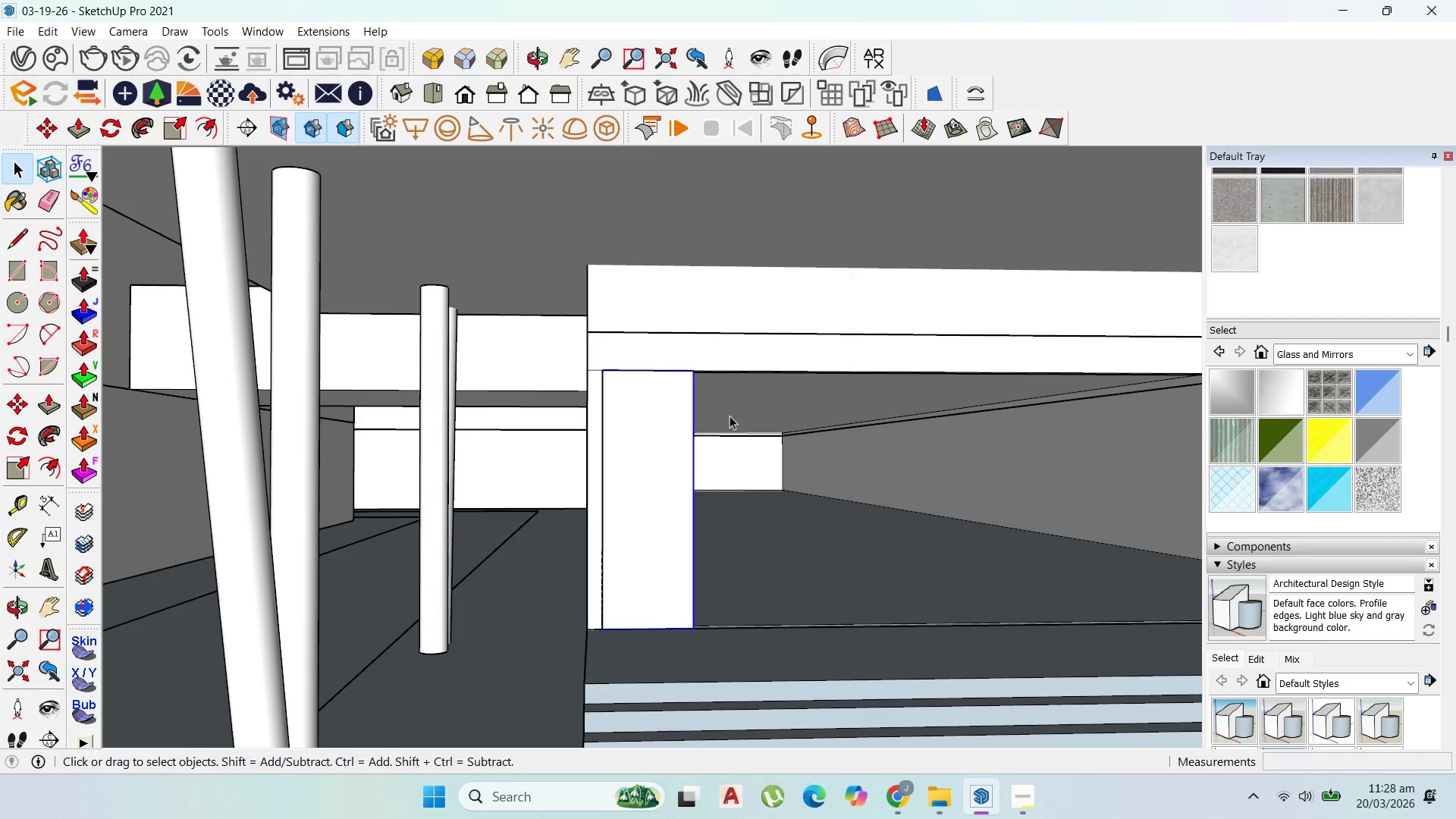 
double_click([709, 479])
 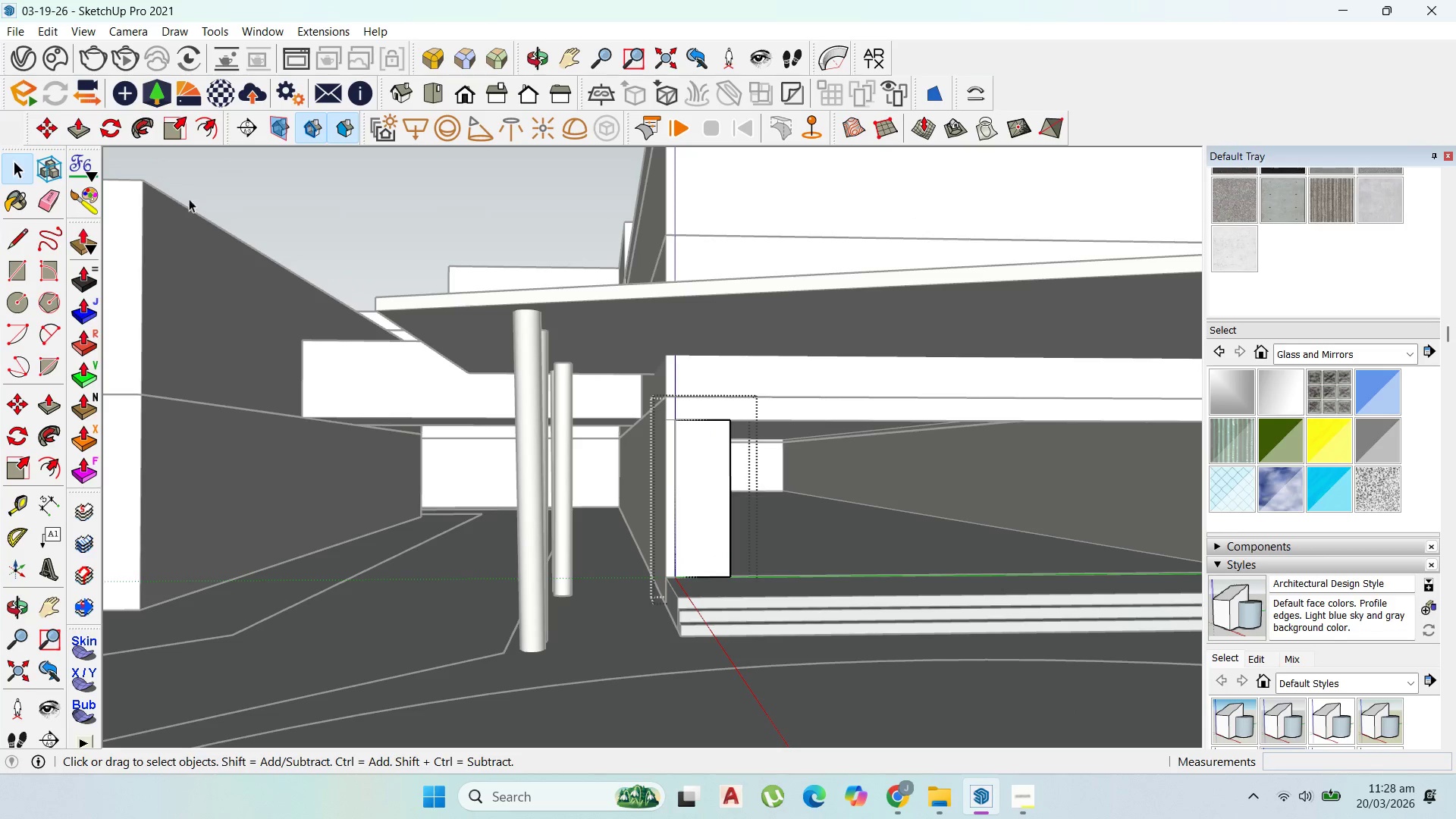 
scroll: coordinate [760, 426], scroll_direction: up, amount: 6.0
 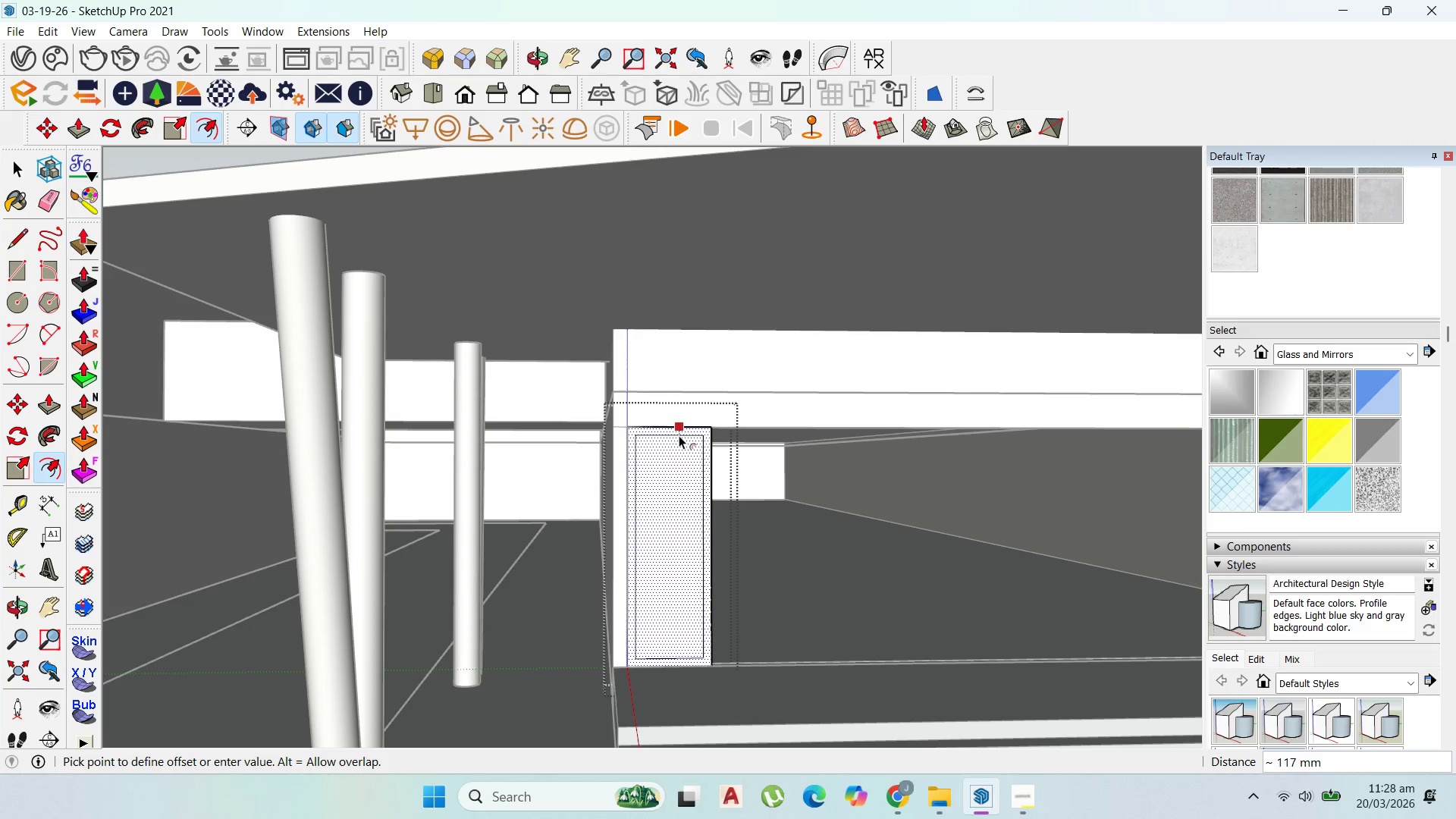 
type(100)
 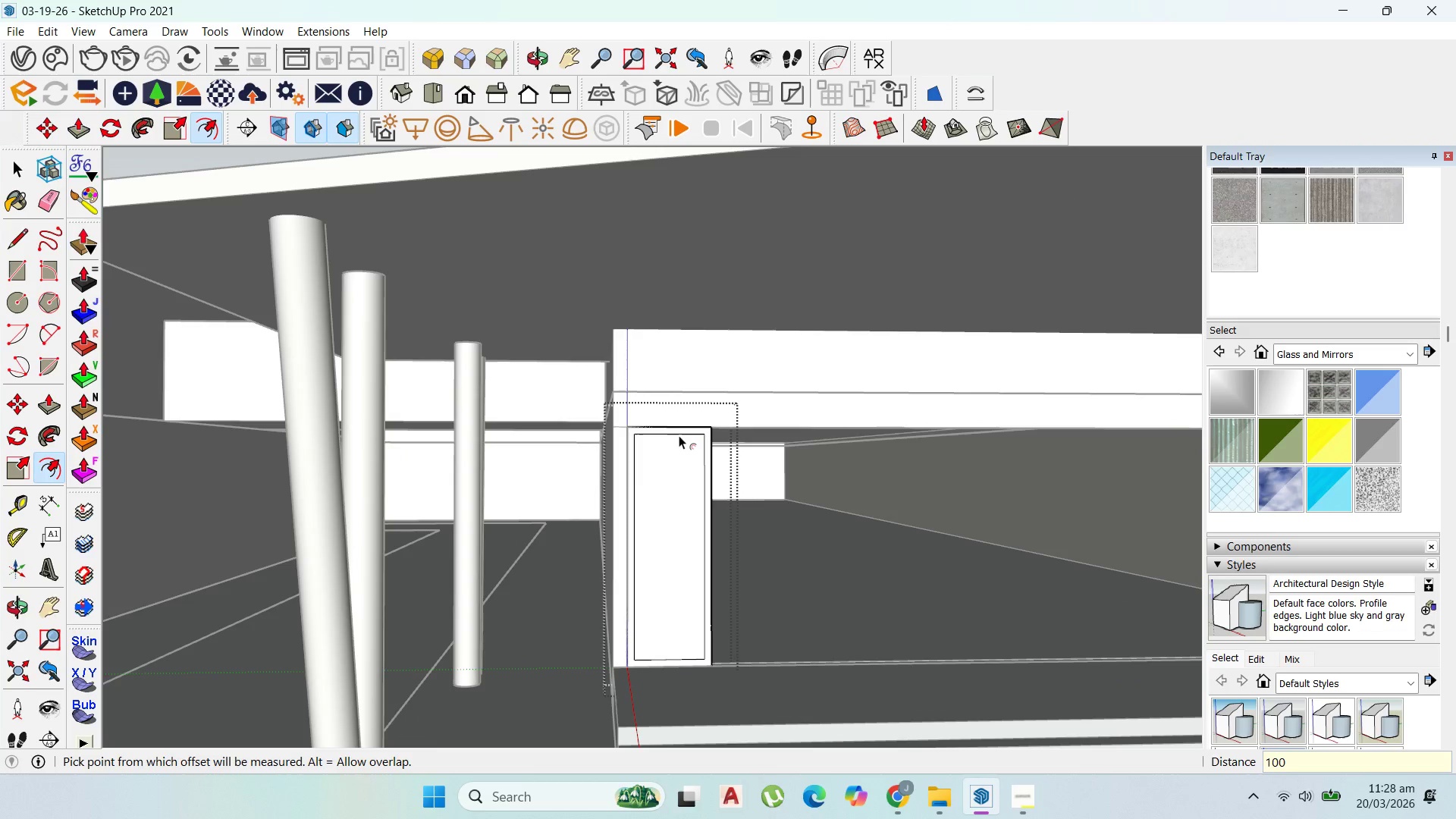 
key(Enter)
 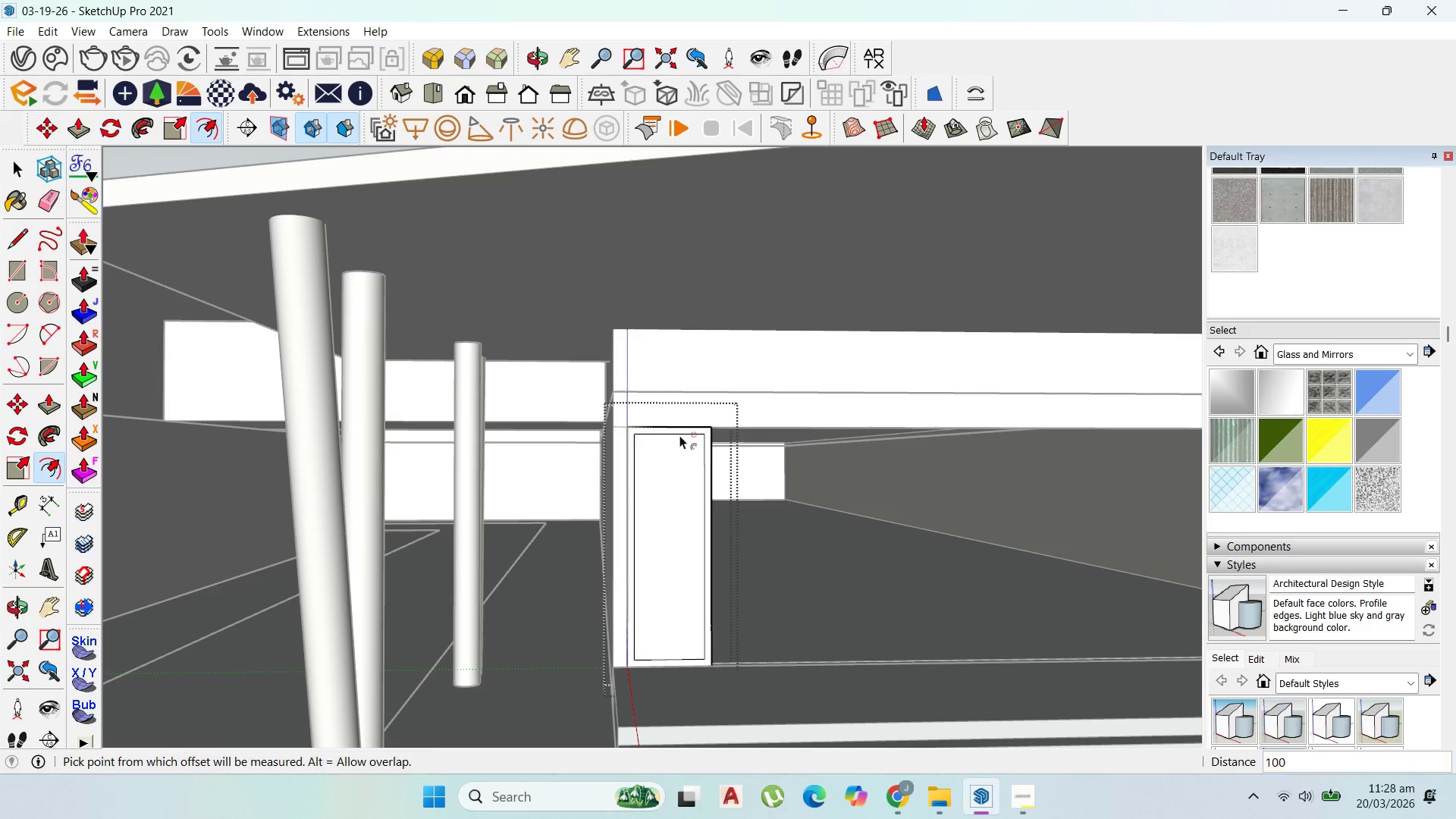 
left_click([679, 435])
 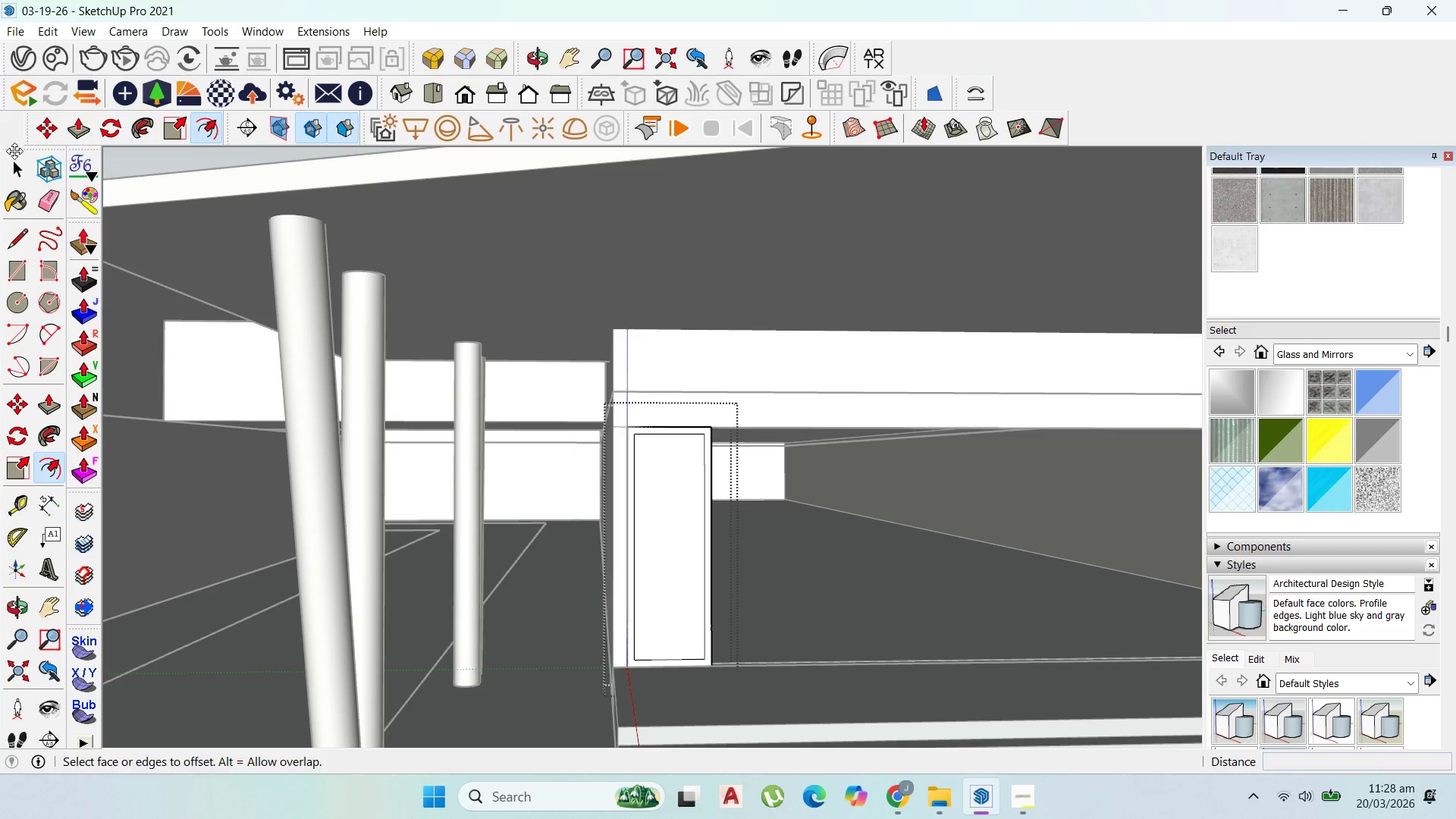 
double_click([18, 157])
 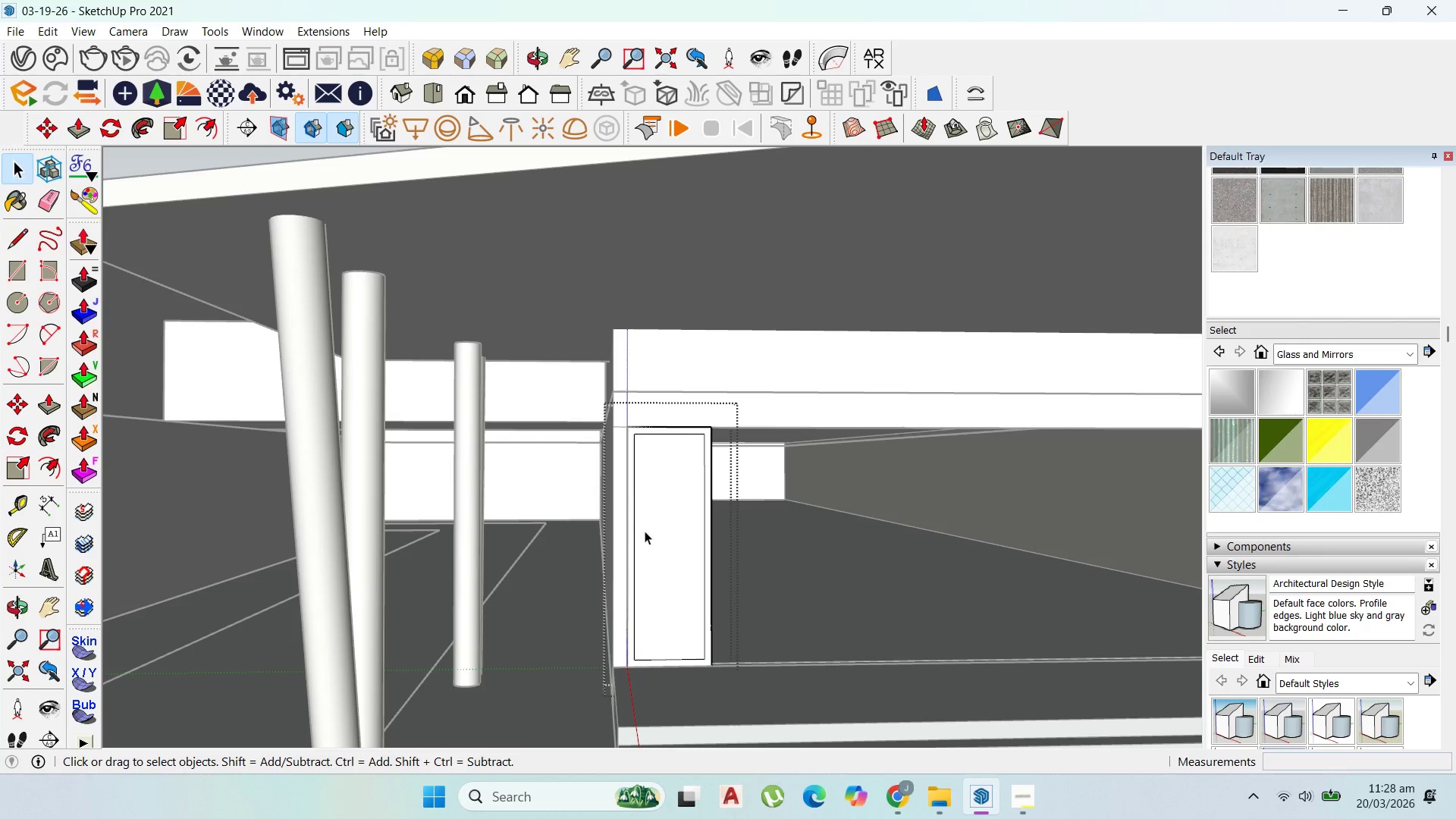 
left_click([656, 536])
 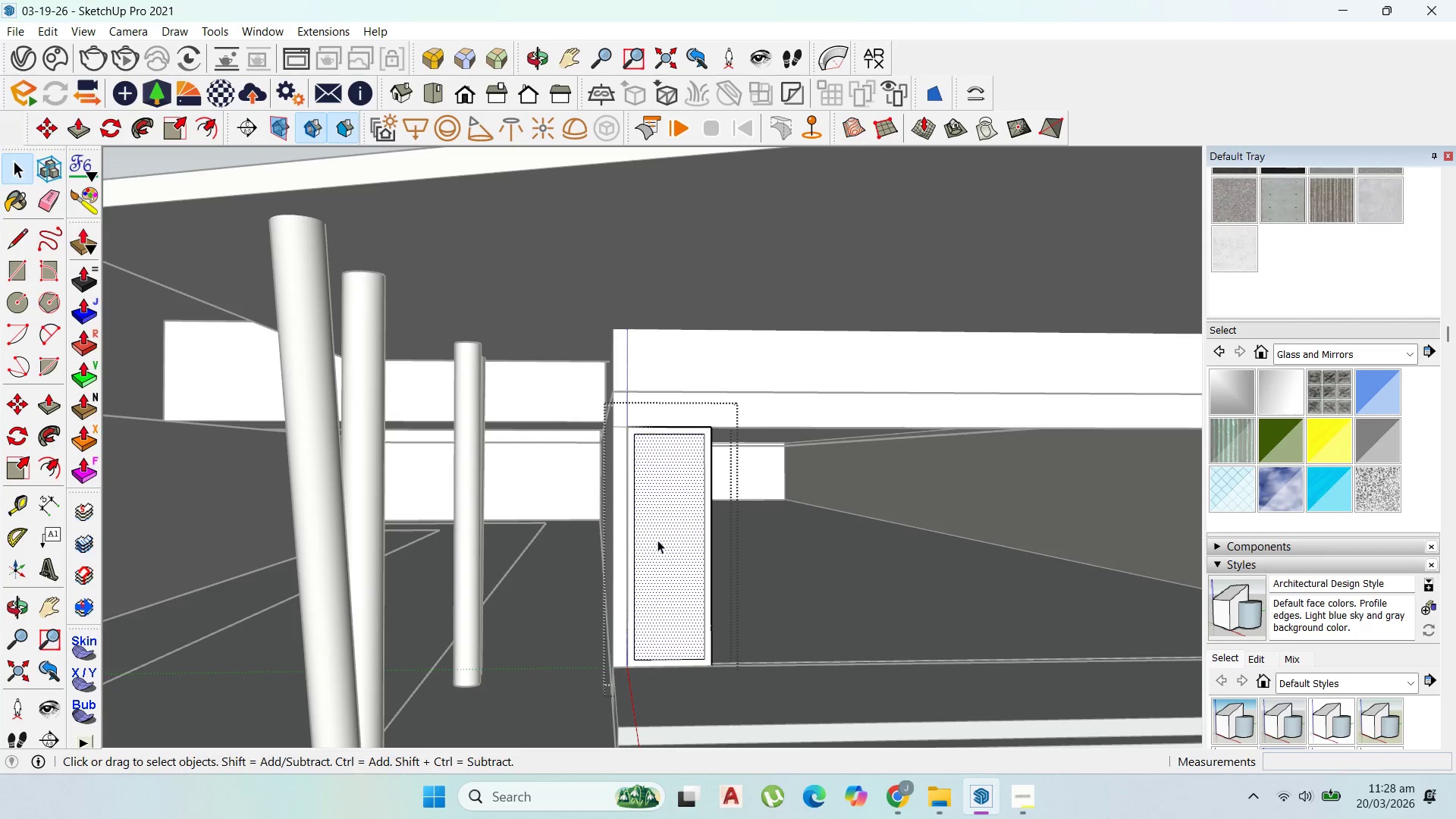 
key(Delete)
 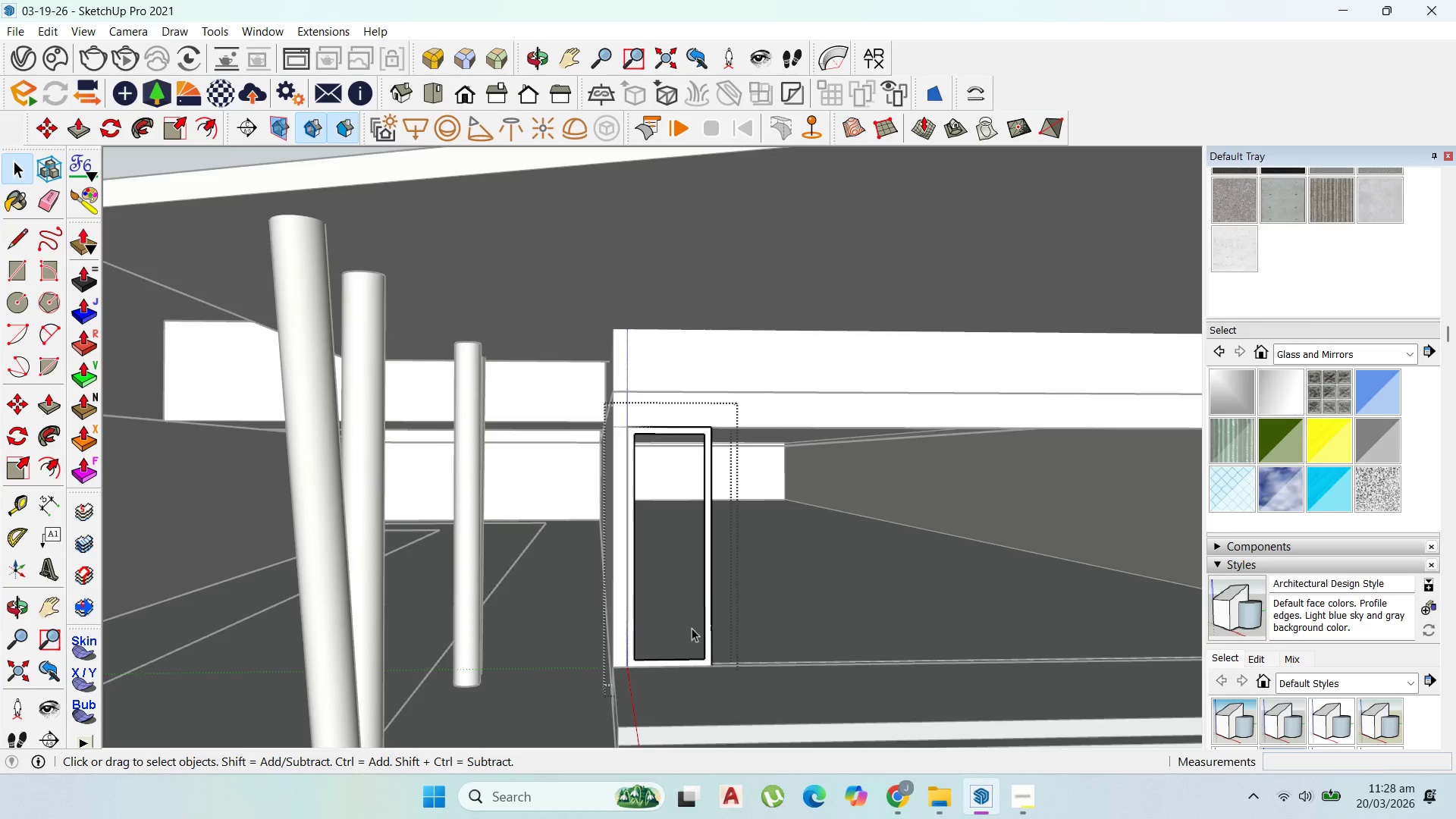 
scroll: coordinate [621, 719], scroll_direction: up, amount: 10.0
 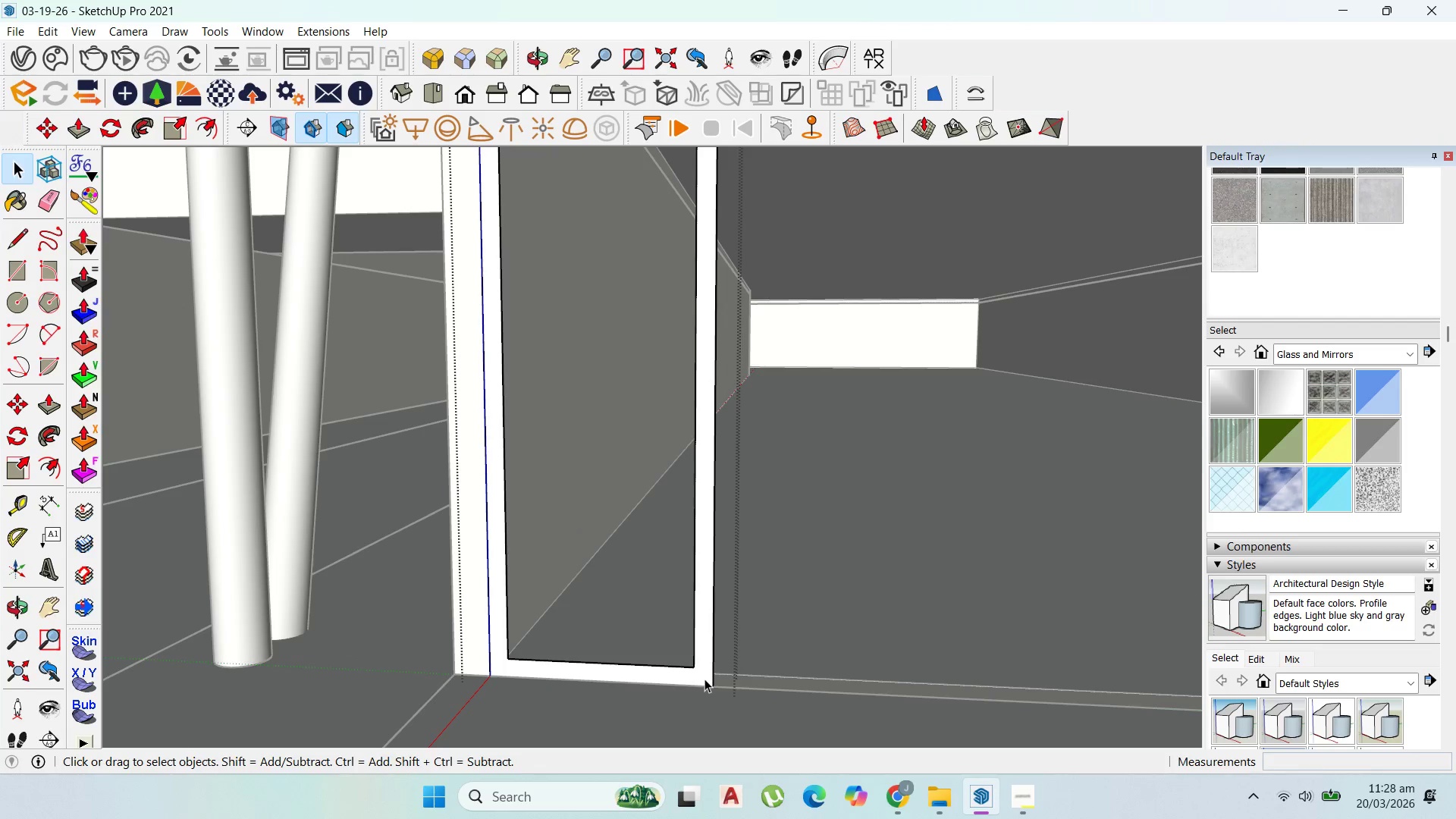 
key(P)
 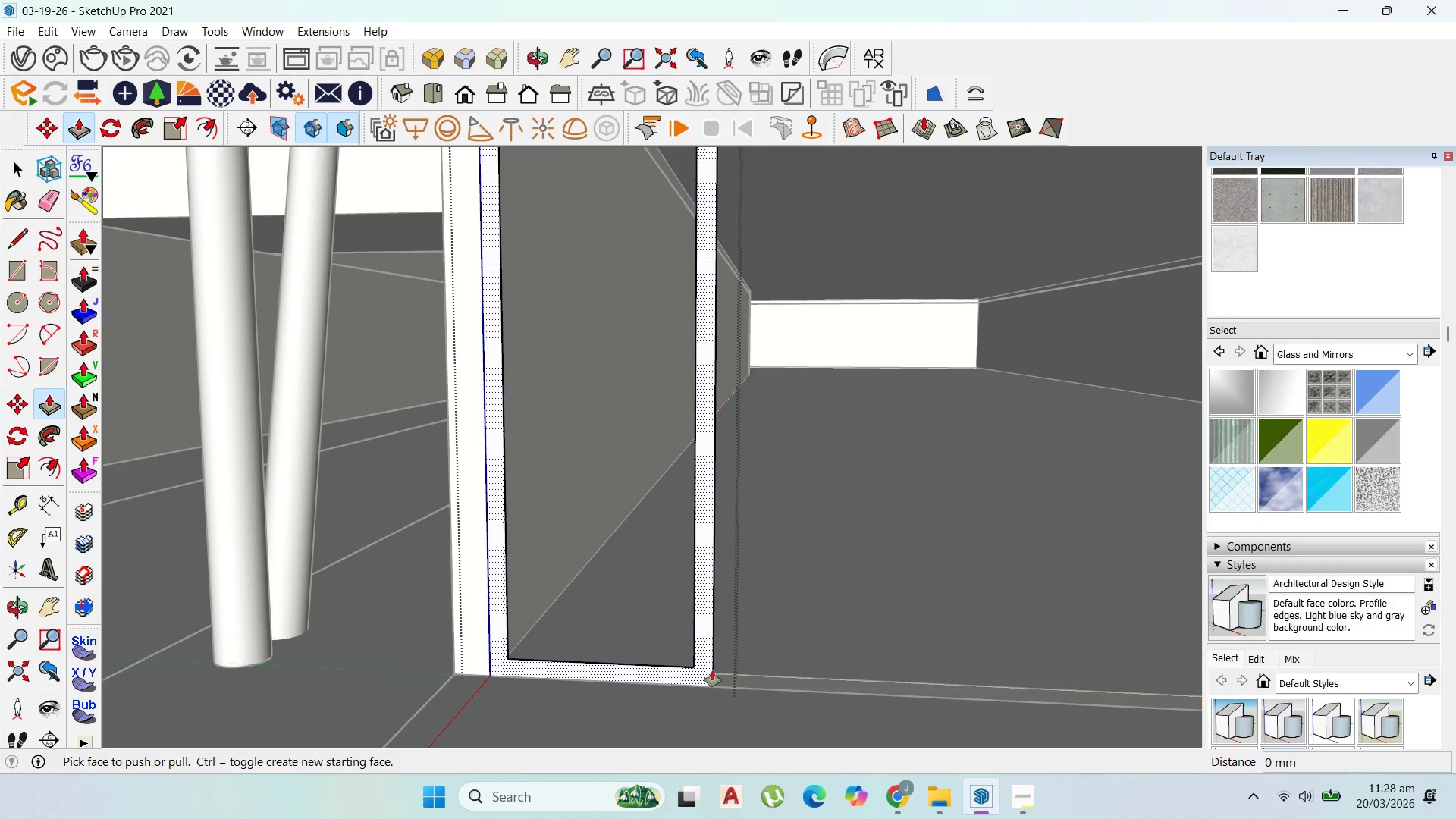 
left_click_drag(start_coordinate=[712, 670], to_coordinate=[736, 672])
 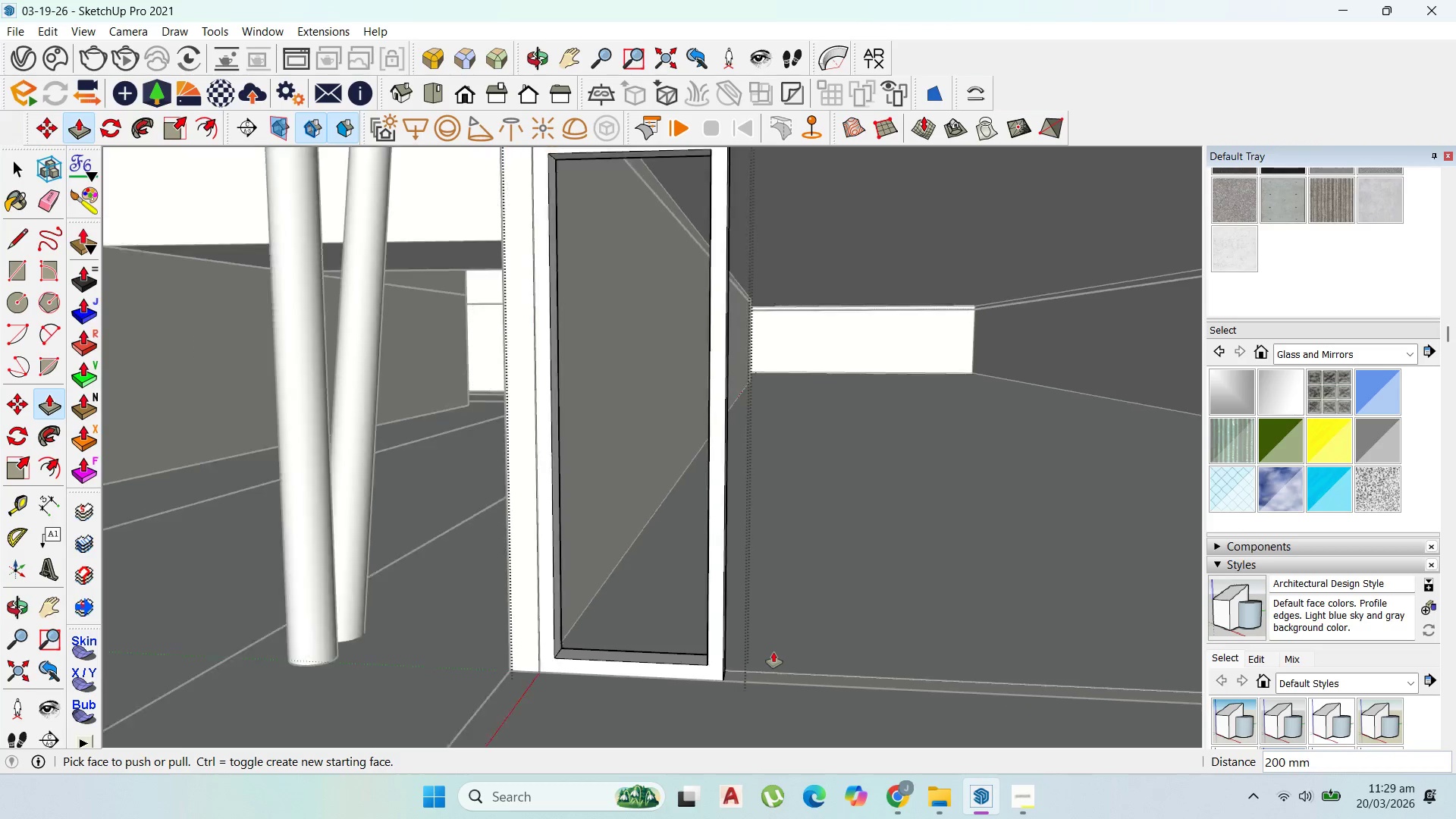 
scroll: coordinate [778, 628], scroll_direction: down, amount: 8.0
 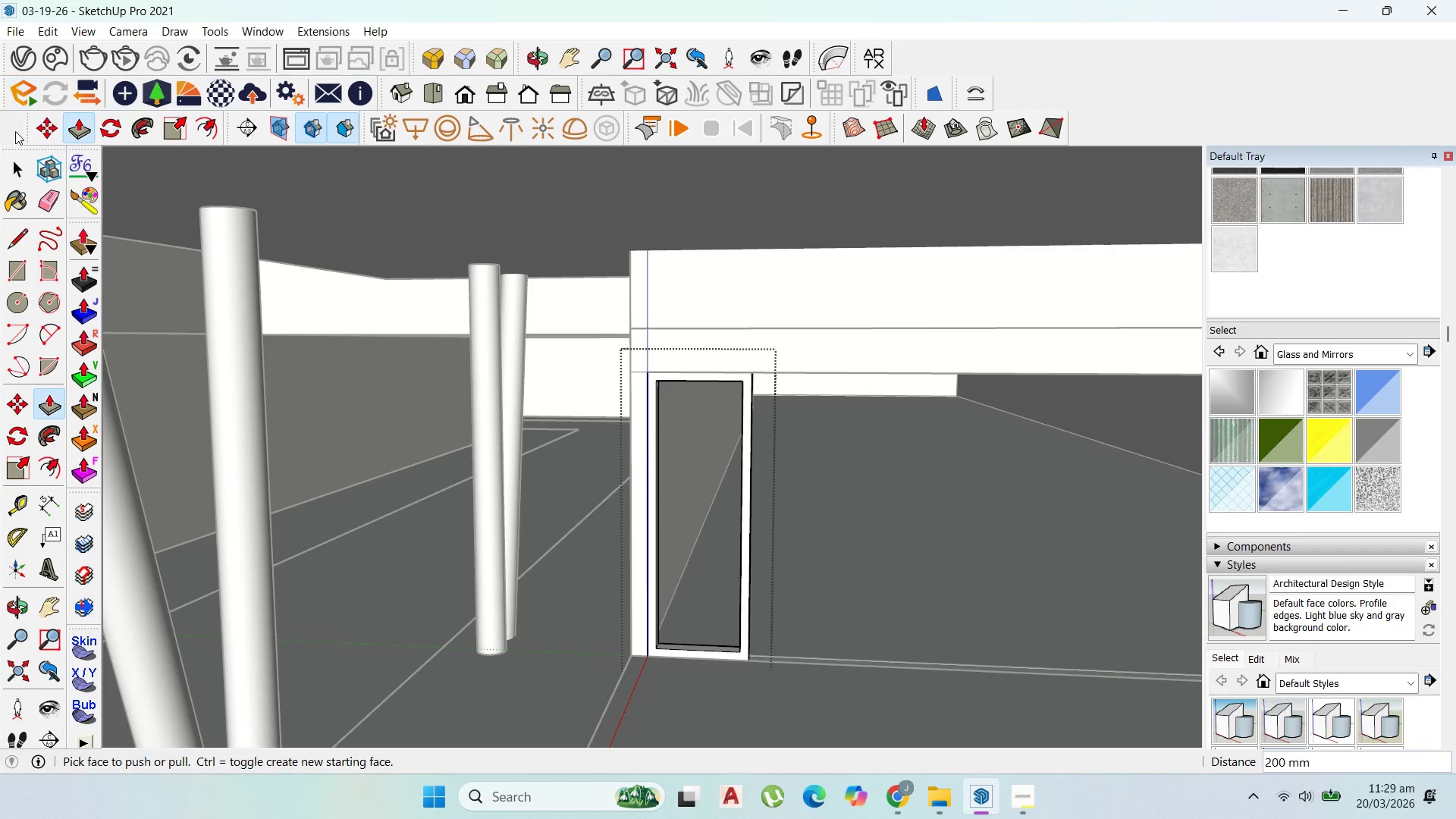 
left_click([15, 161])
 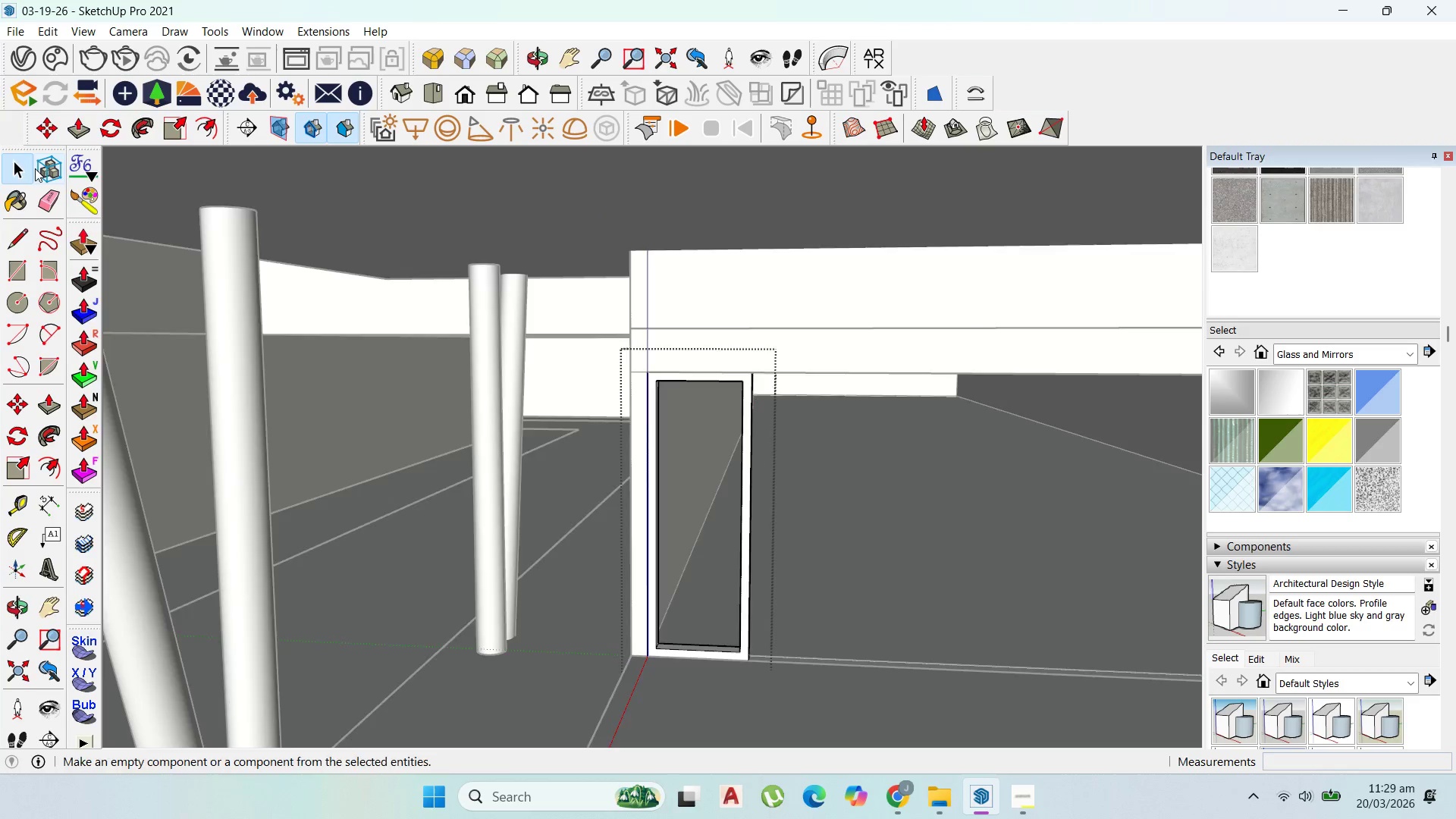 
key(Escape)
 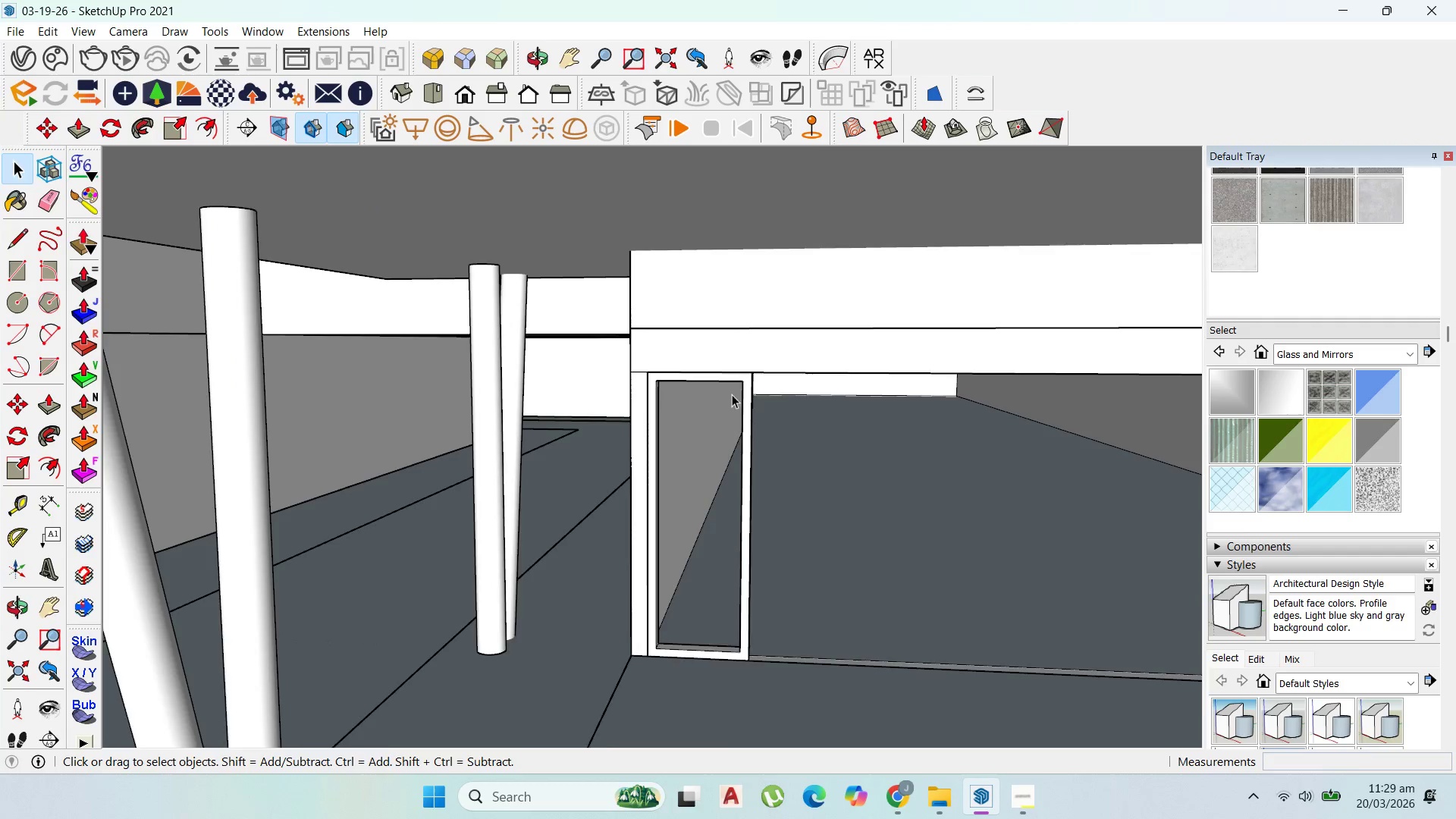 
key(Escape)
 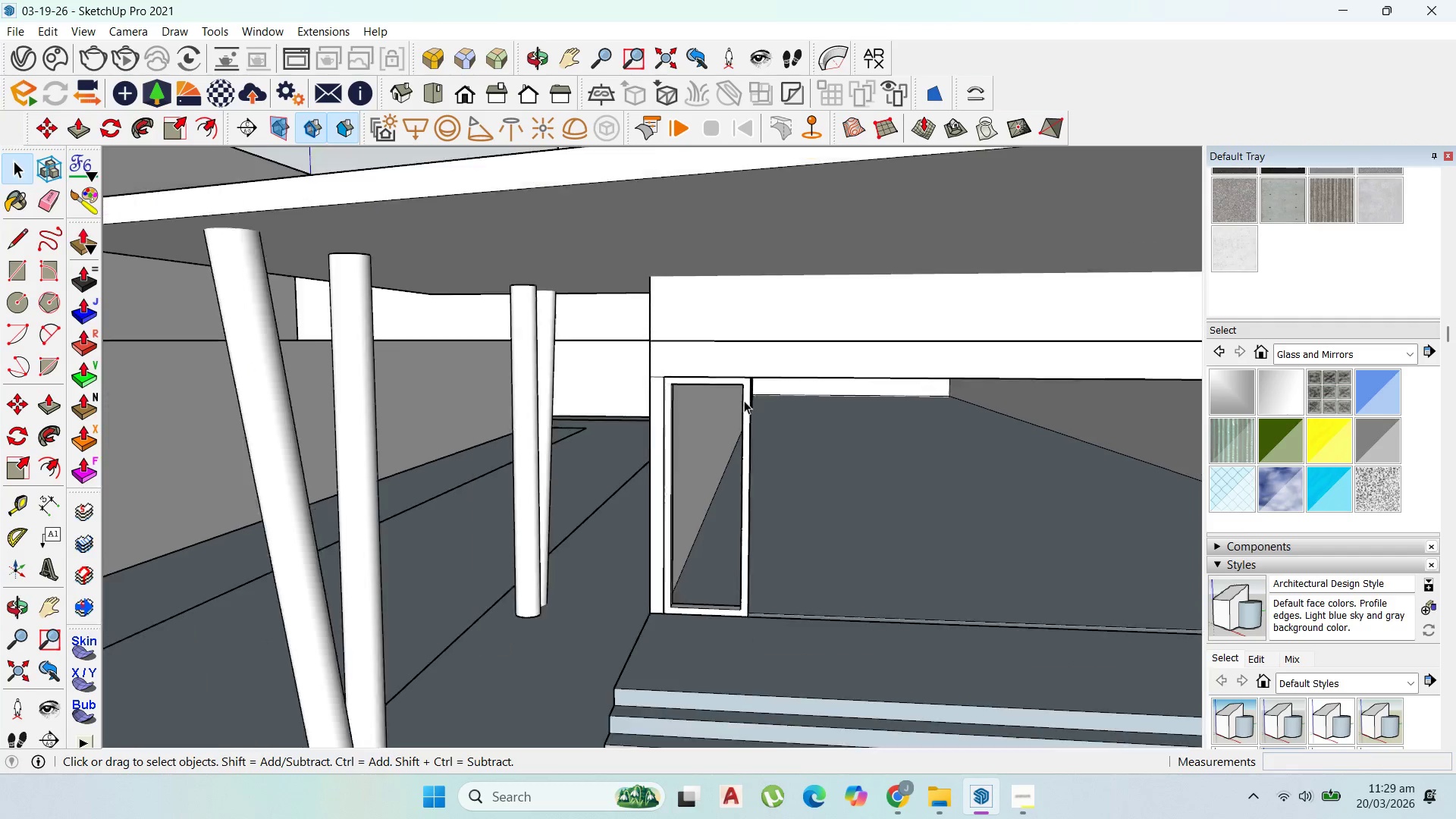 
left_click([745, 404])
 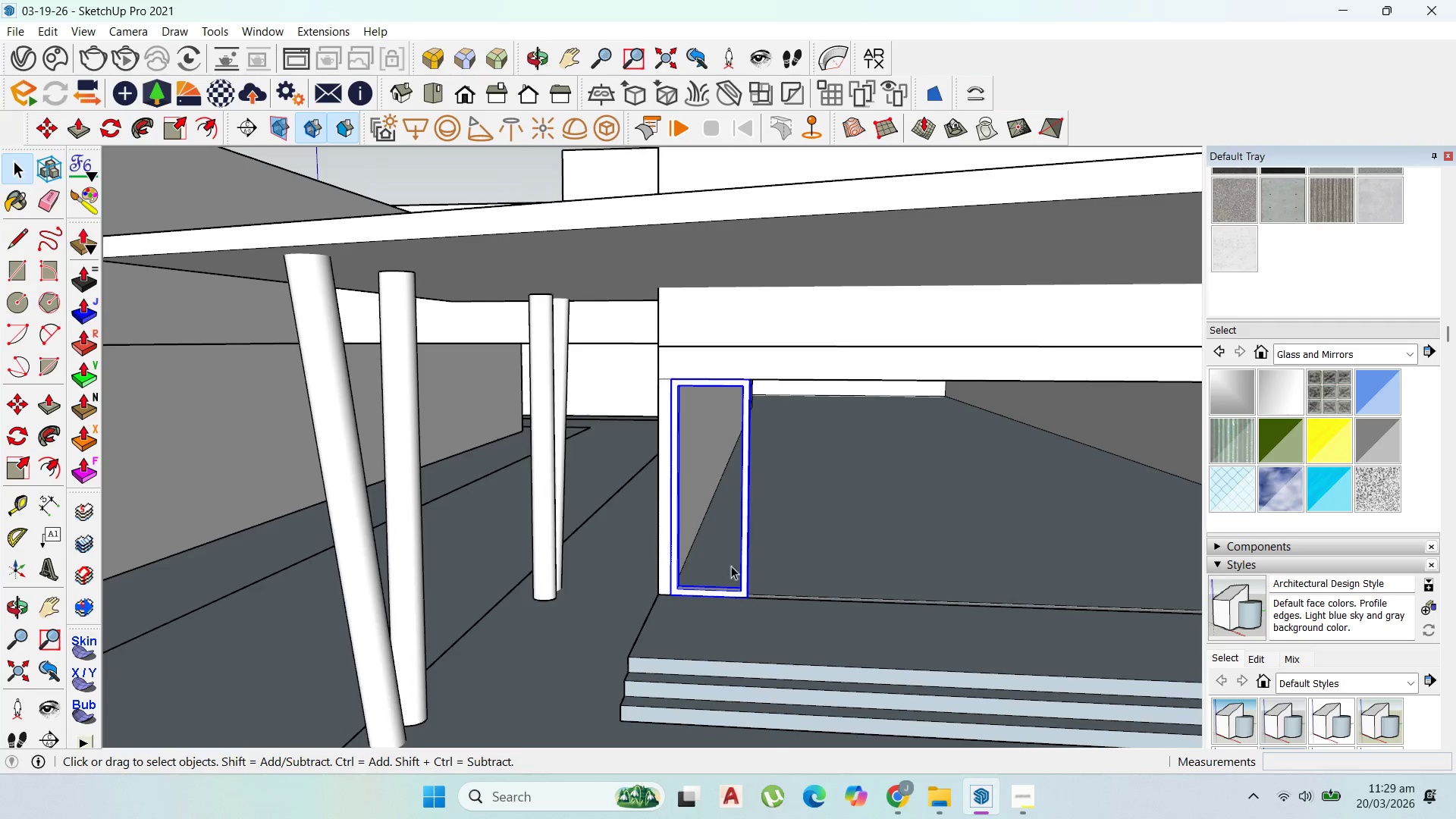 
scroll: coordinate [744, 400], scroll_direction: down, amount: 3.0
 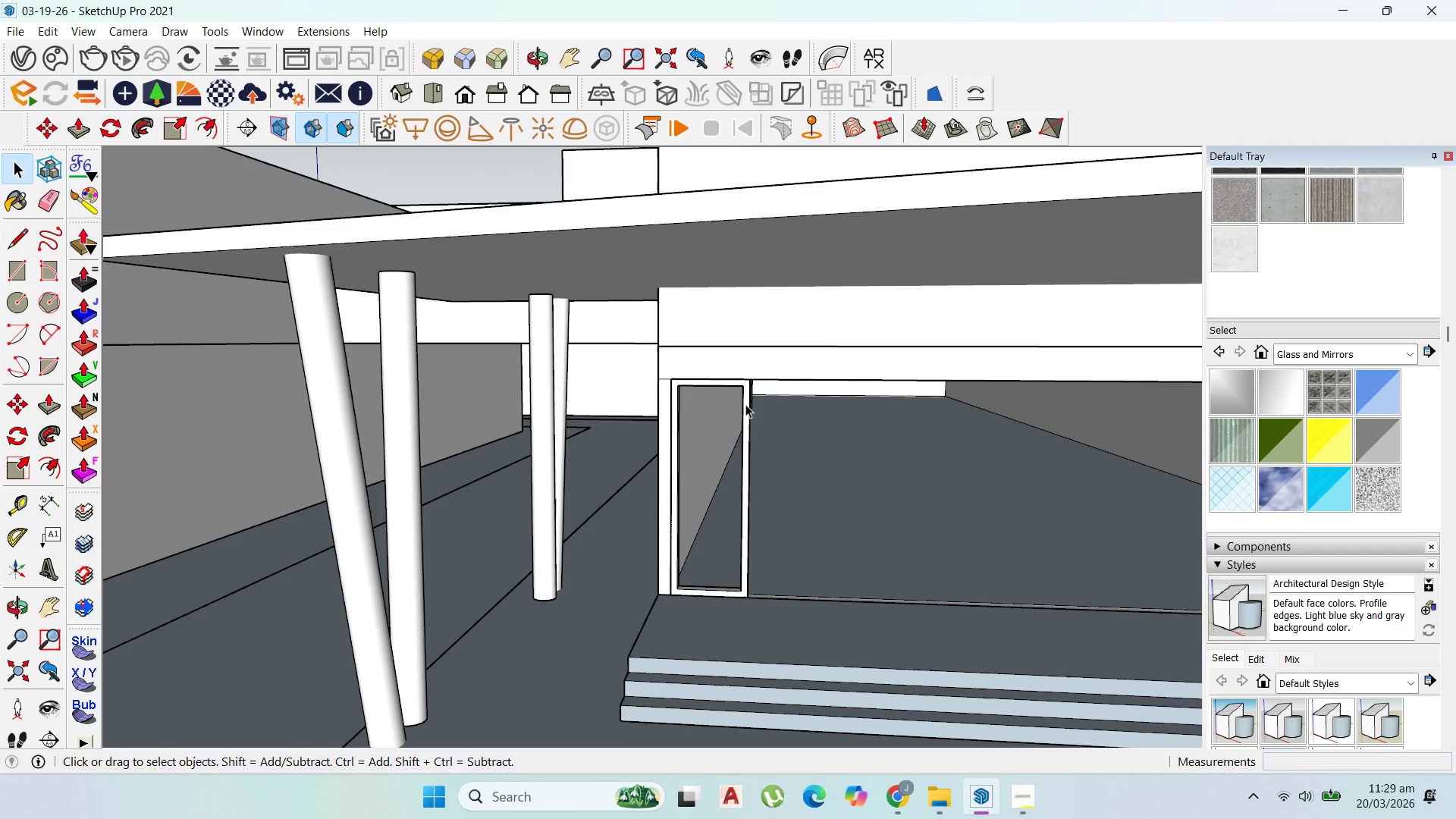 
scroll: coordinate [719, 572], scroll_direction: up, amount: 2.0
 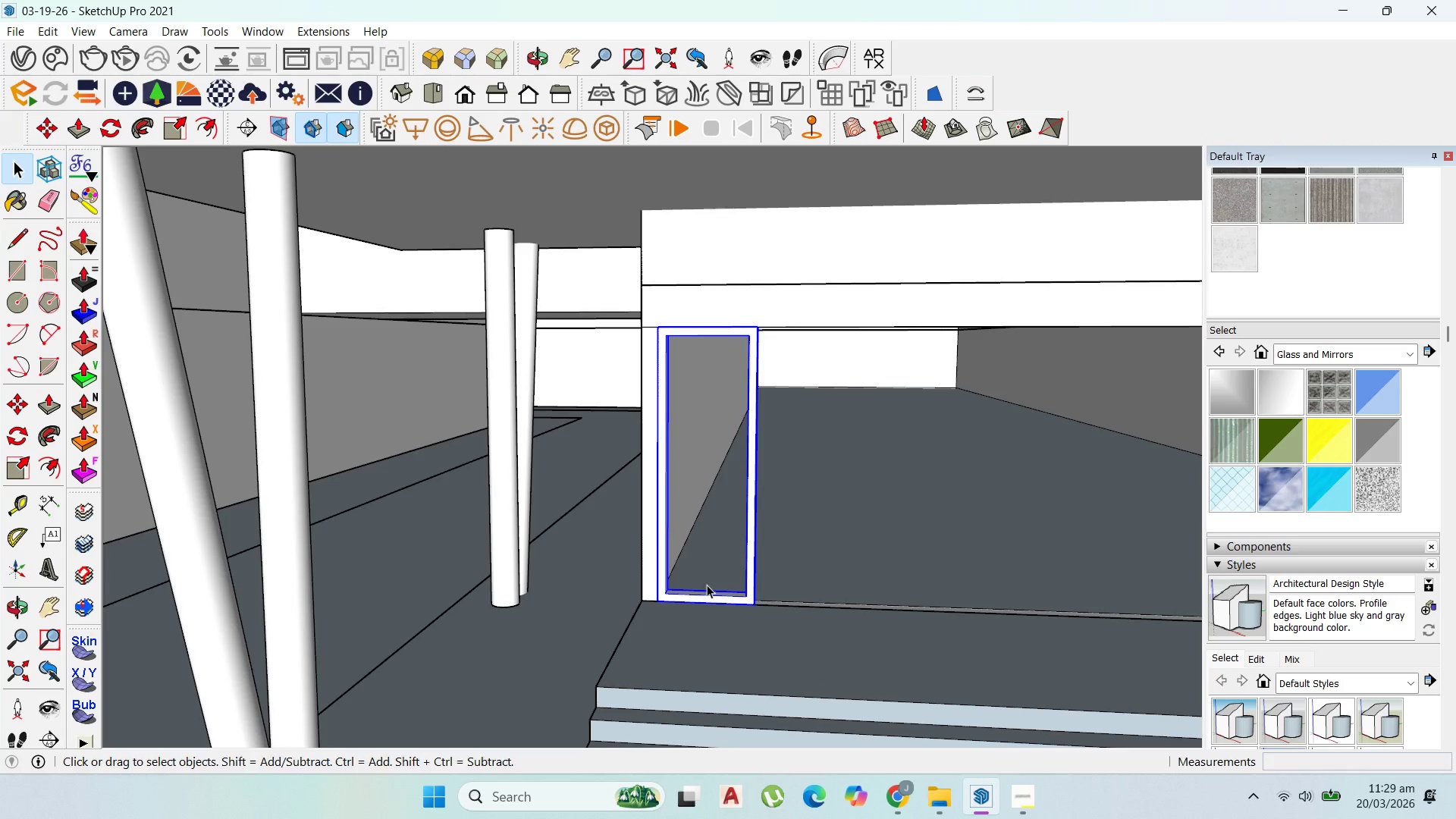 
key(M)
 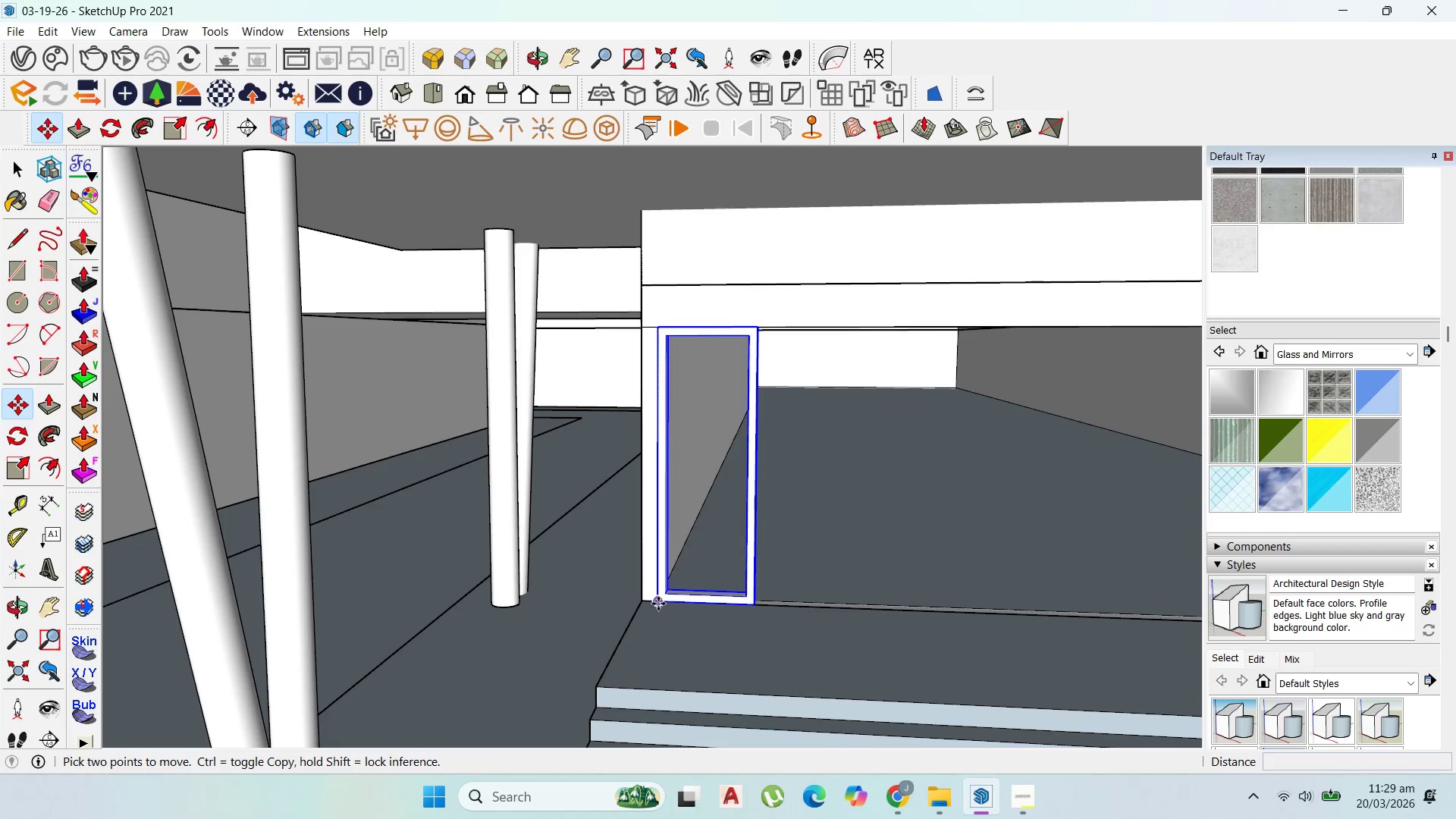 
left_click([657, 603])
 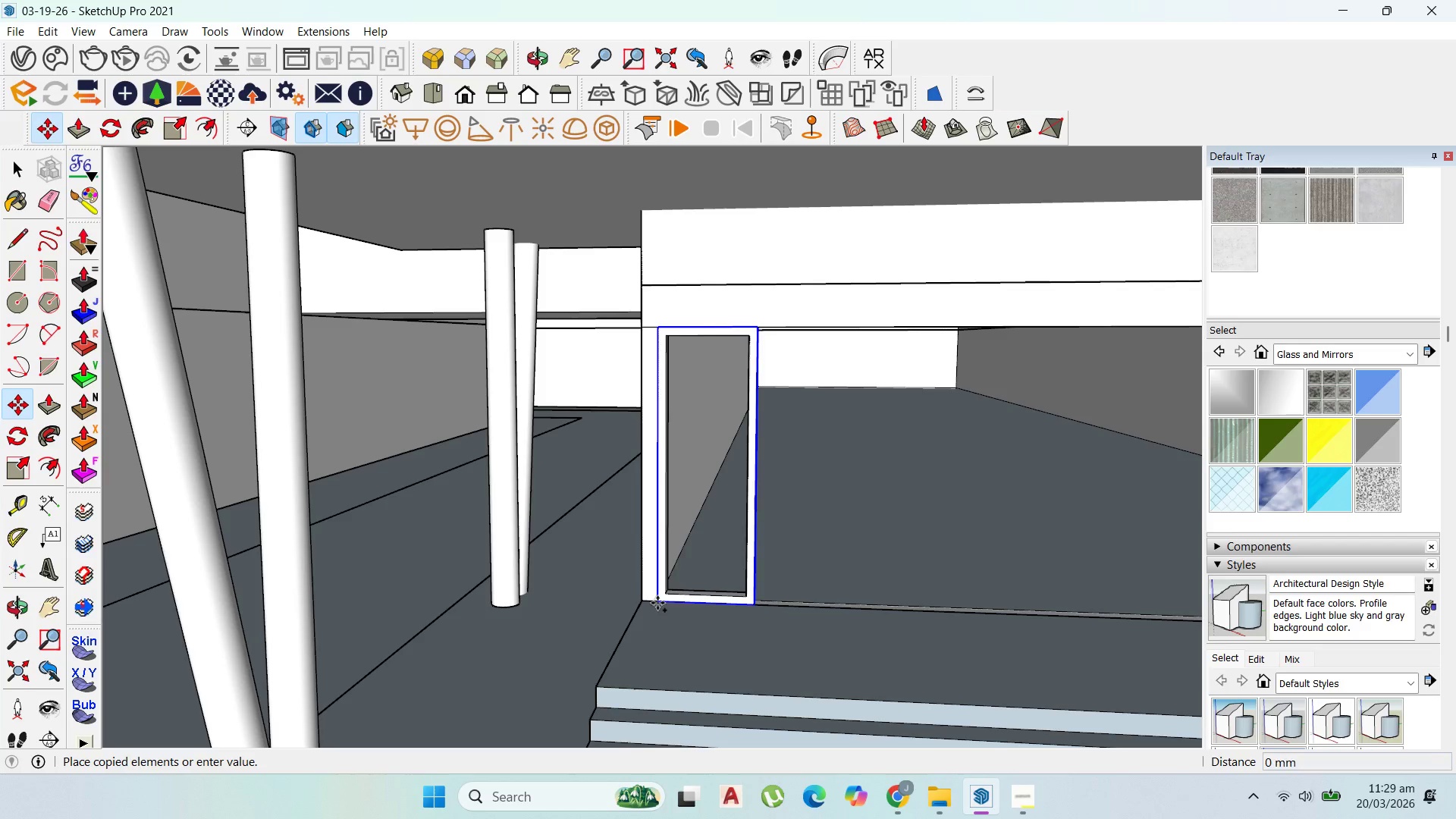 
key(Control+ControlLeft)
 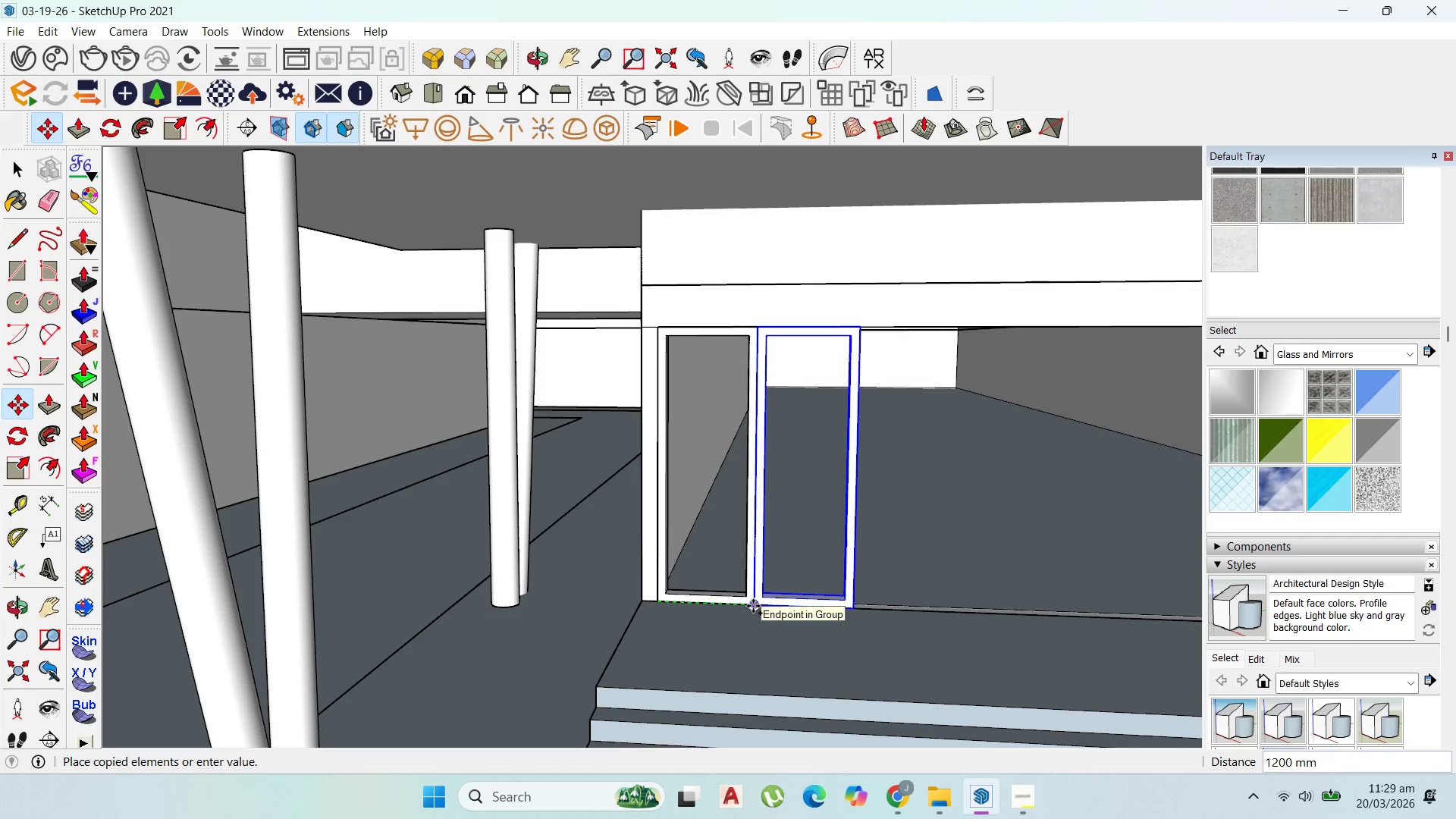 
left_click([753, 606])
 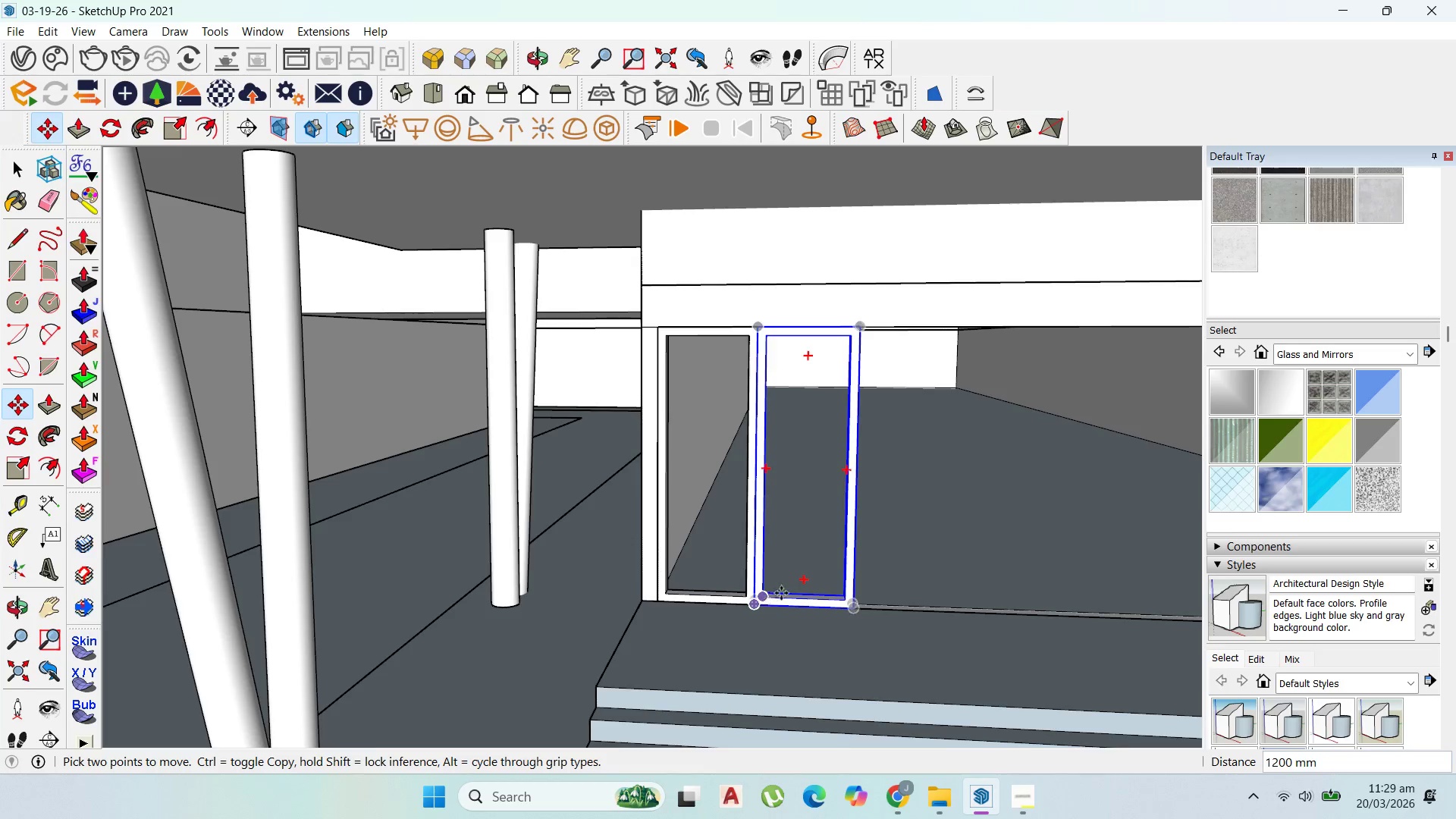 
left_click([751, 536])
 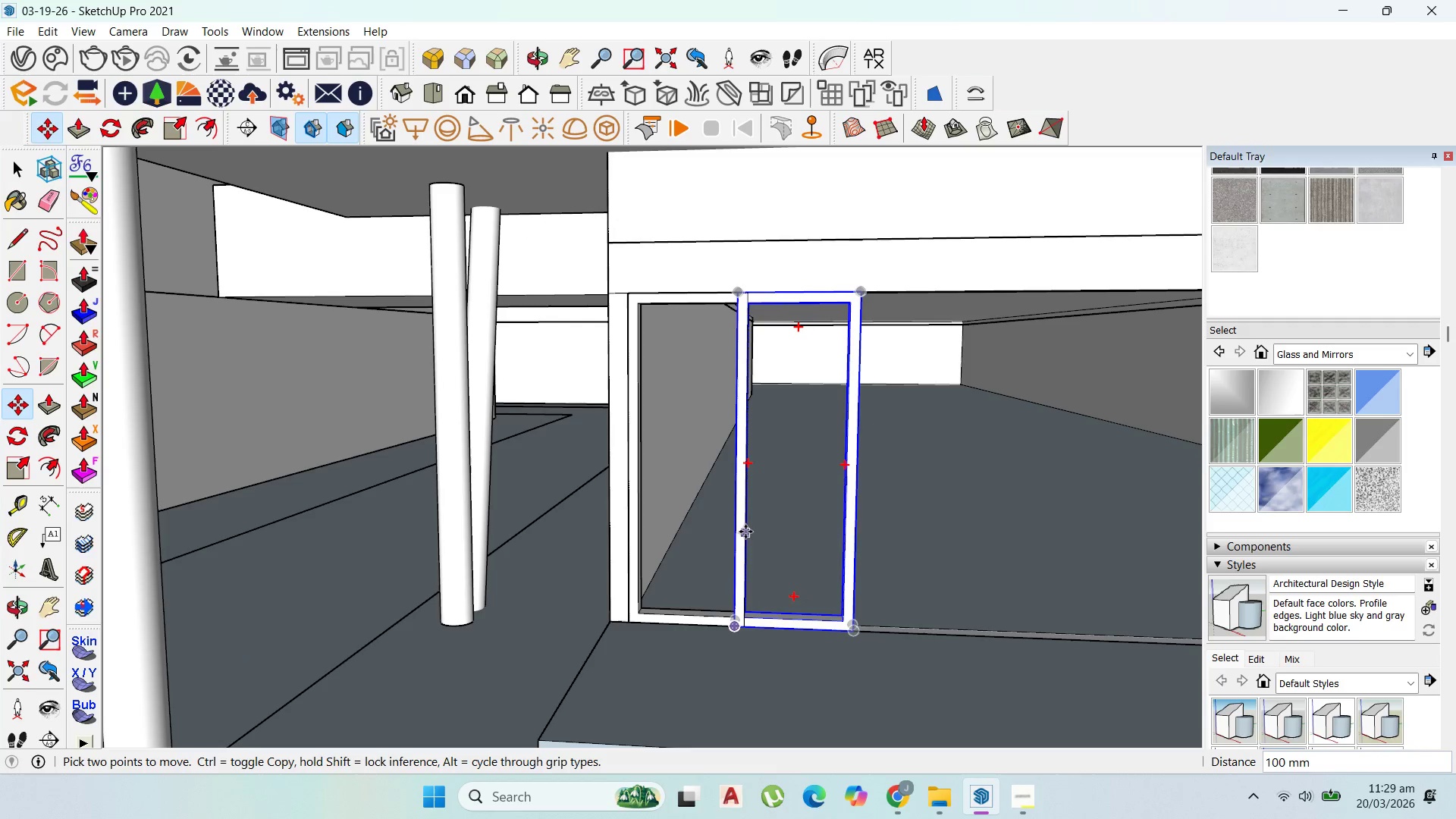 
scroll: coordinate [752, 537], scroll_direction: up, amount: 1.0
 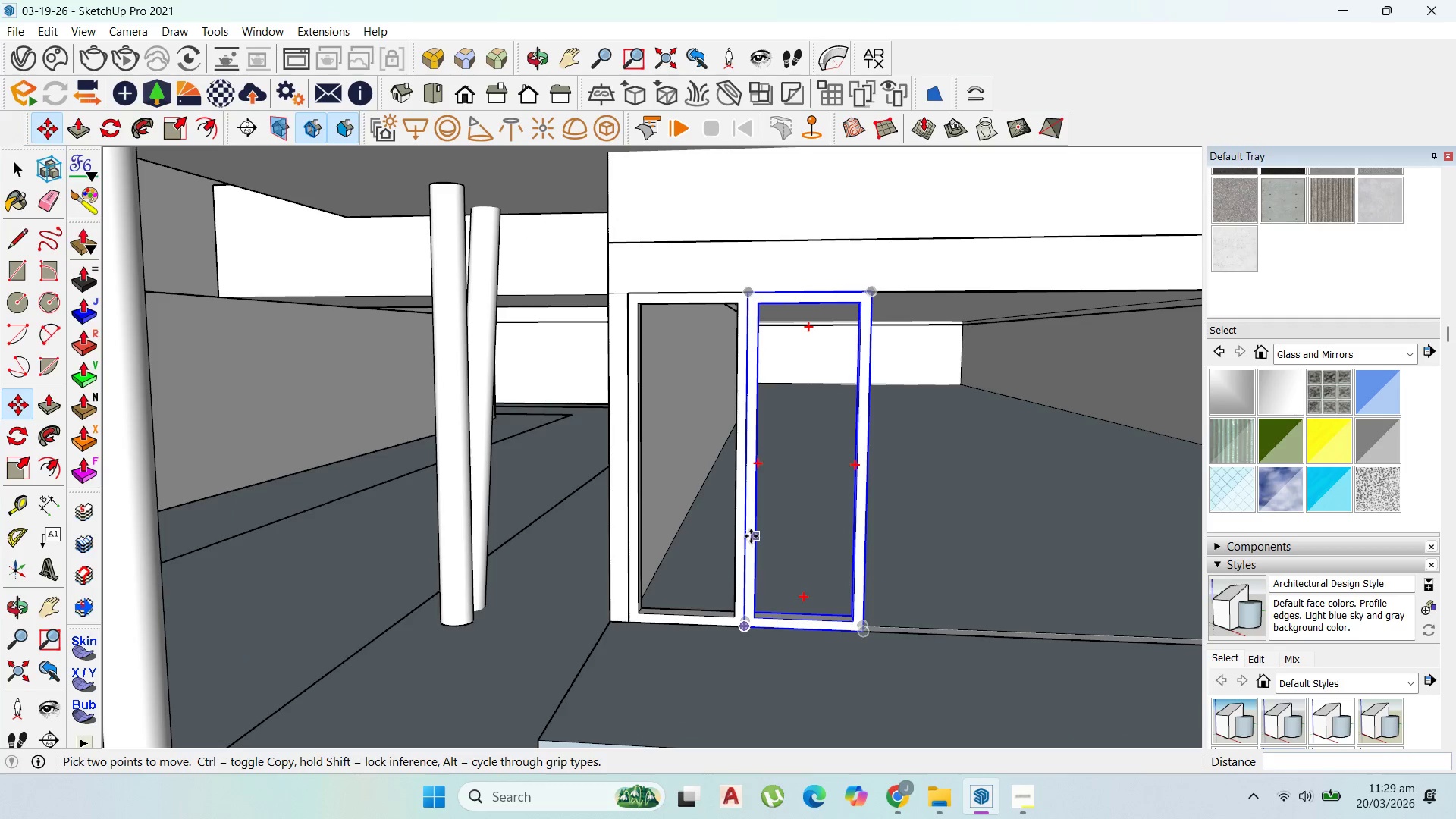 
scroll: coordinate [787, 443], scroll_direction: down, amount: 4.0
 